 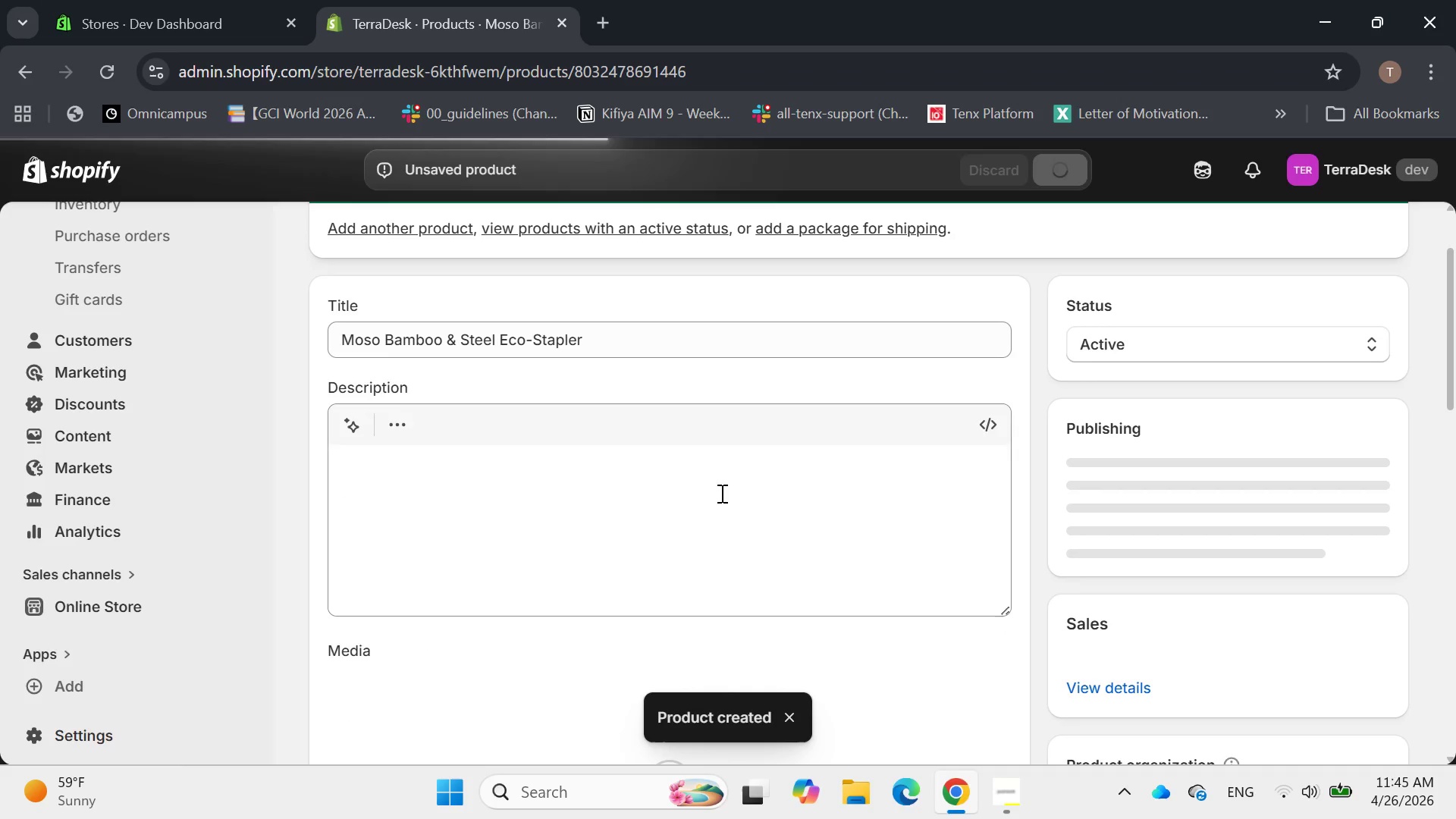 
scroll: coordinate [714, 487], scroll_direction: down, amount: 8.0
 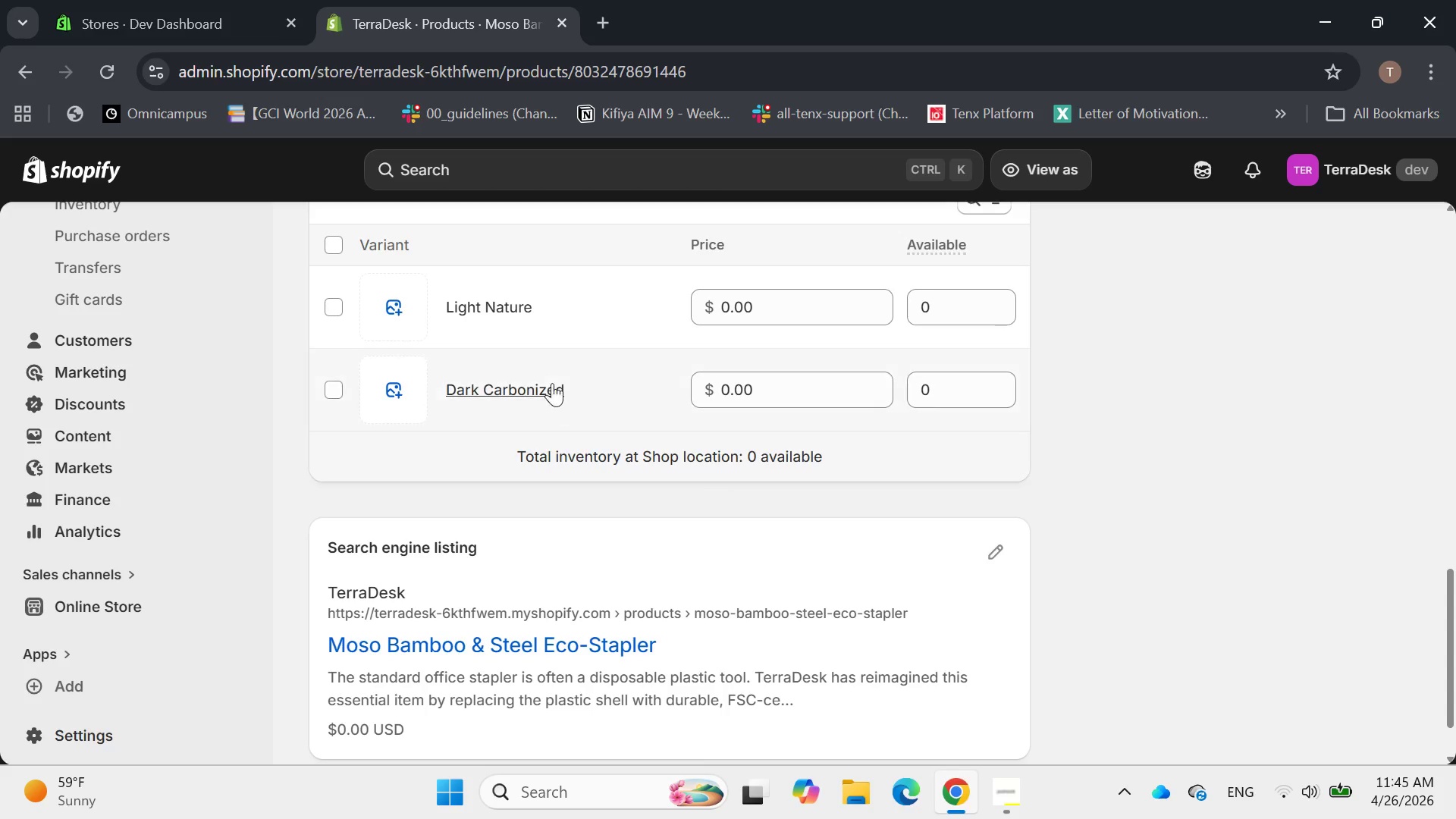 
mouse_move([520, 318])
 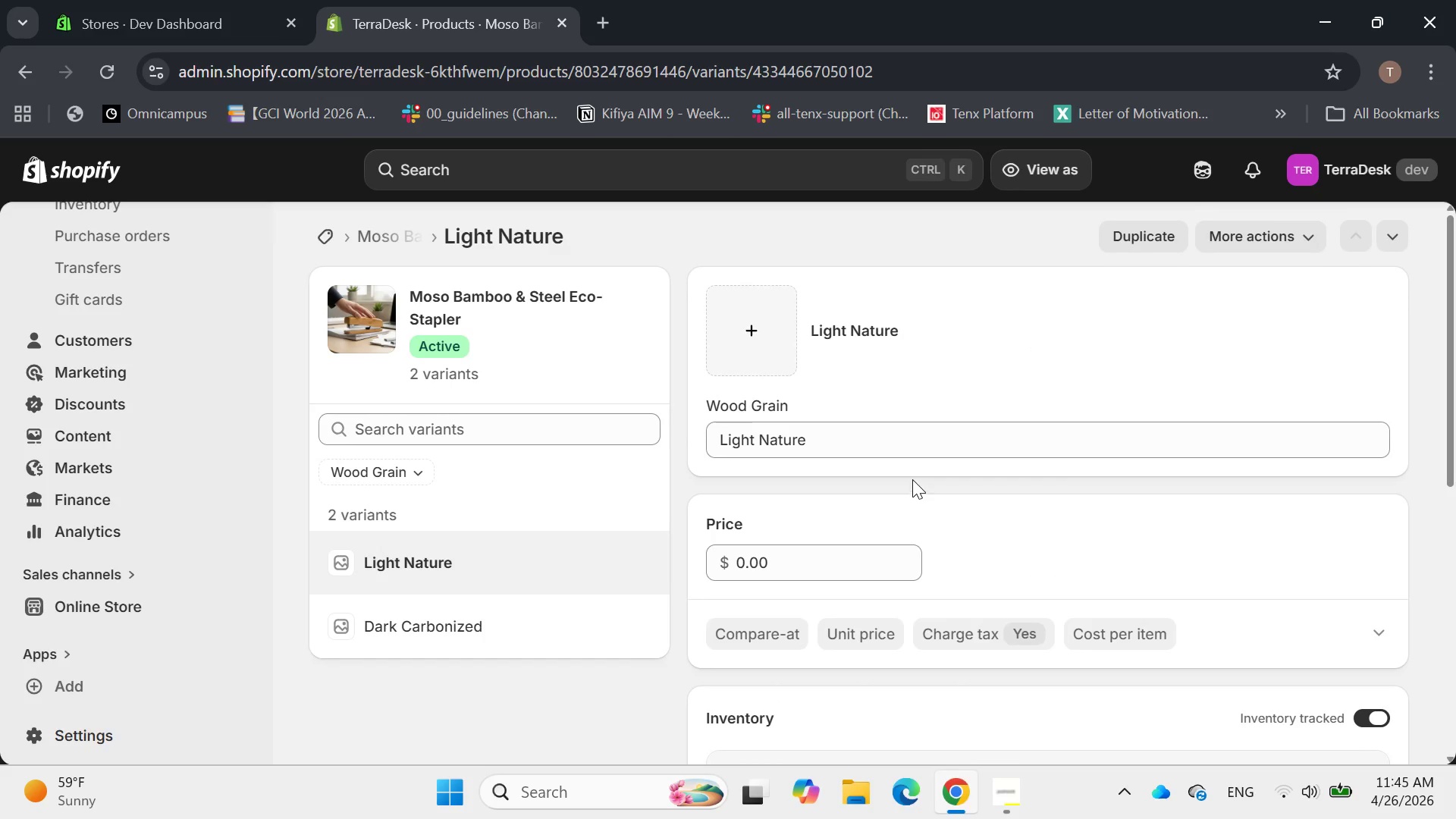 
scroll: coordinate [912, 479], scroll_direction: down, amount: 1.0
 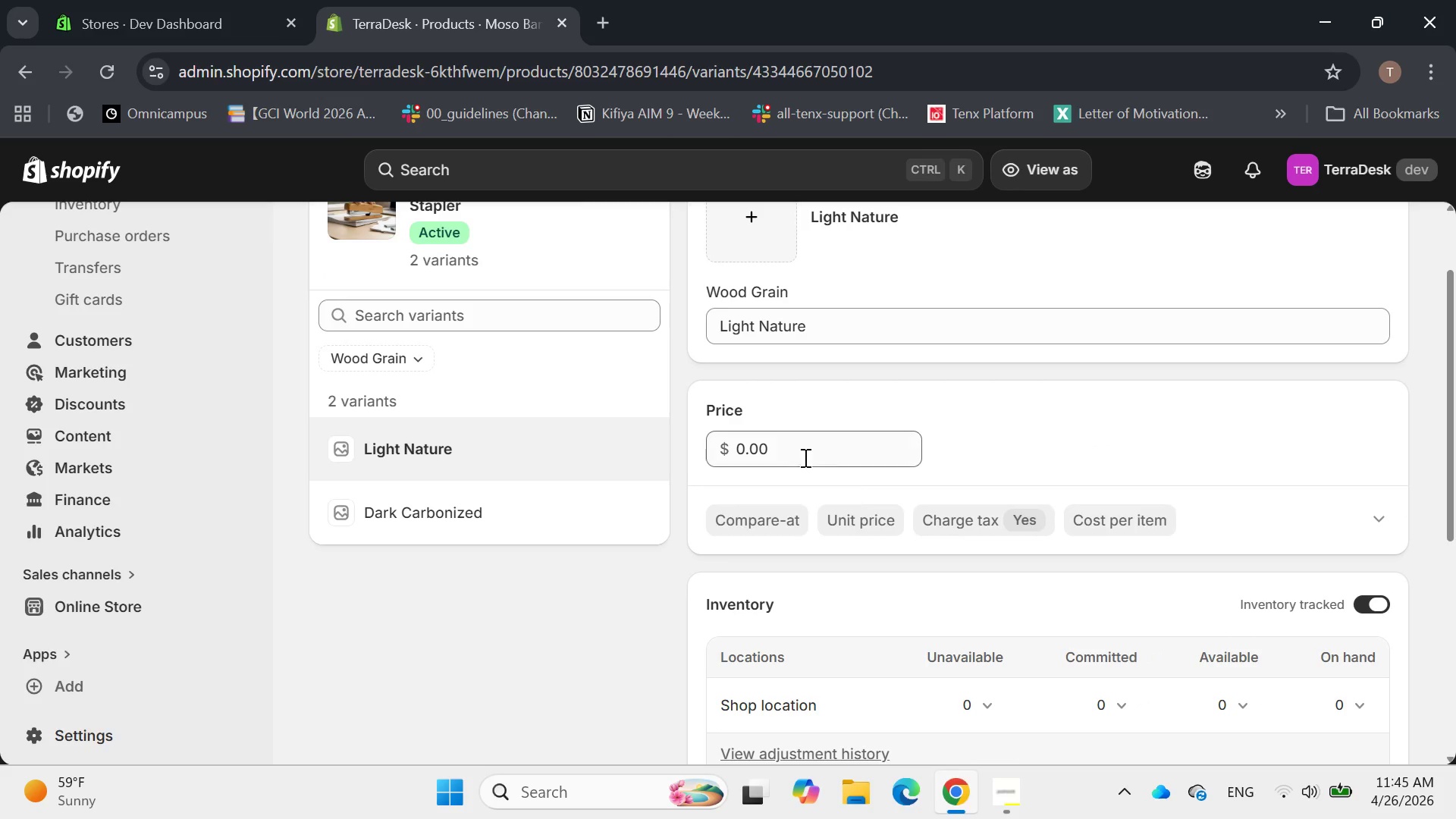 
left_click_drag(start_coordinate=[803, 453], to_coordinate=[733, 465])
 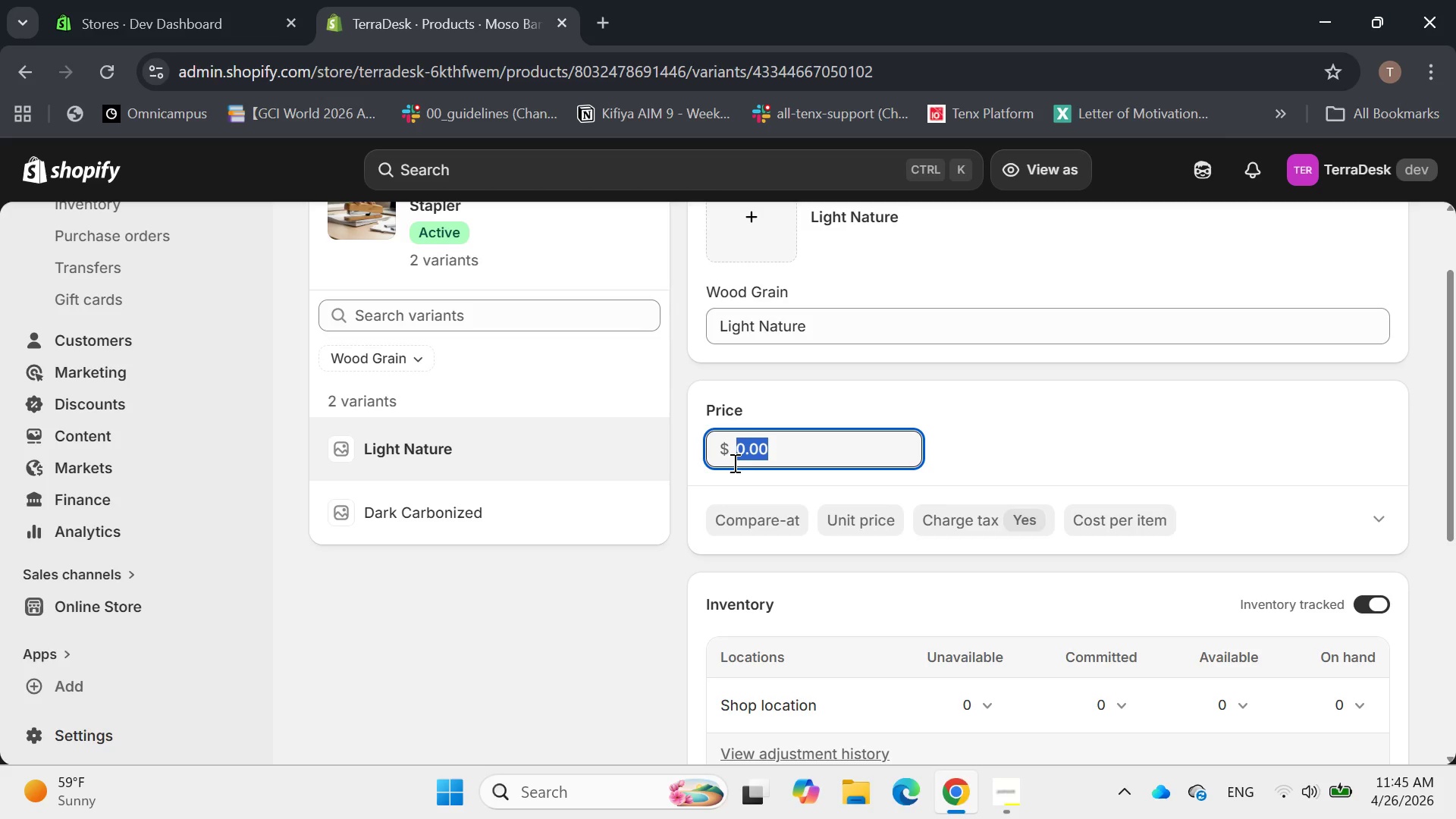 
key(Backspace)
 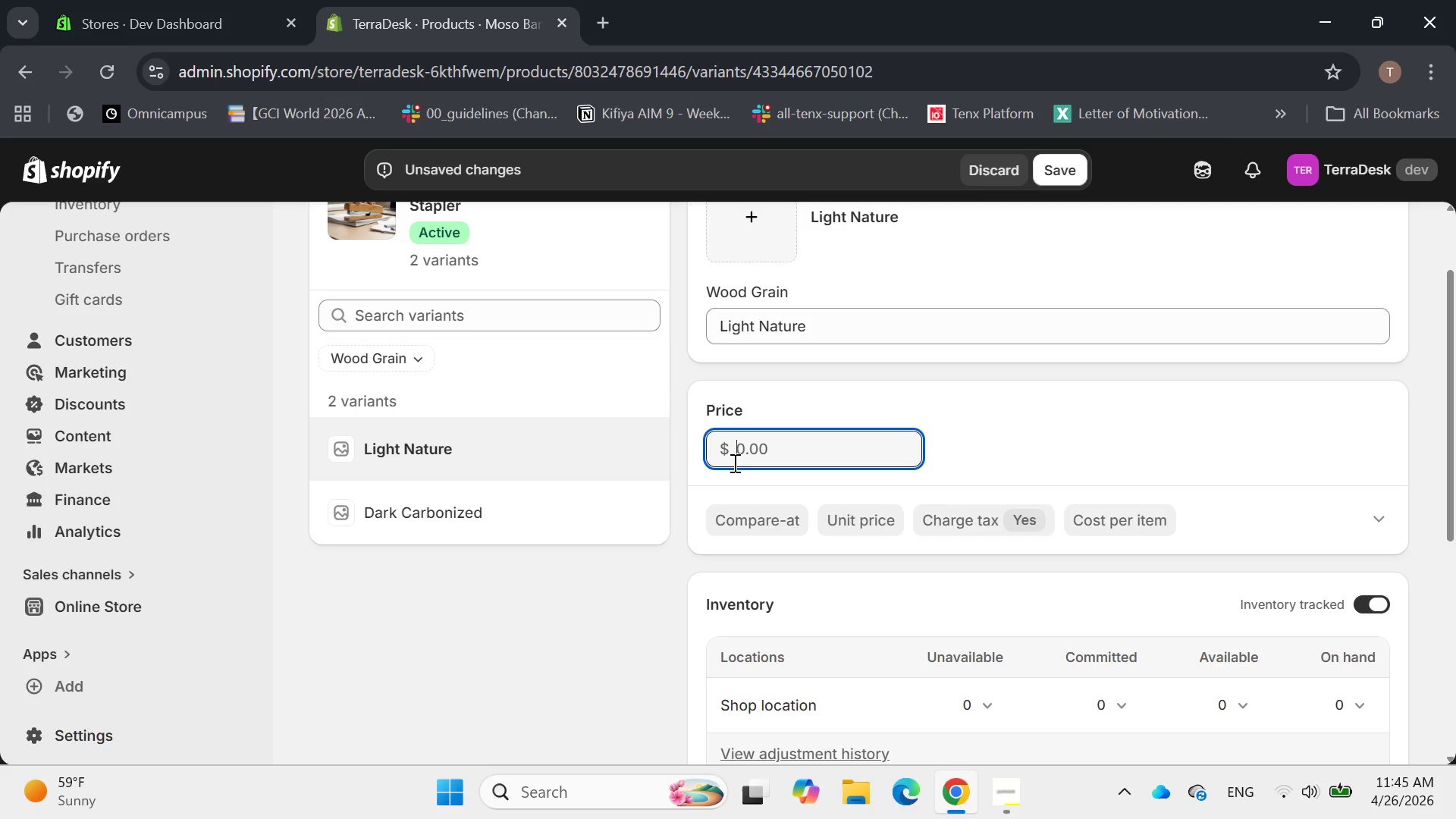 
type(28)
 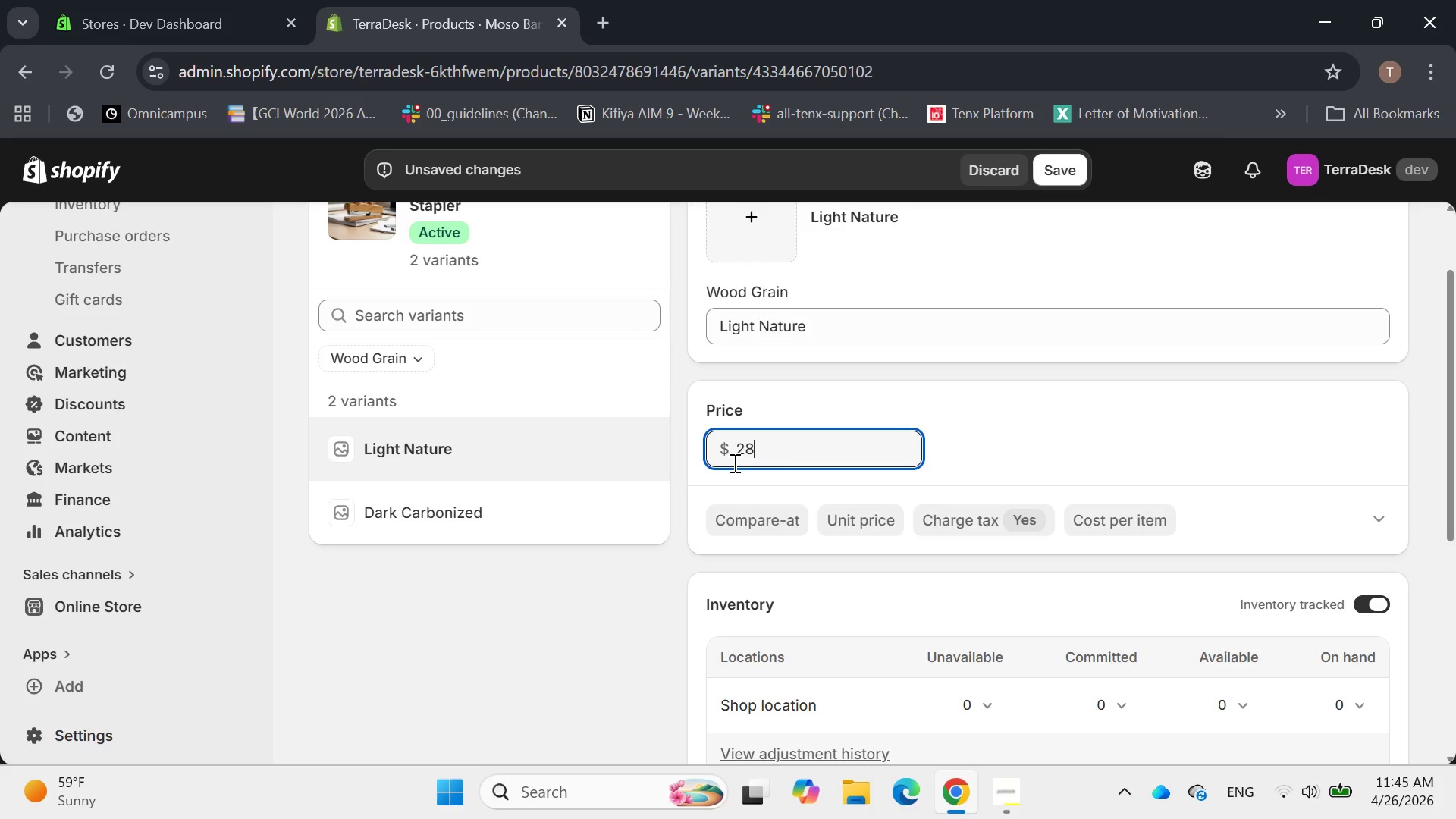 
key(Enter)
 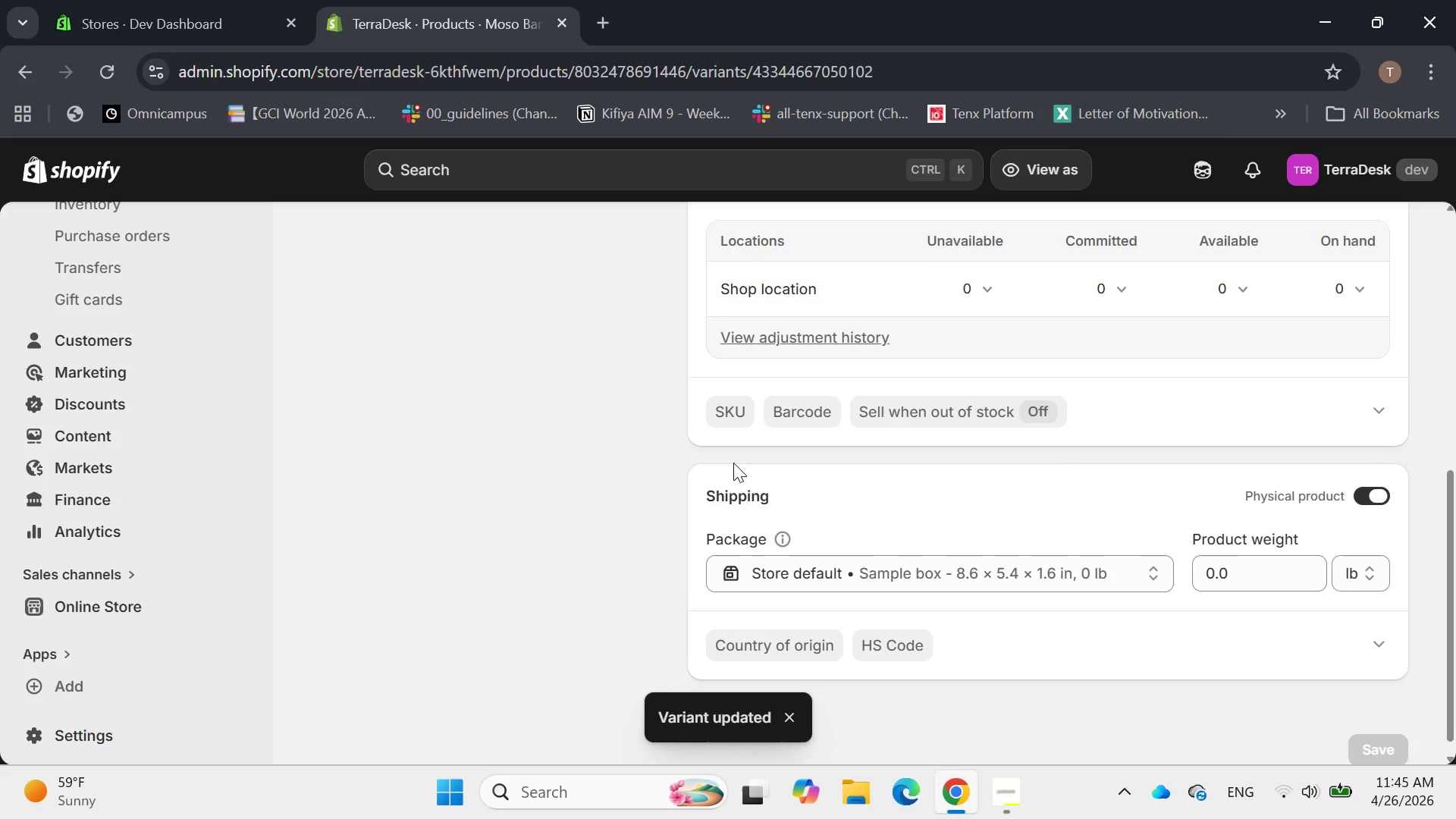 
left_click([731, 413])
 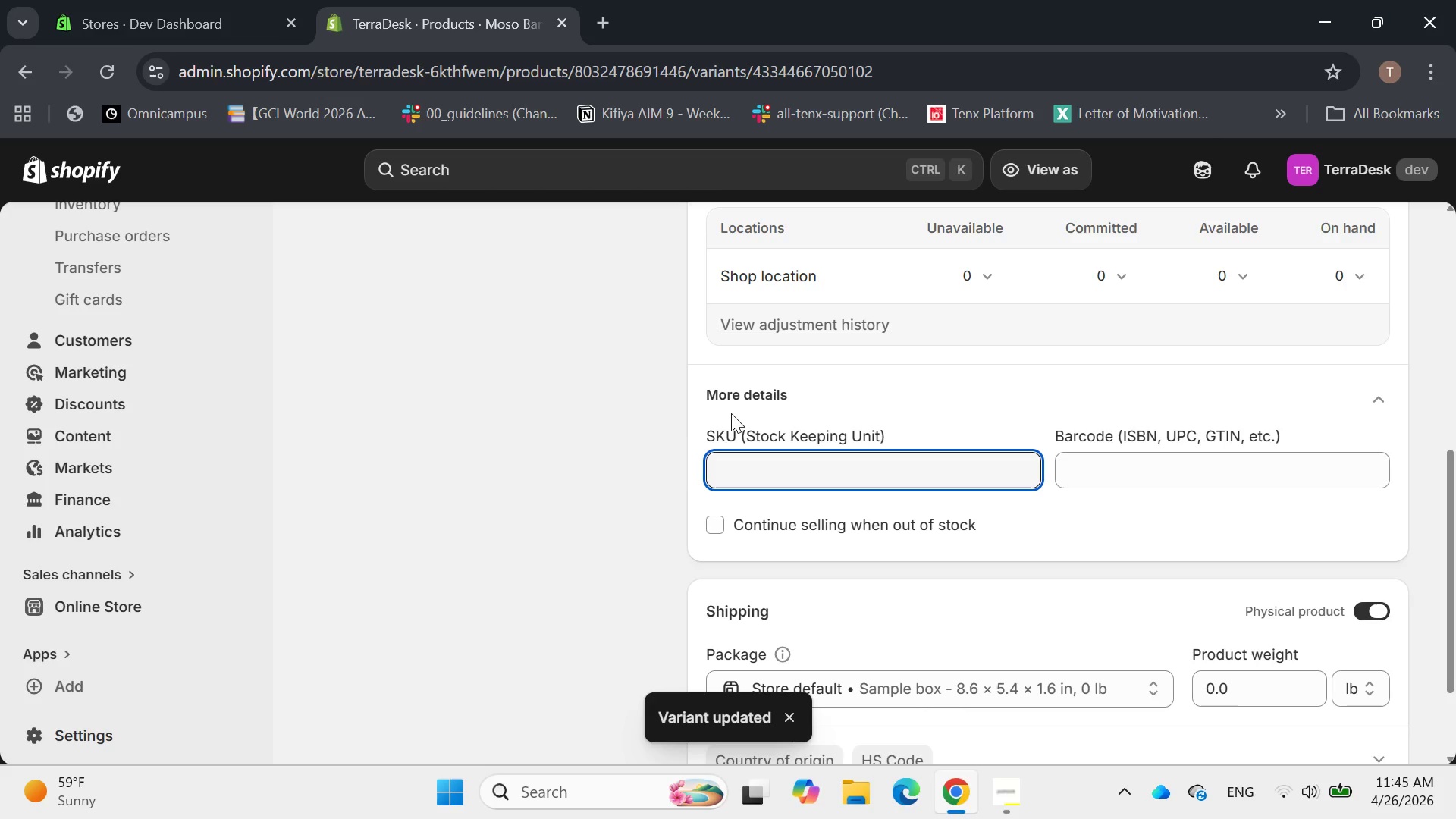 
key(CapsLock)
 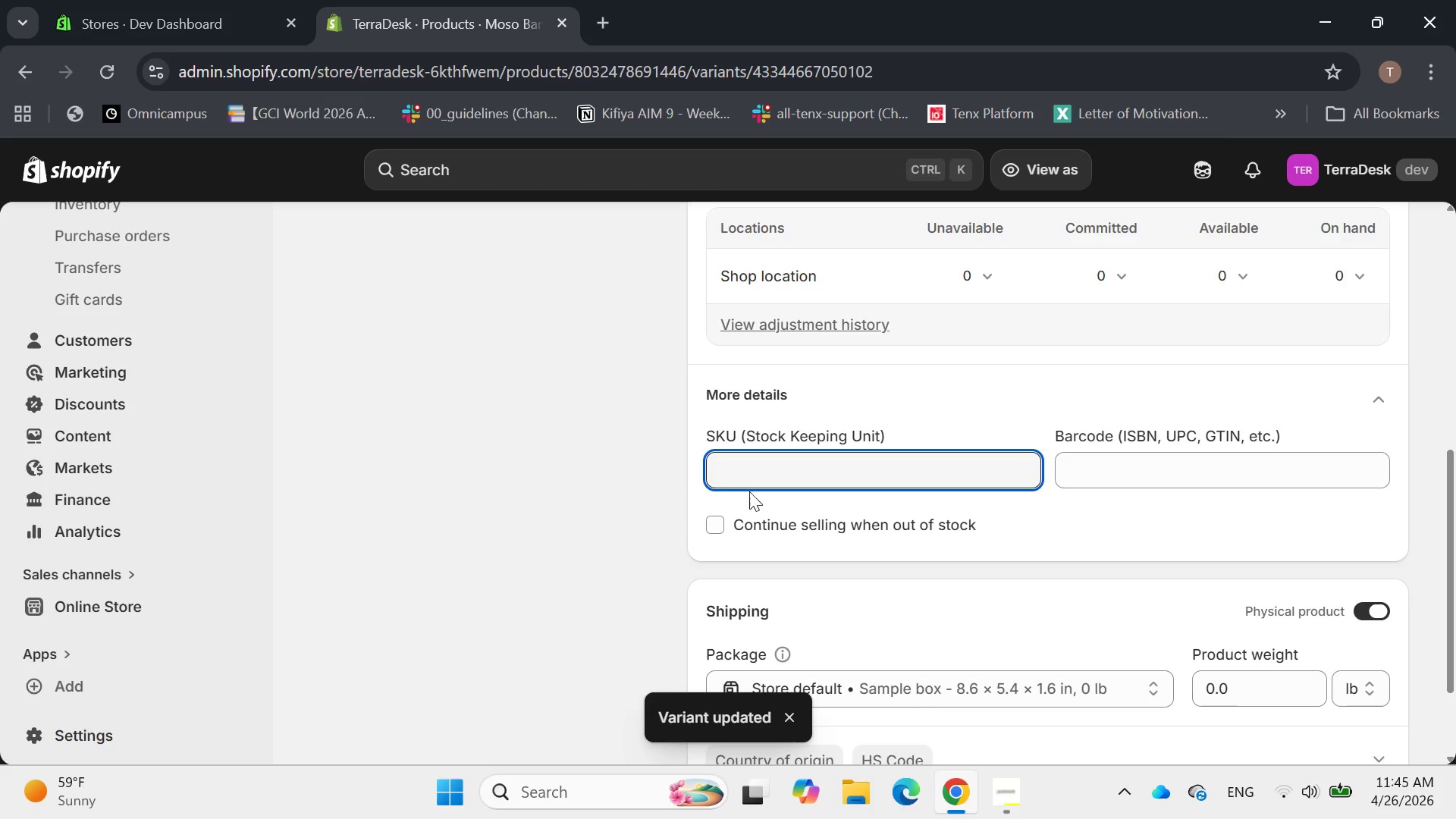 
left_click([739, 472])
 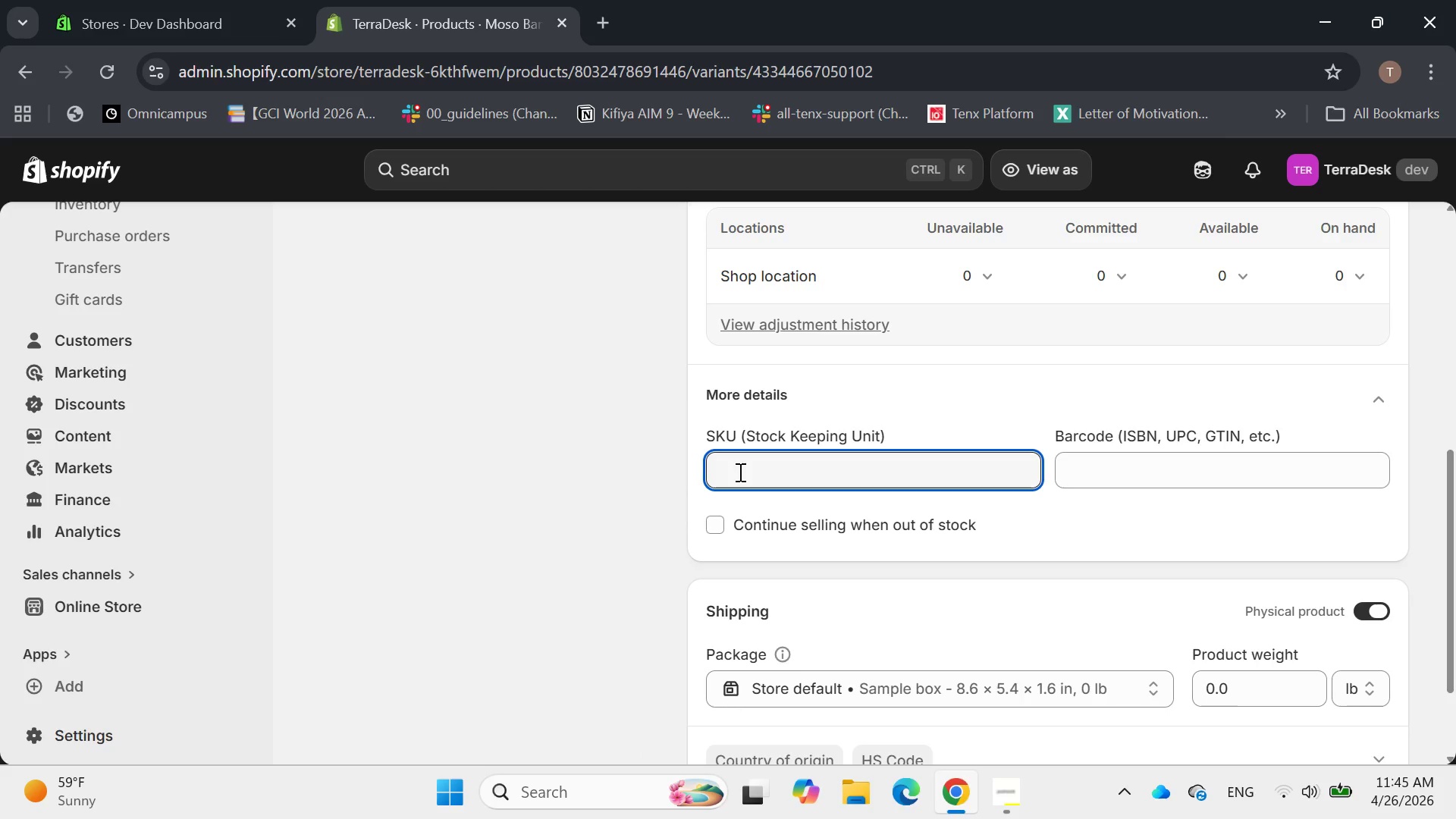 
type(TD-STP-NAT)
 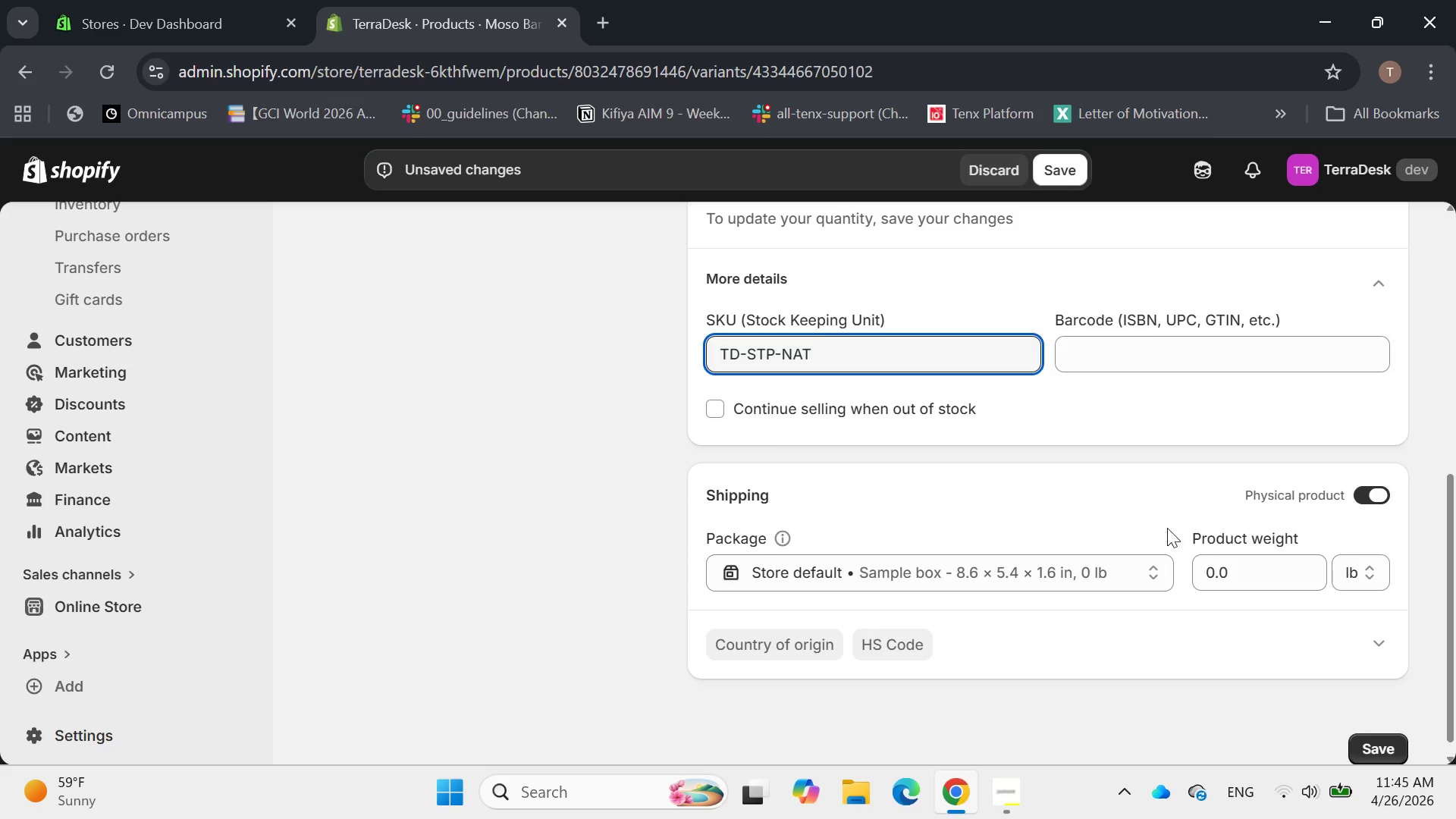 
left_click_drag(start_coordinate=[1254, 578], to_coordinate=[1202, 581])
 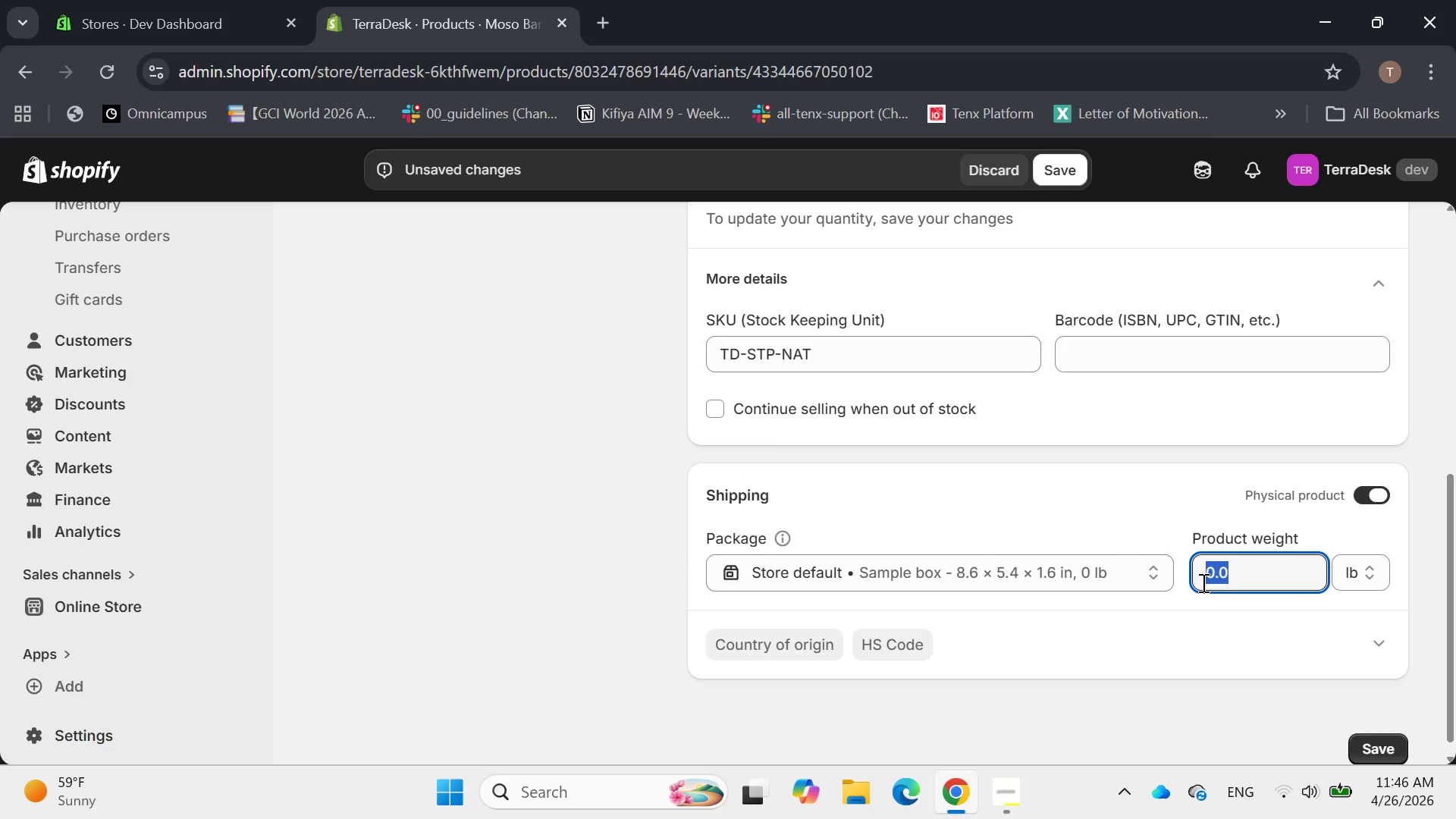 
key(Backspace)
type(450)
 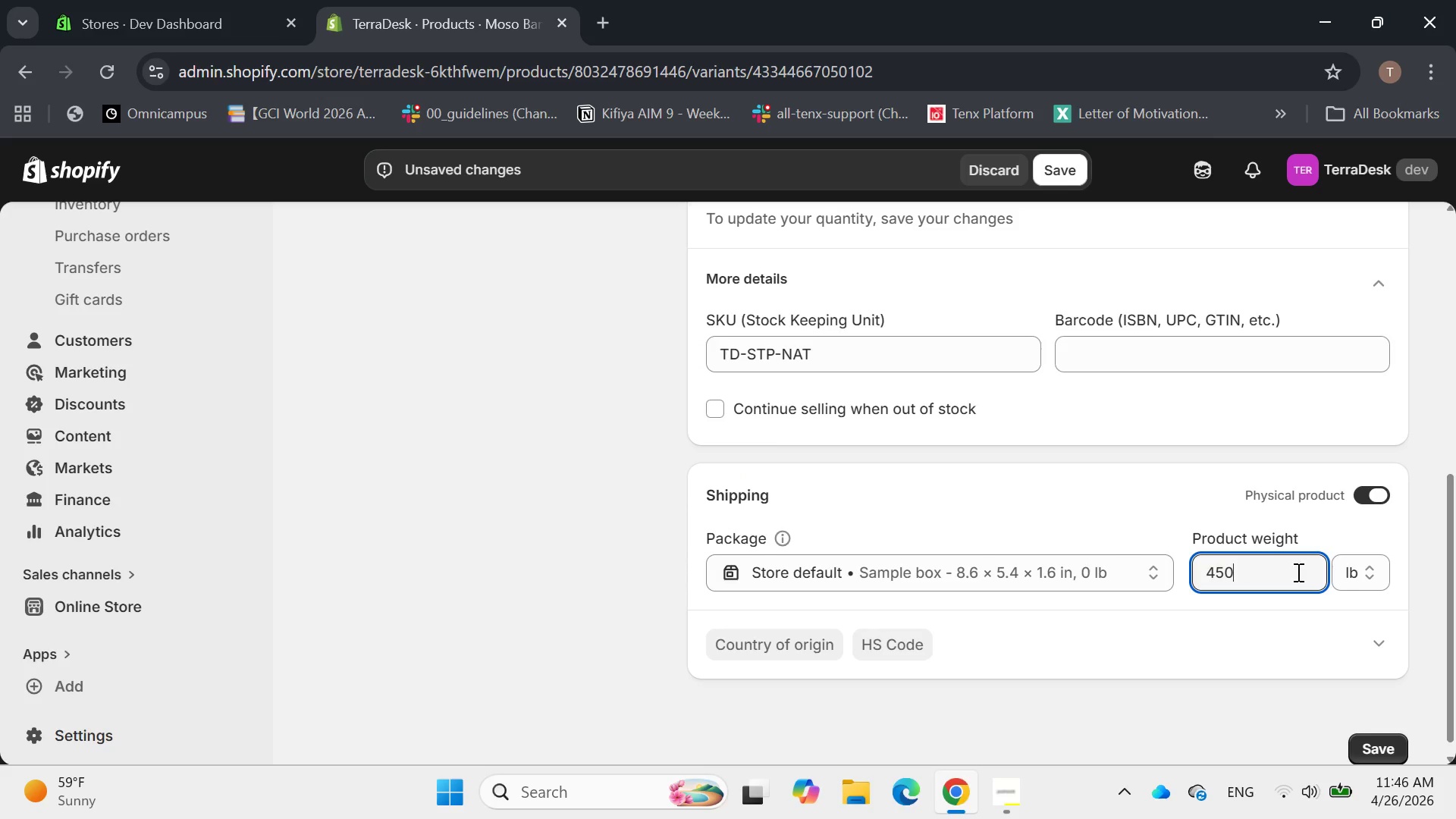 
left_click_drag(start_coordinate=[1353, 562], to_coordinate=[1357, 565])
 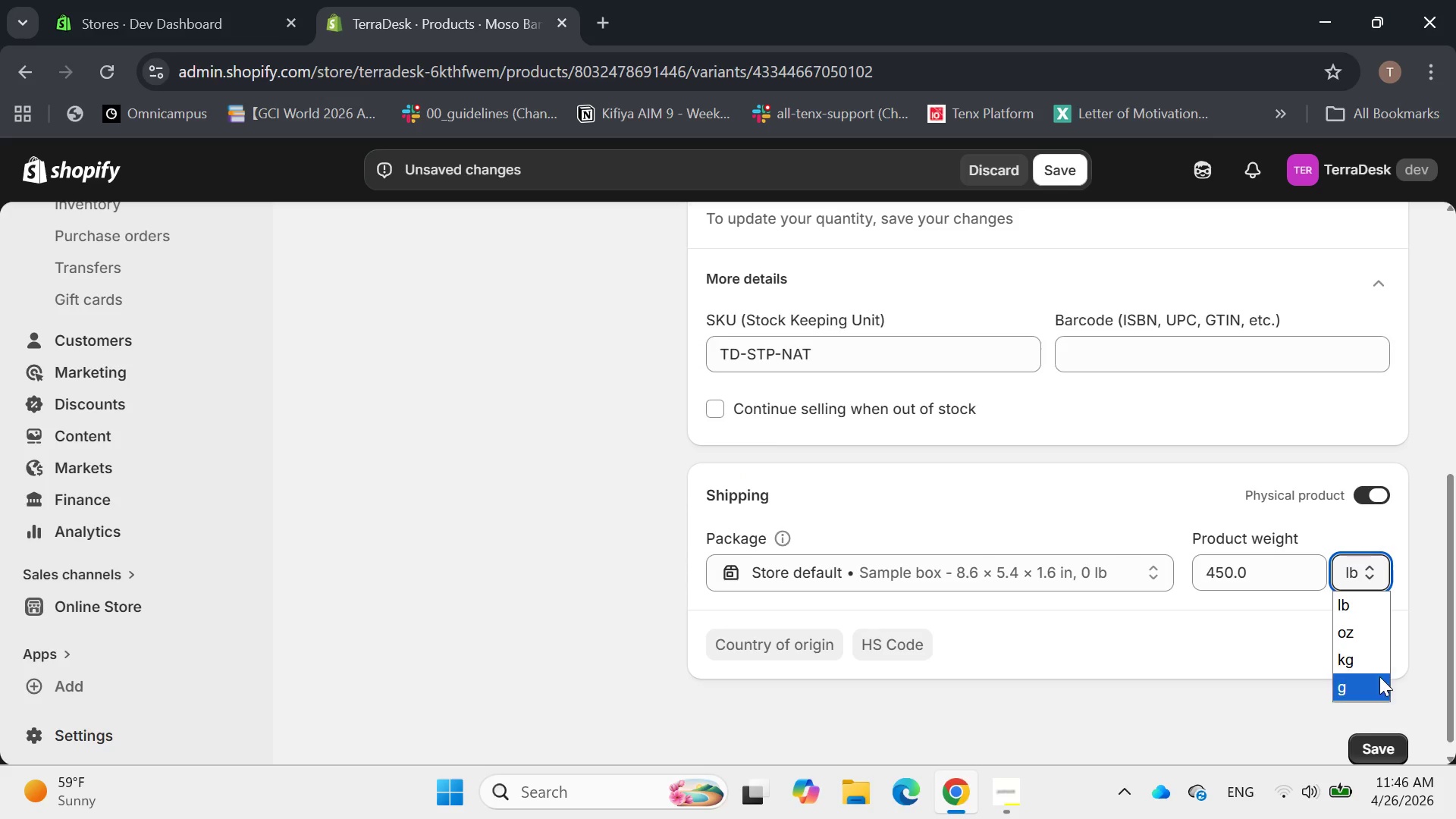 
left_click([1377, 680])
 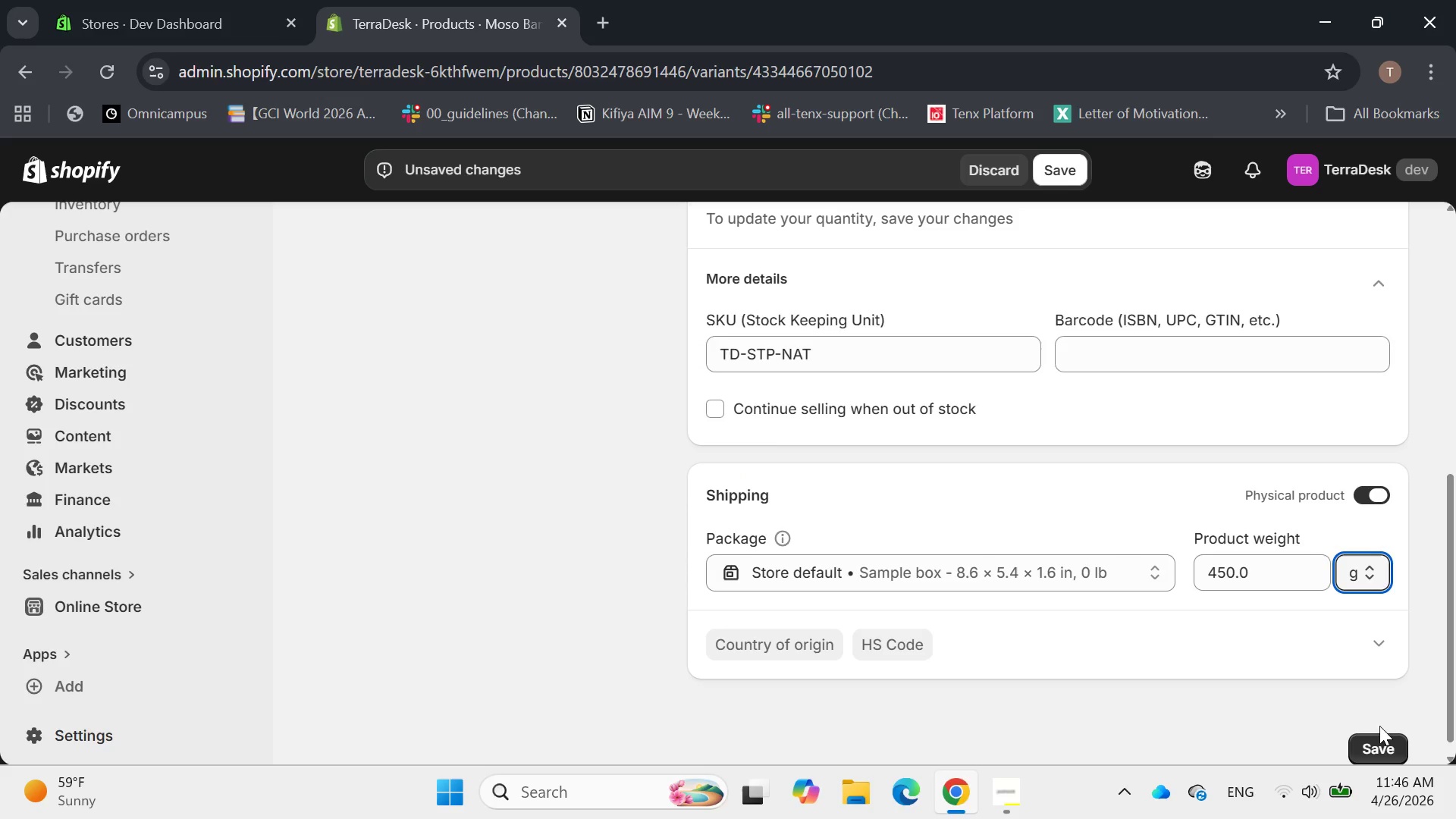 
left_click([1383, 745])
 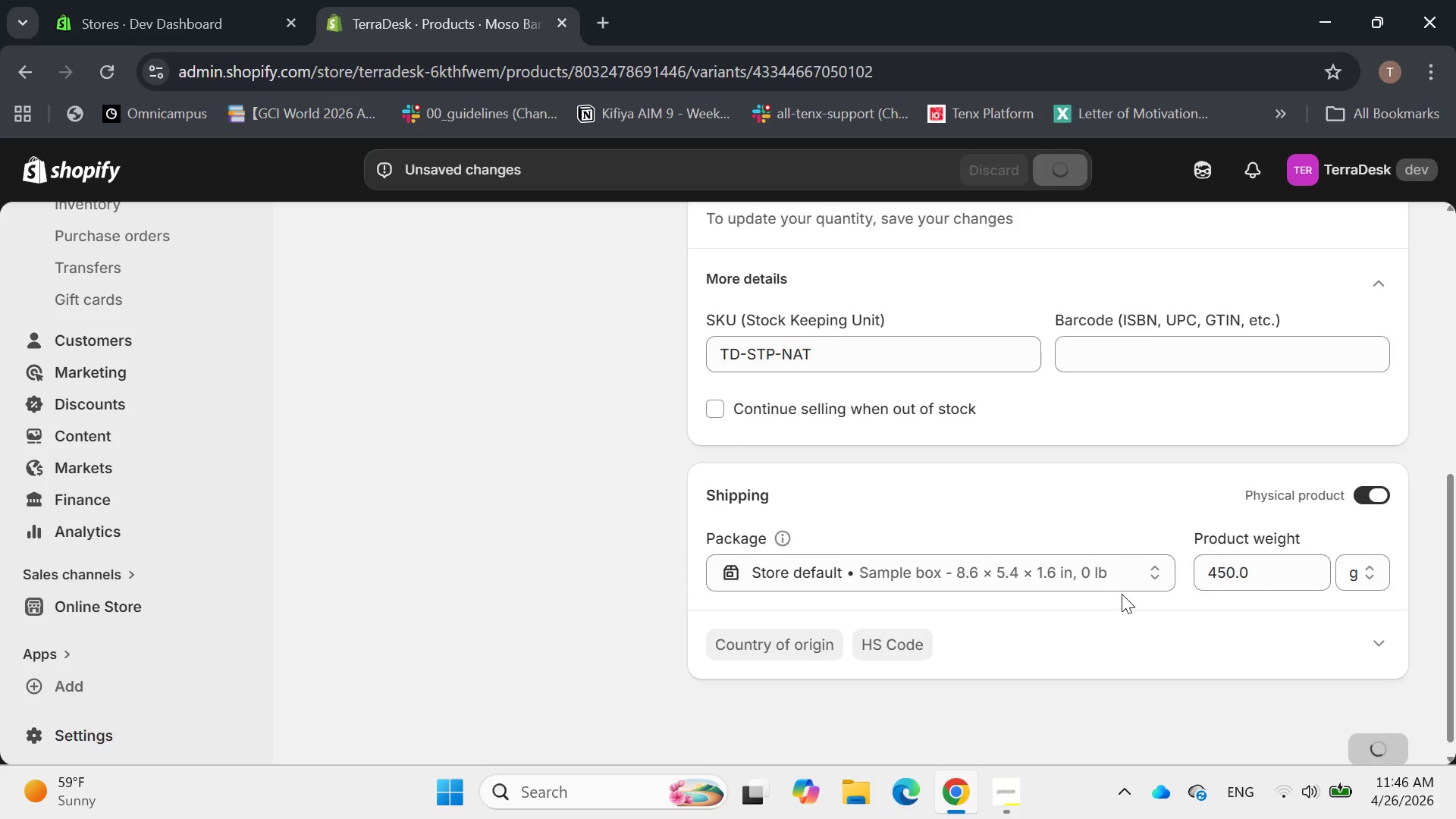 
scroll: coordinate [1122, 592], scroll_direction: down, amount: 2.0
 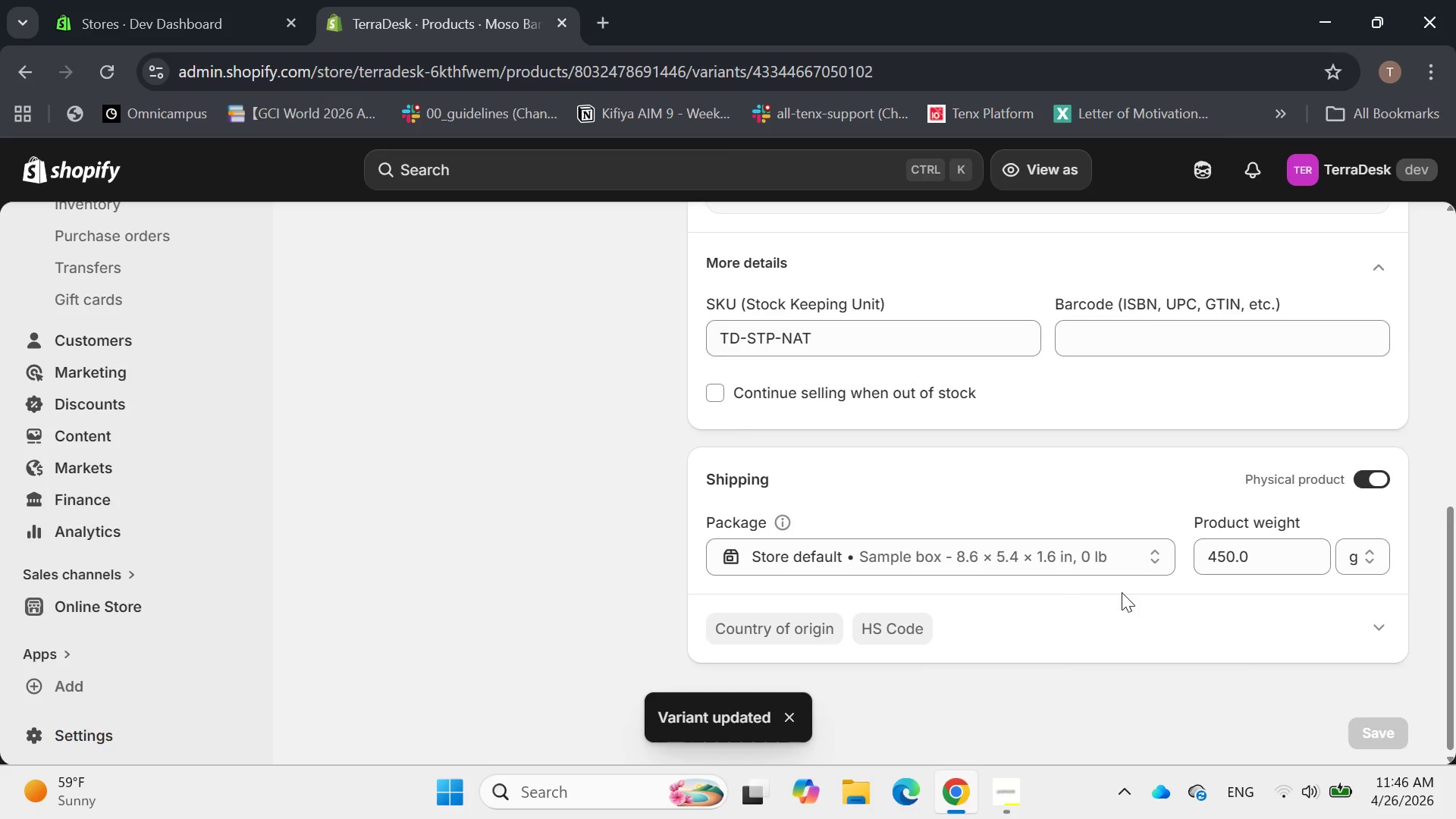 
scroll: coordinate [1125, 585], scroll_direction: up, amount: 7.0
 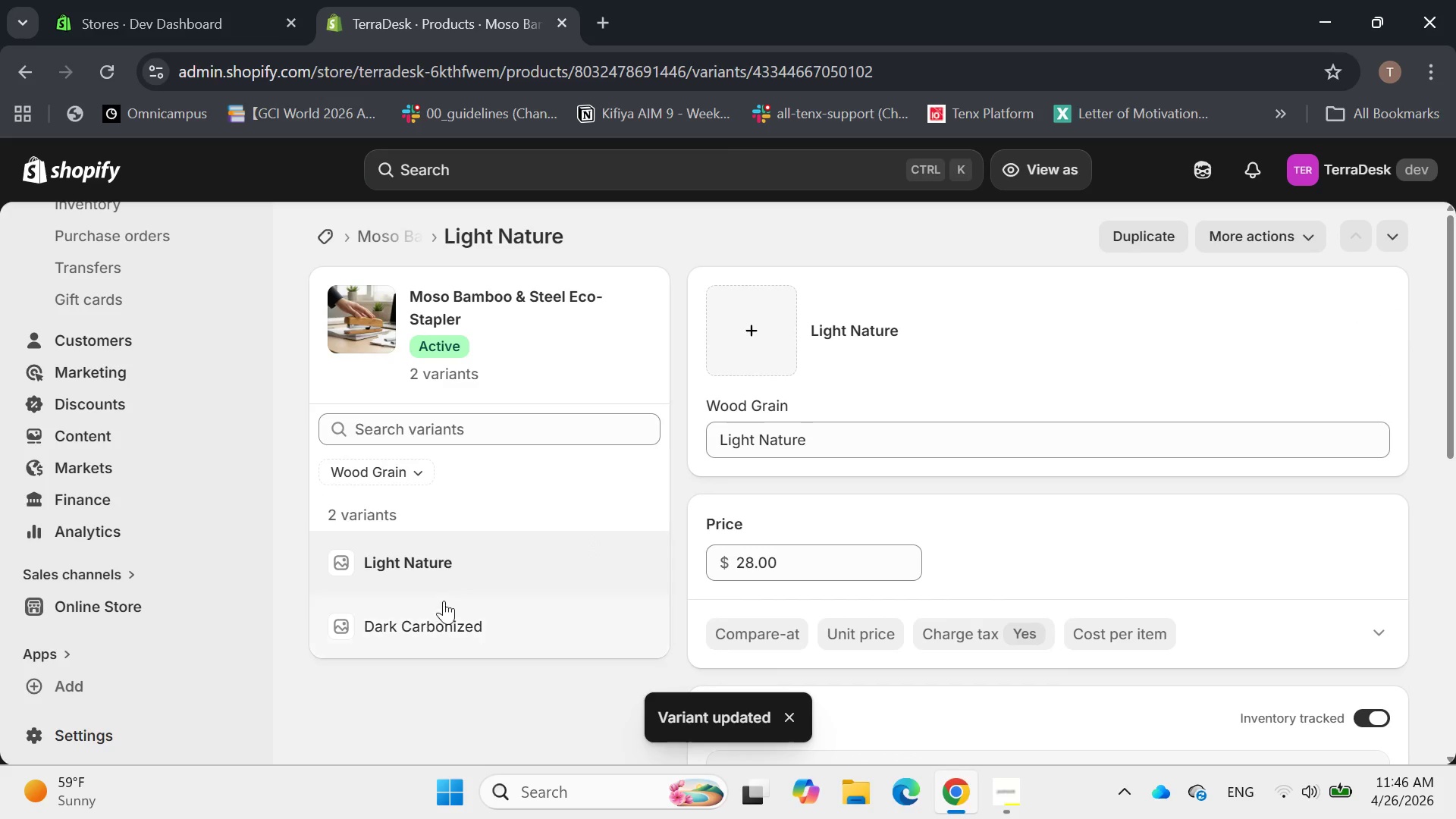 
left_click_drag(start_coordinate=[441, 615], to_coordinate=[441, 619])
 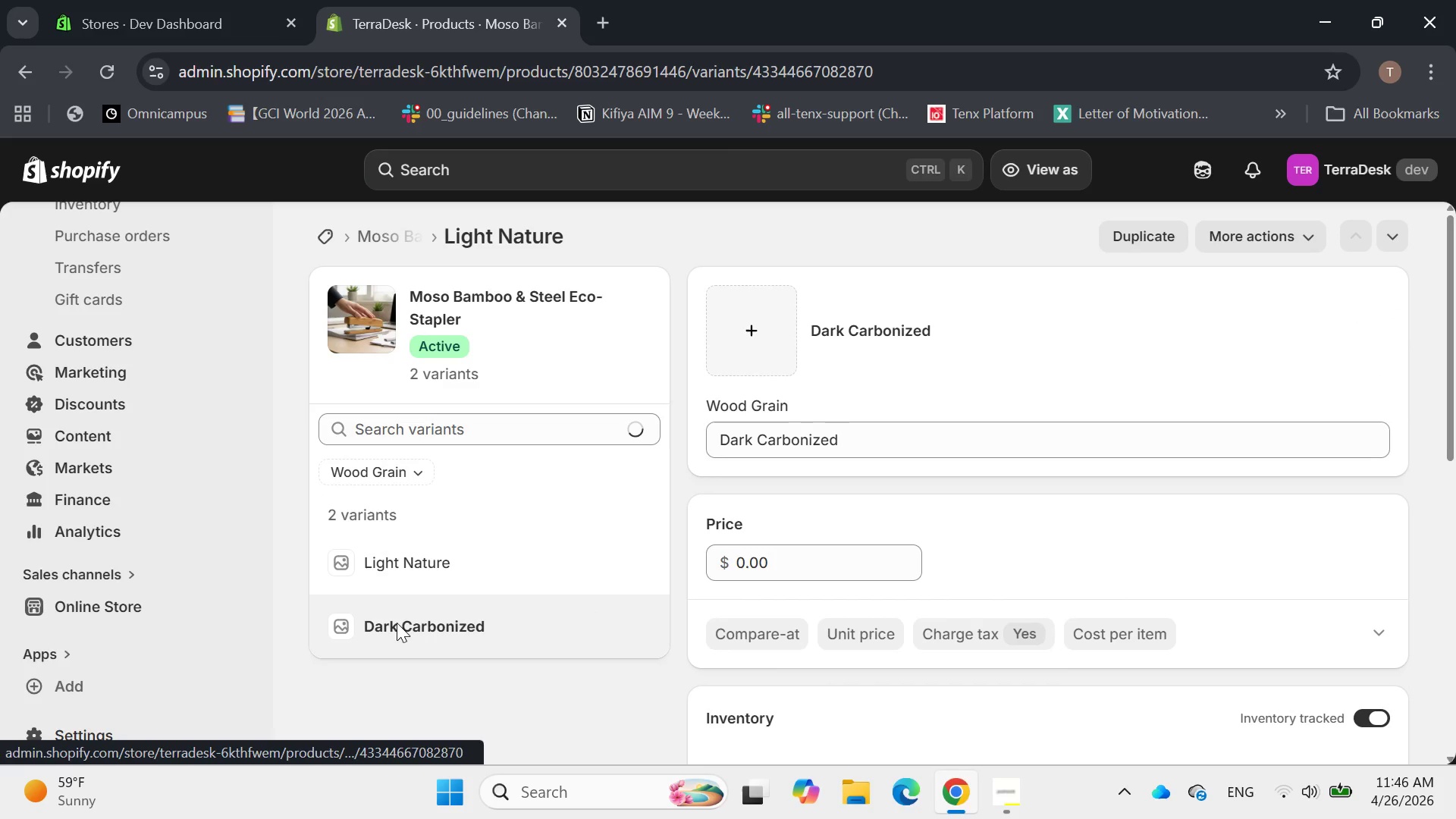 
wait(5.08)
 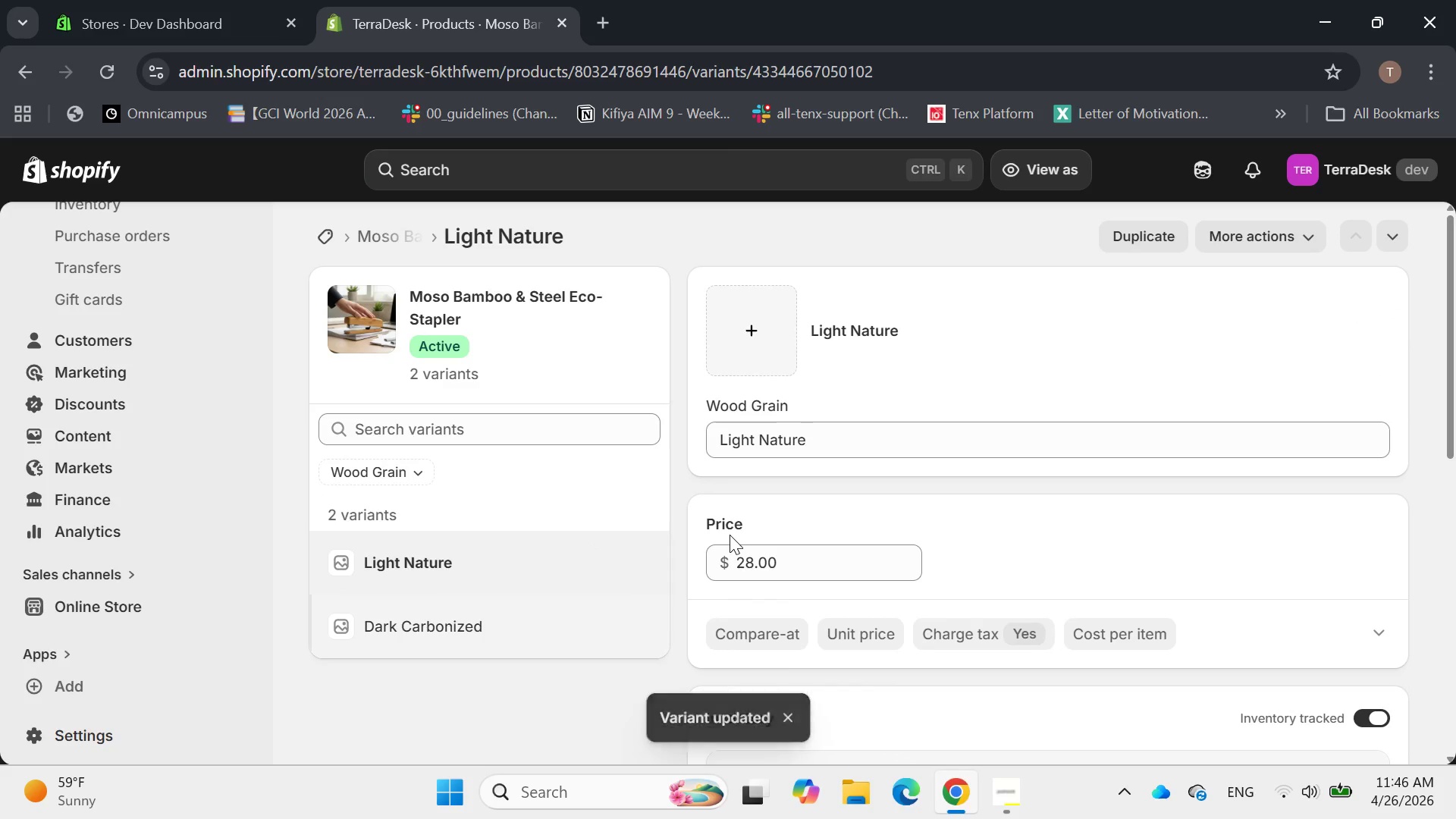 
scroll: coordinate [834, 547], scroll_direction: down, amount: 2.0
 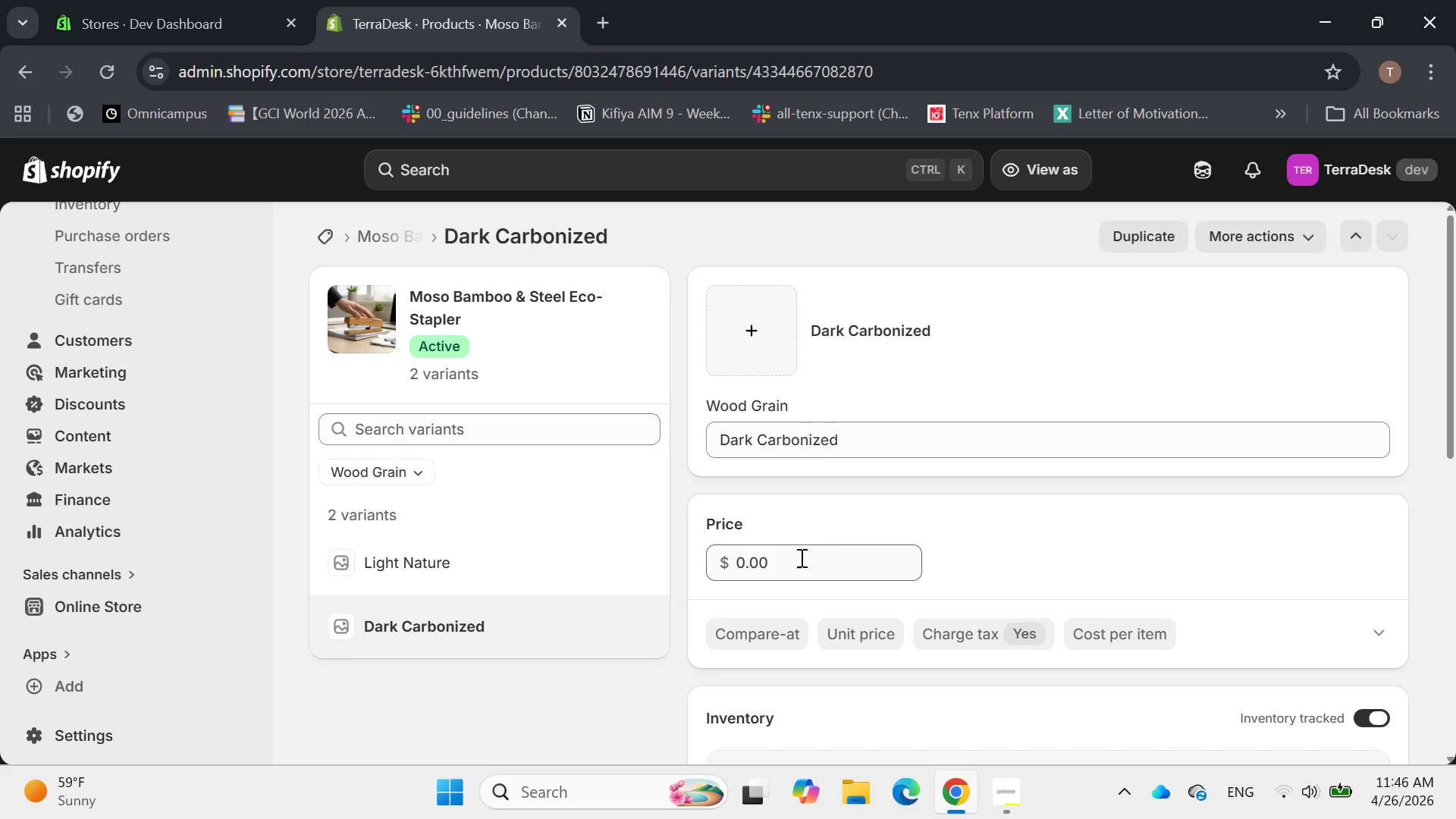 
left_click_drag(start_coordinate=[795, 559], to_coordinate=[704, 573])
 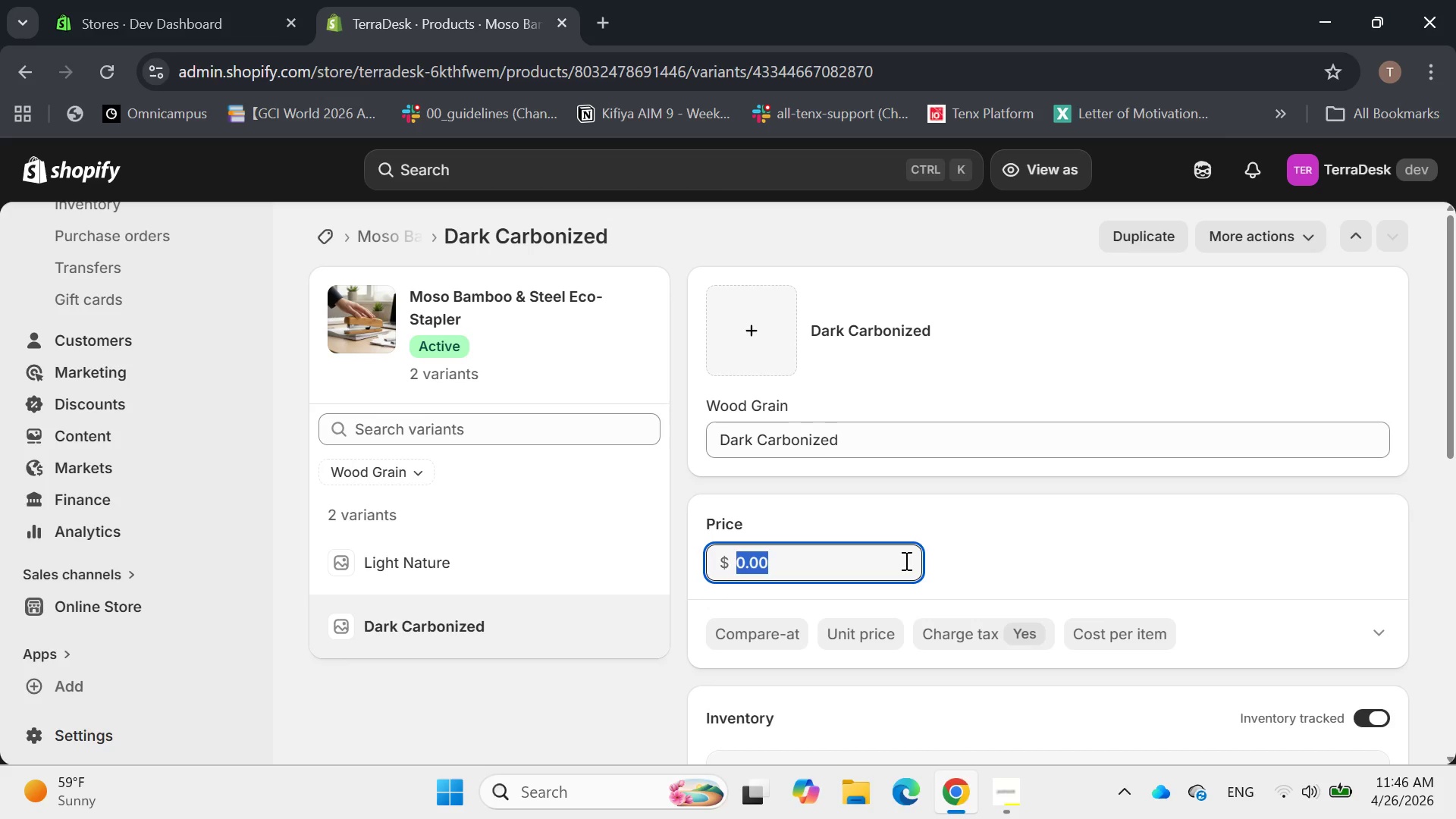 
key(Backspace)
 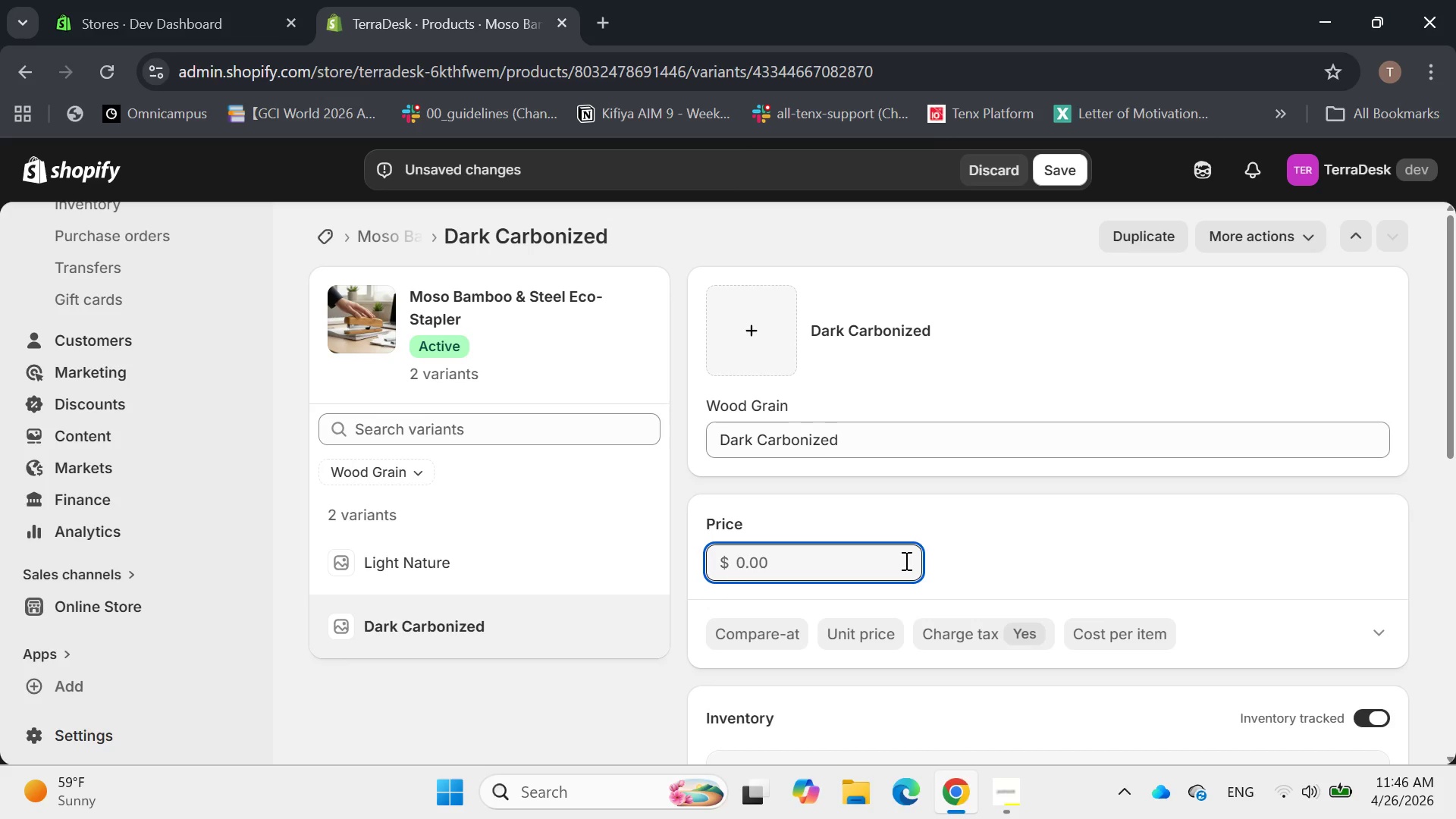 
type(32)
 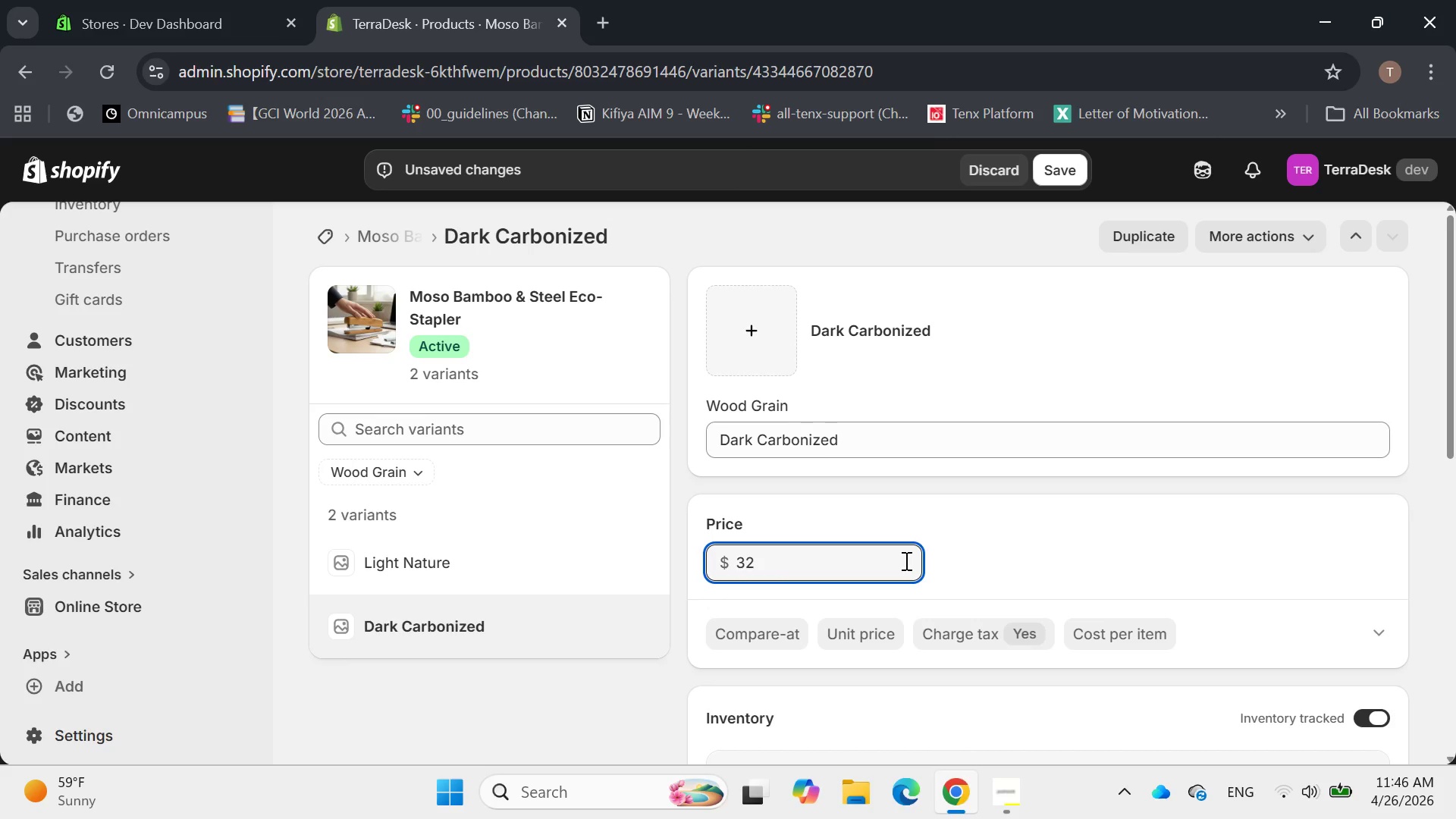 
key(Enter)
 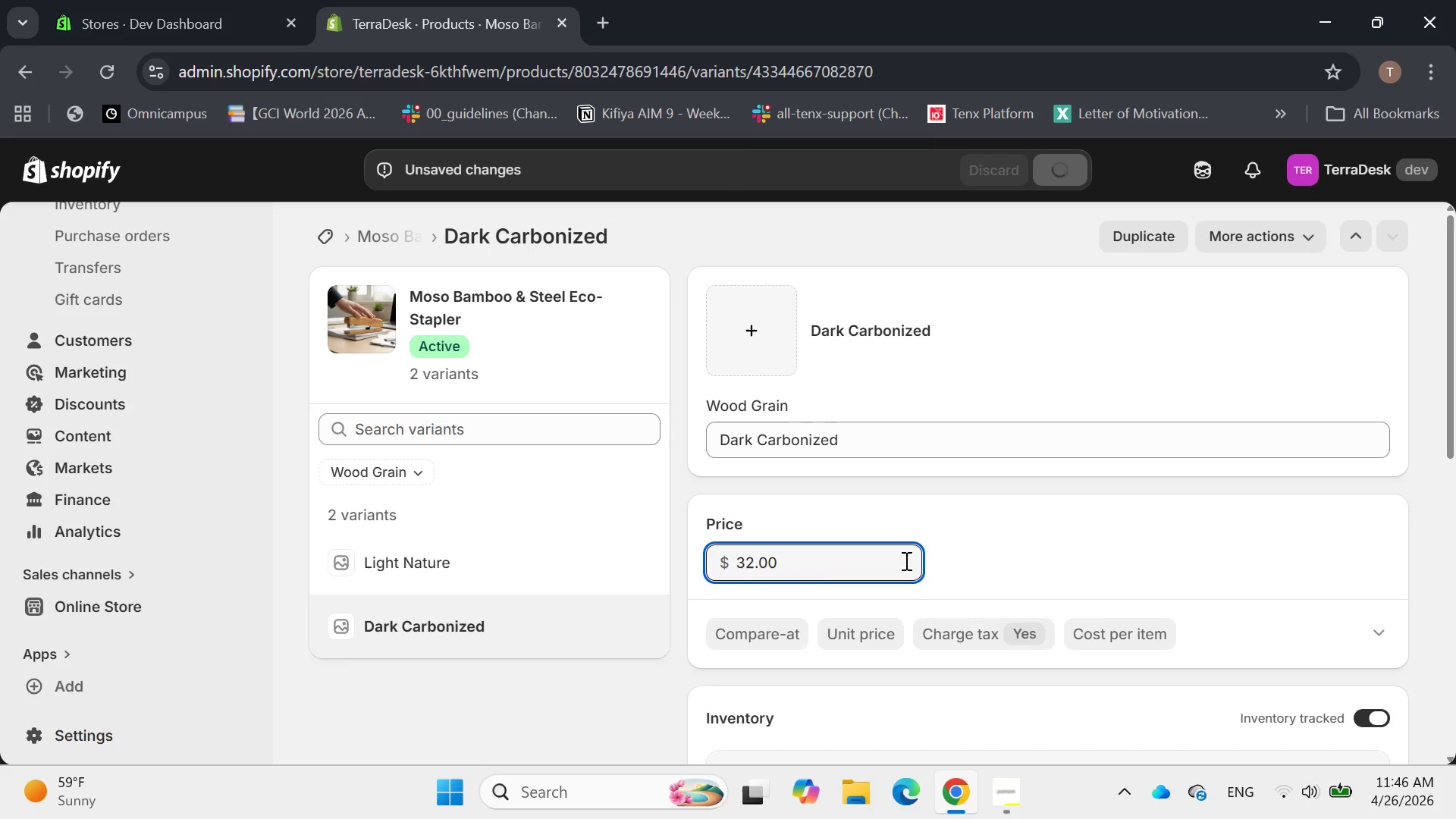 
scroll: coordinate [904, 559], scroll_direction: down, amount: 5.0
 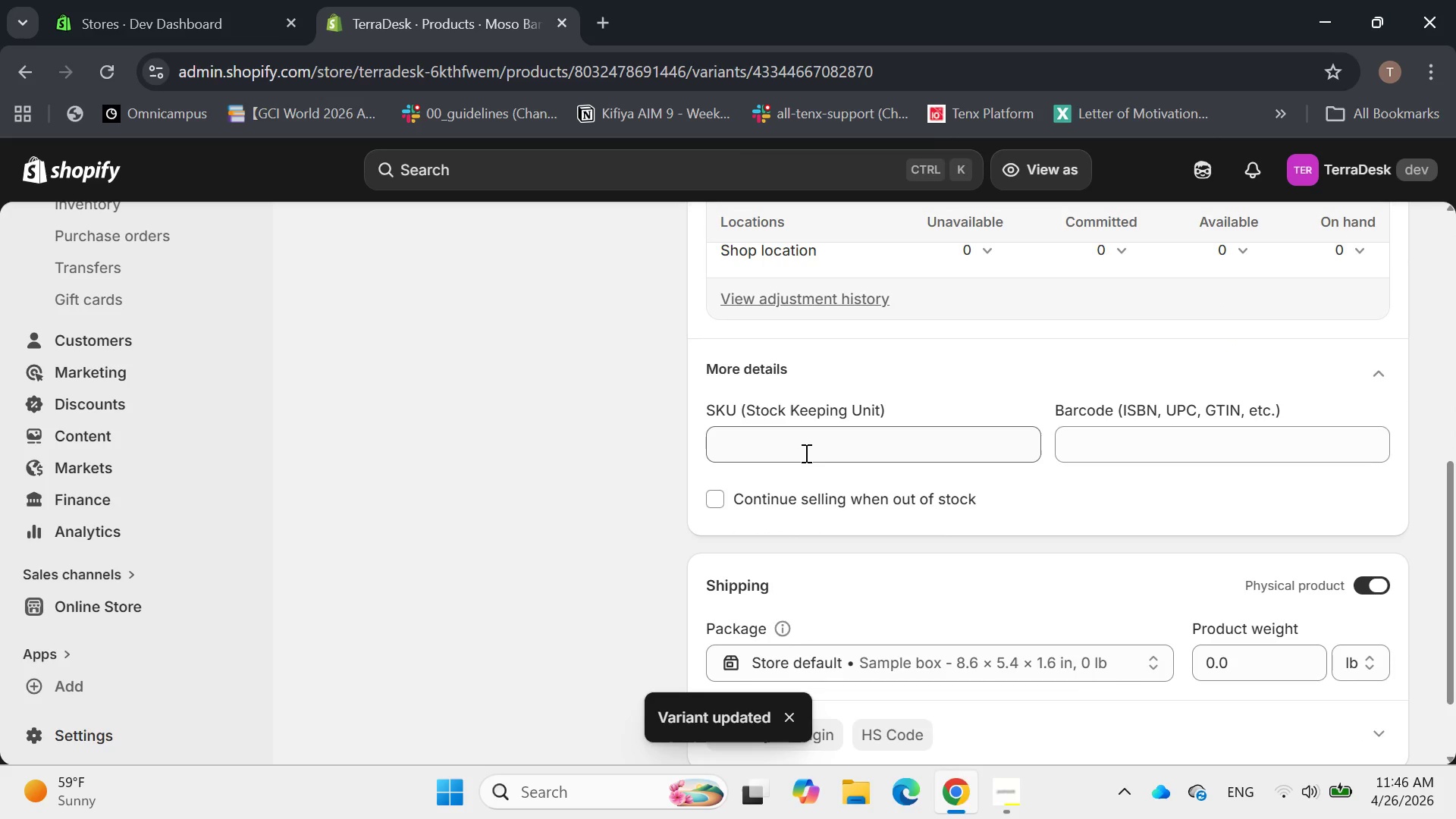 
left_click([805, 449])
 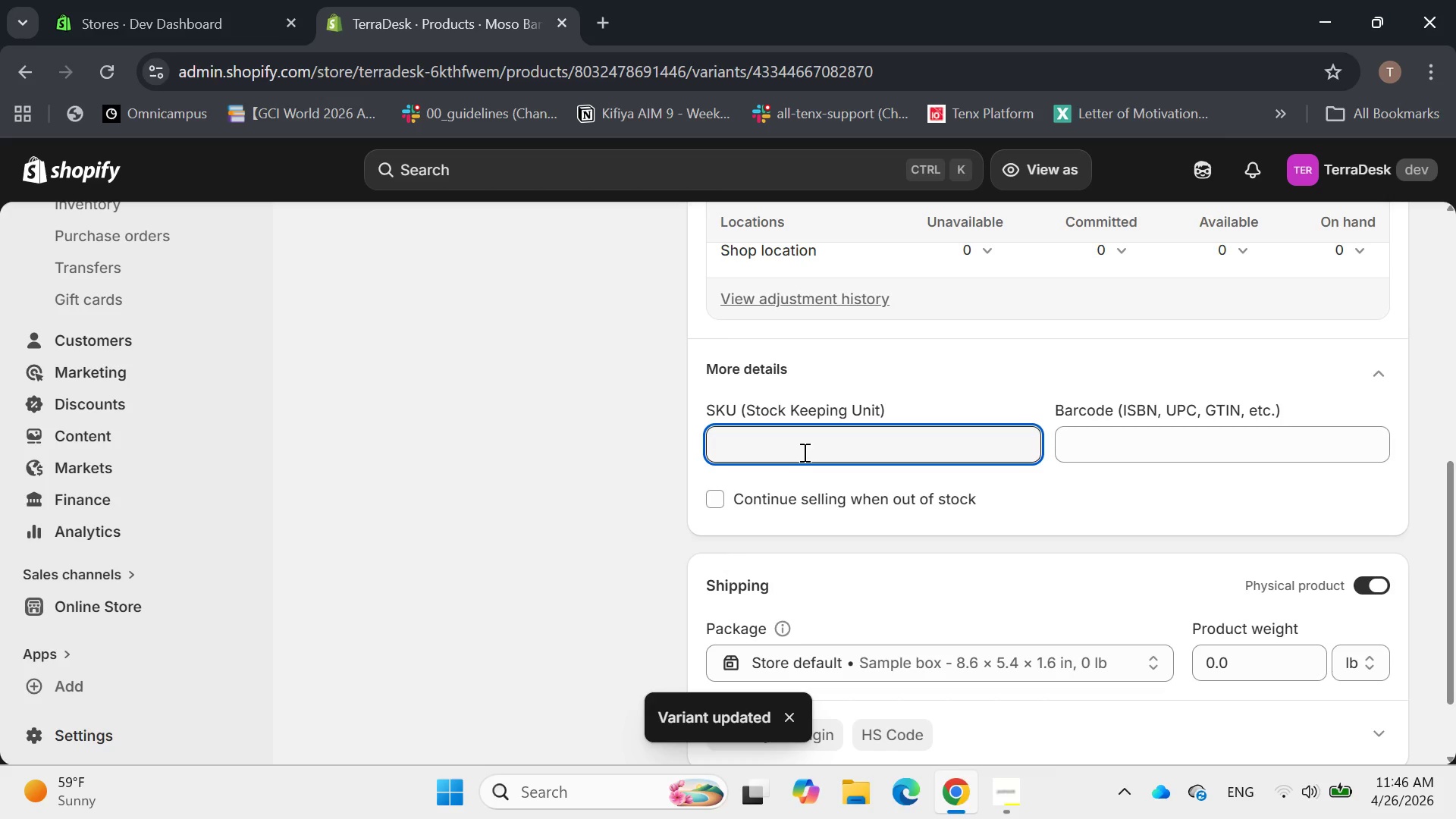 
type(TD-SPT)
key(Backspace)
key(Backspace)
type(TP-DRK)
 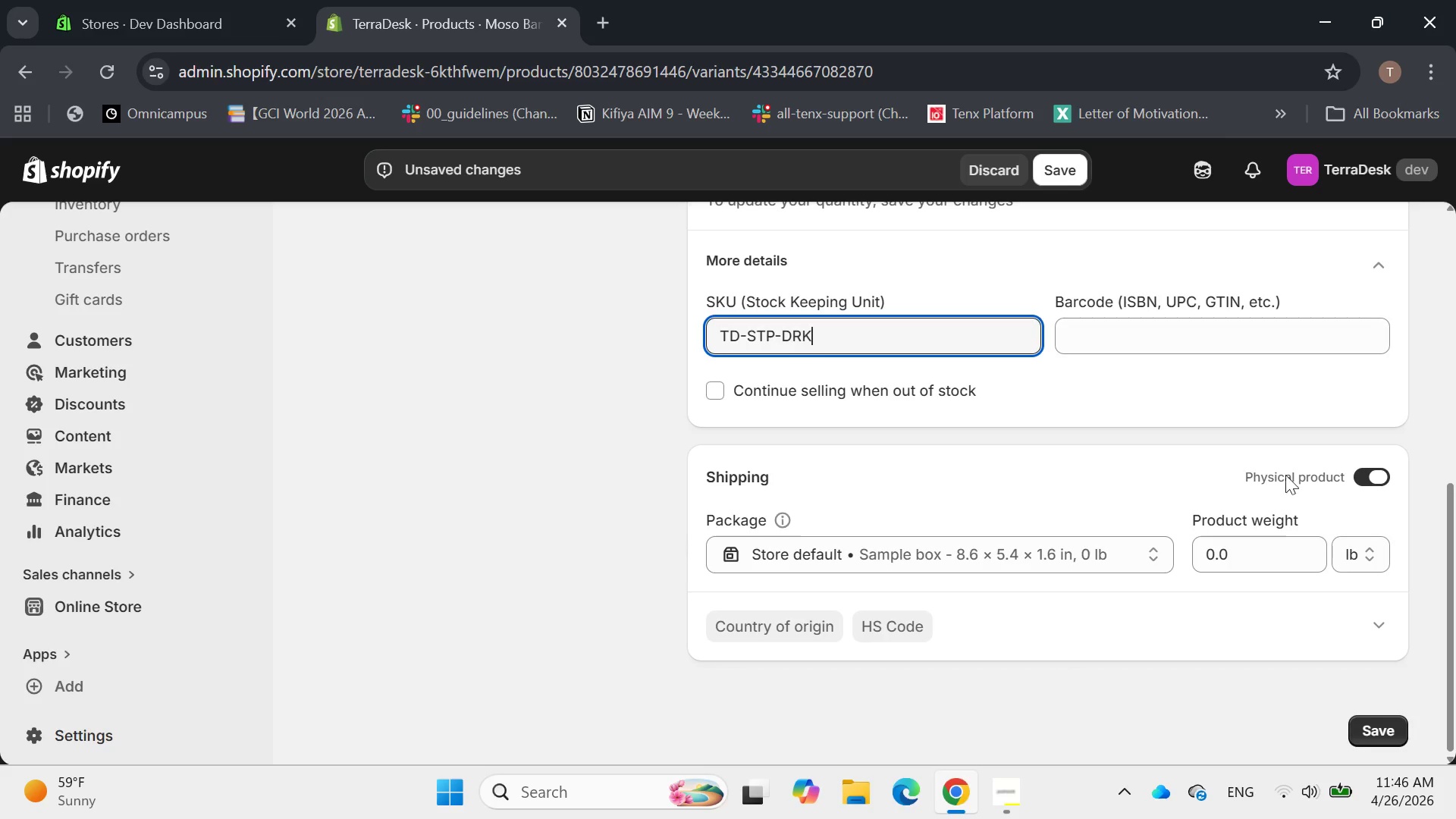 
left_click_drag(start_coordinate=[1287, 565], to_coordinate=[1171, 582])
 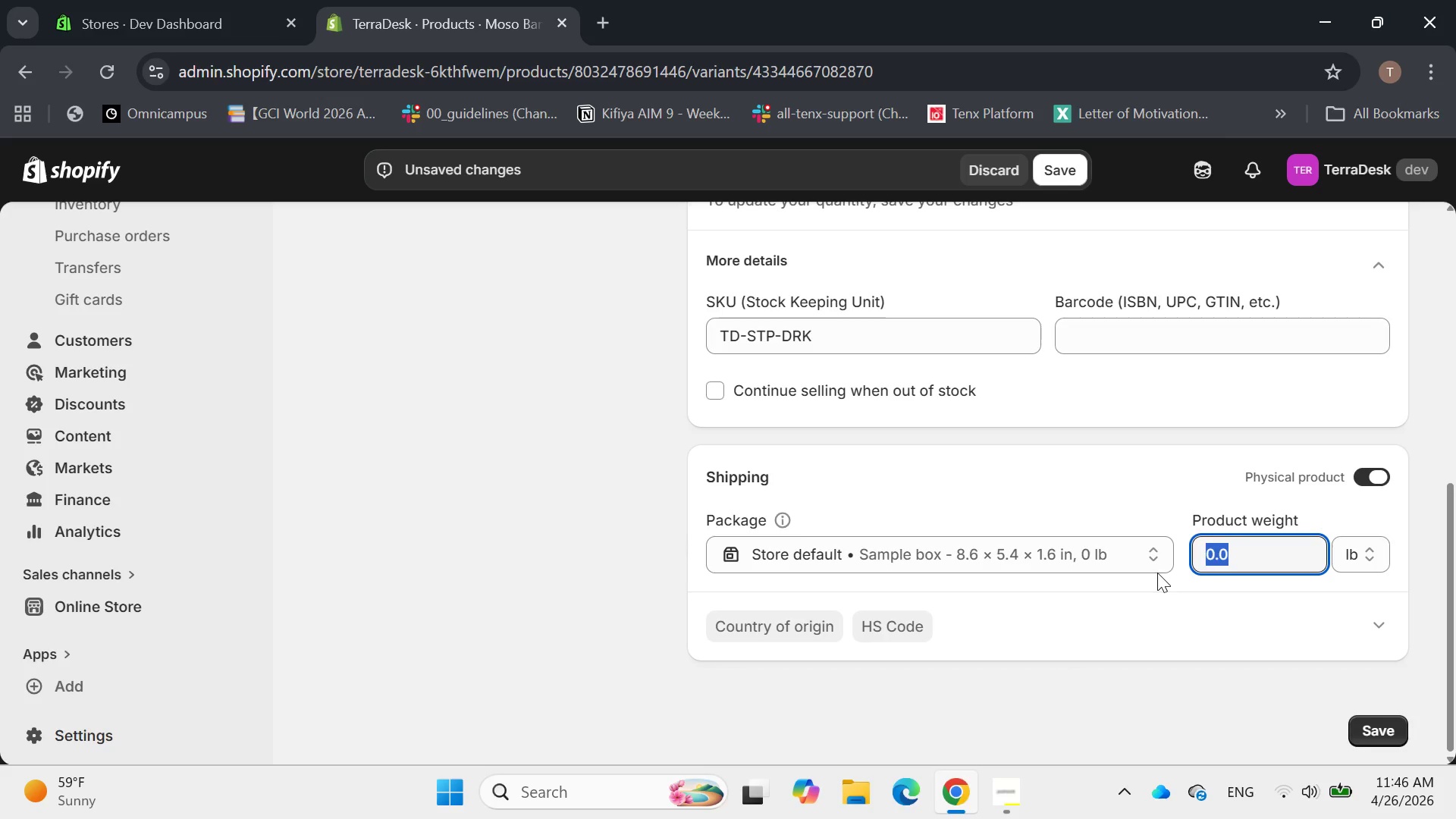 
type(450)
 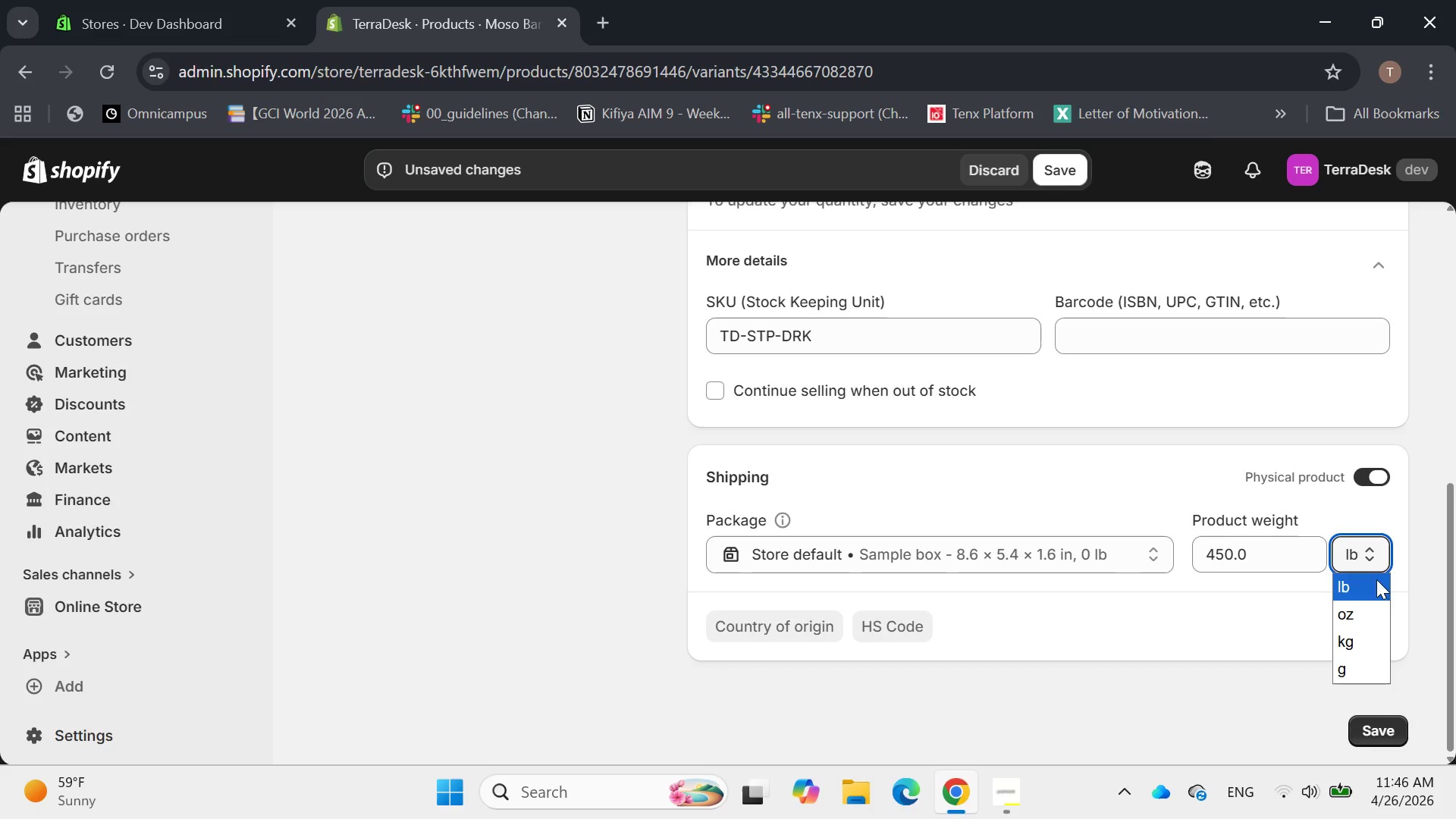 
left_click([1380, 665])
 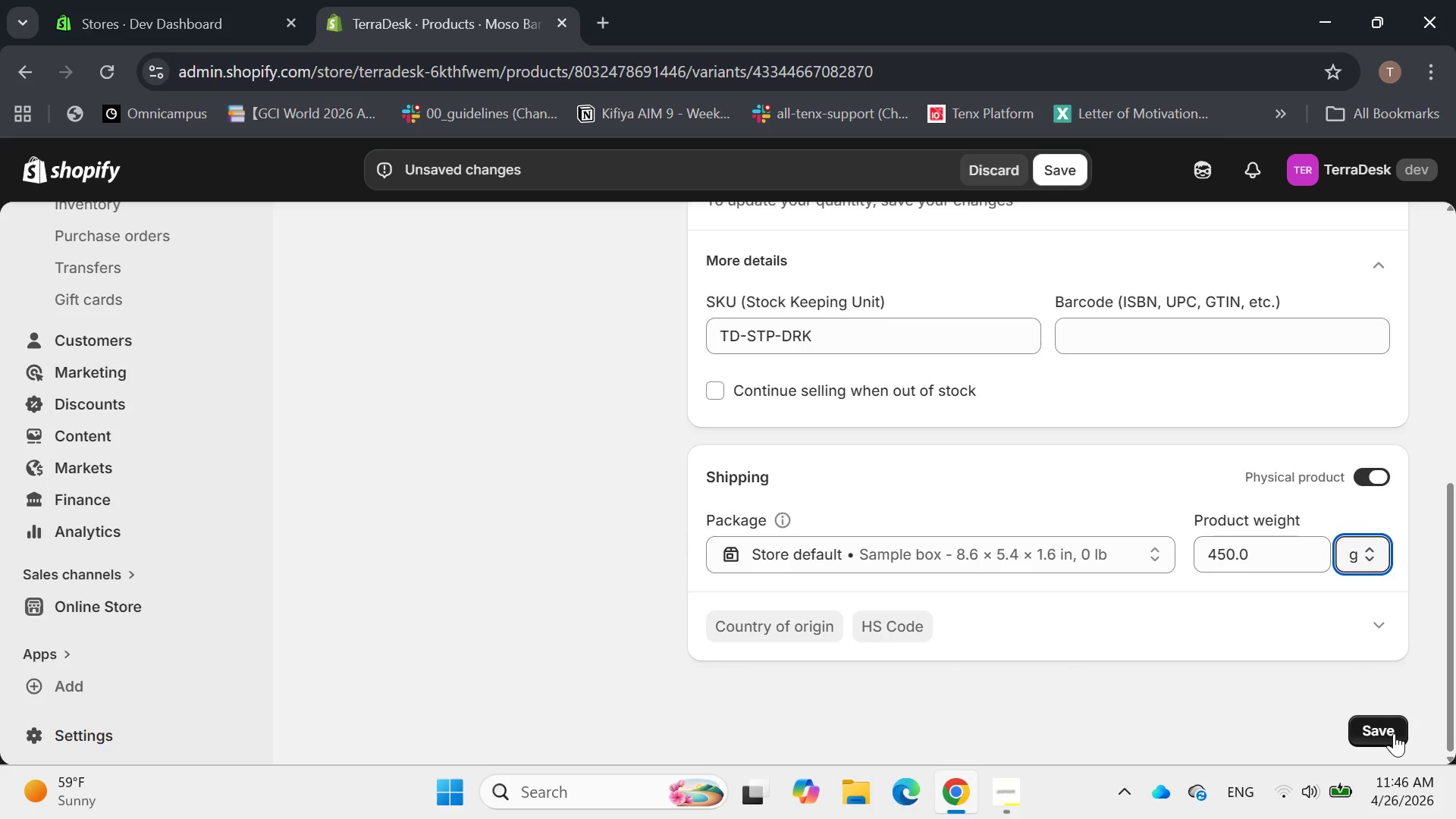 
left_click([1393, 734])
 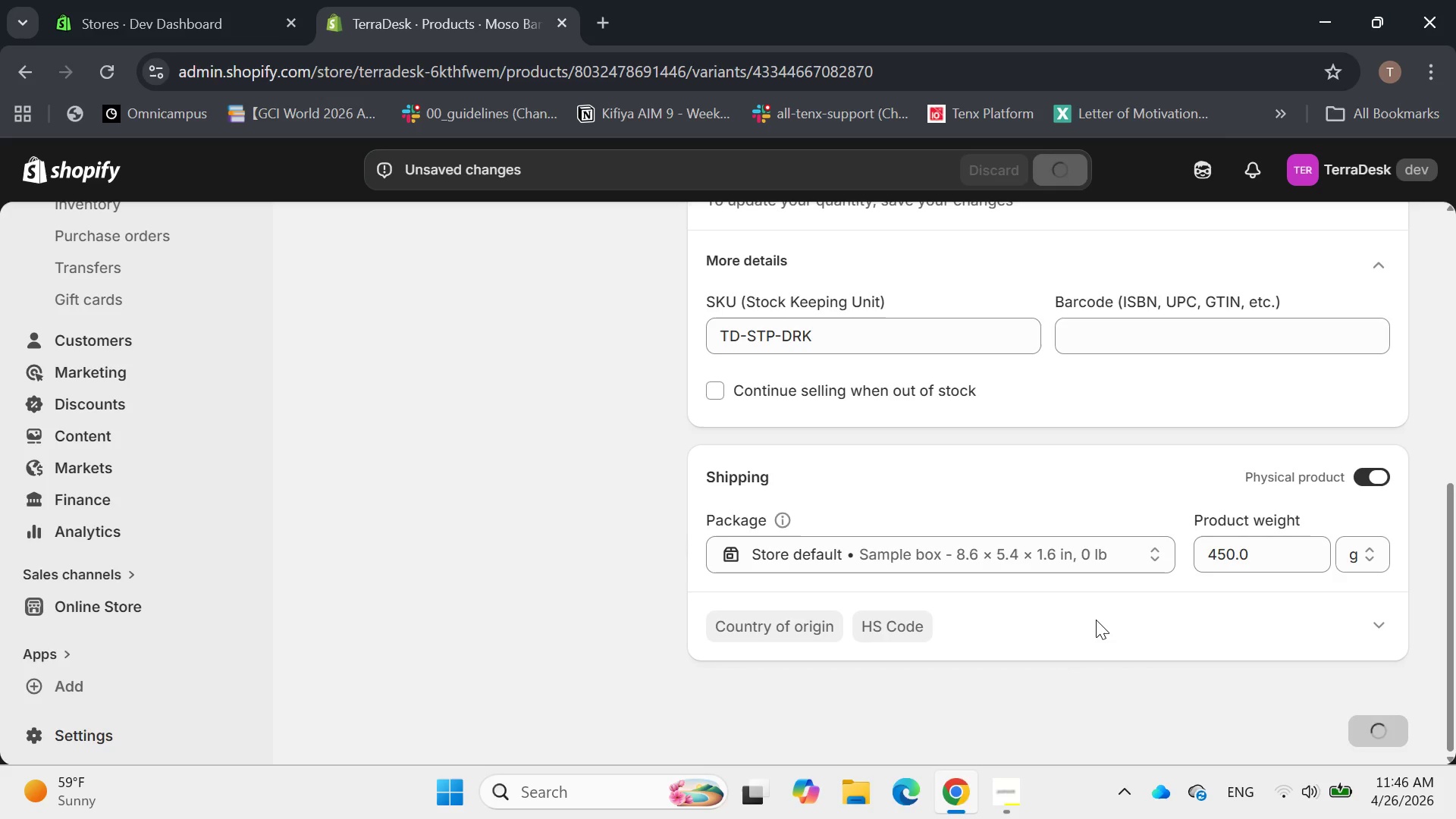 
scroll: coordinate [1092, 617], scroll_direction: up, amount: 7.0
 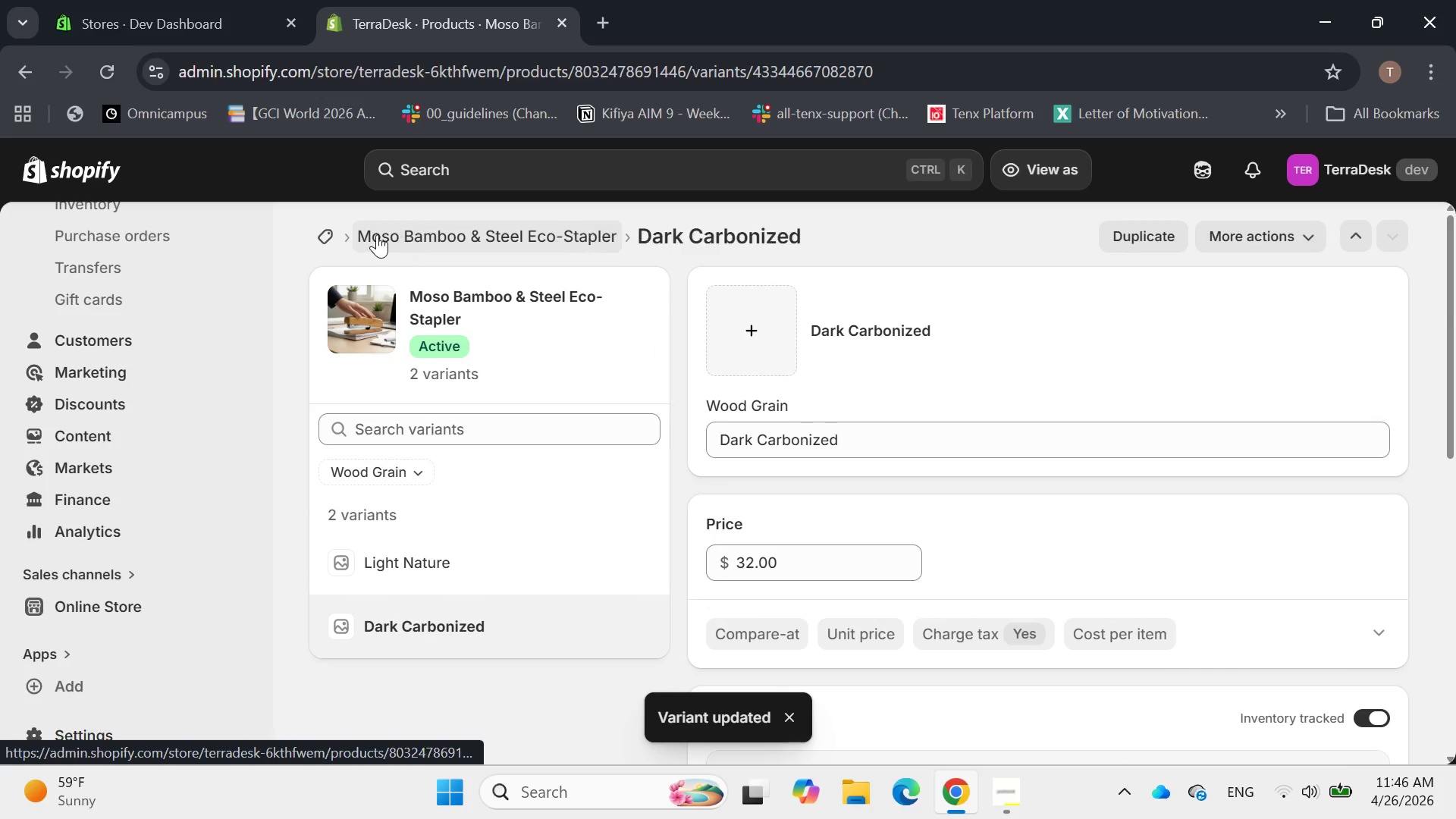 
left_click([416, 227])
 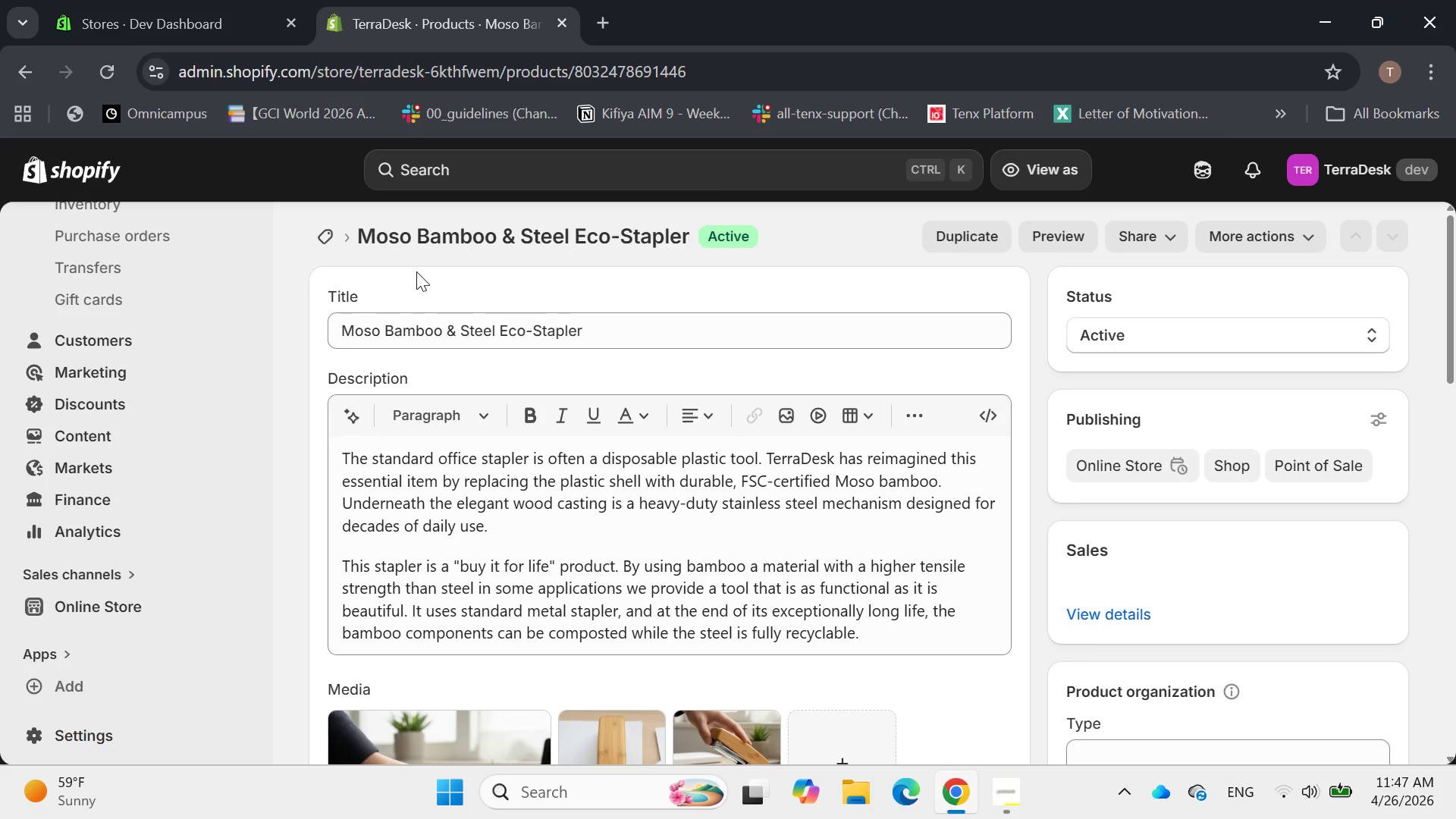 
scroll: coordinate [551, 391], scroll_direction: down, amount: 11.0
 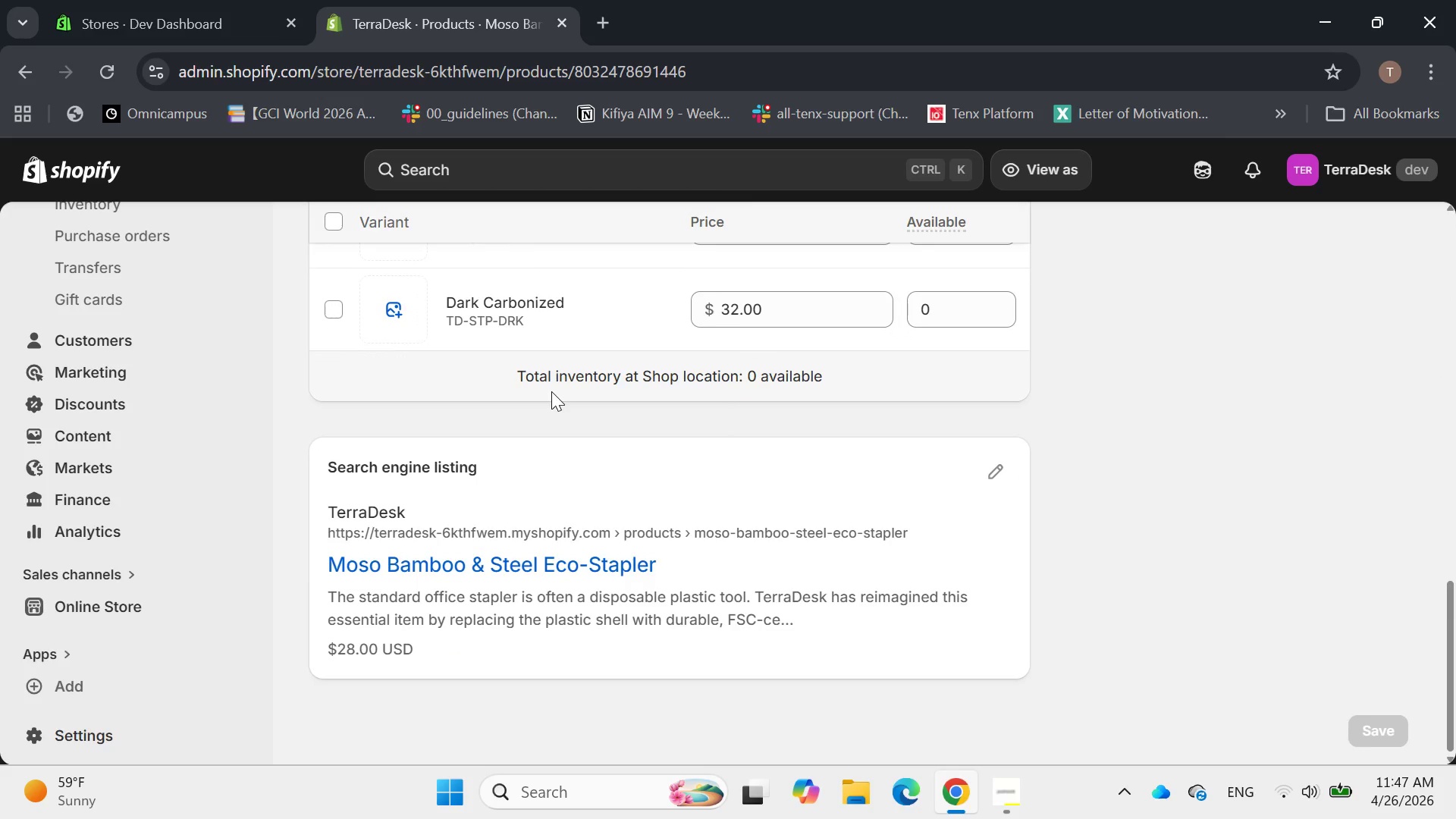 
scroll: coordinate [551, 391], scroll_direction: up, amount: 2.0
 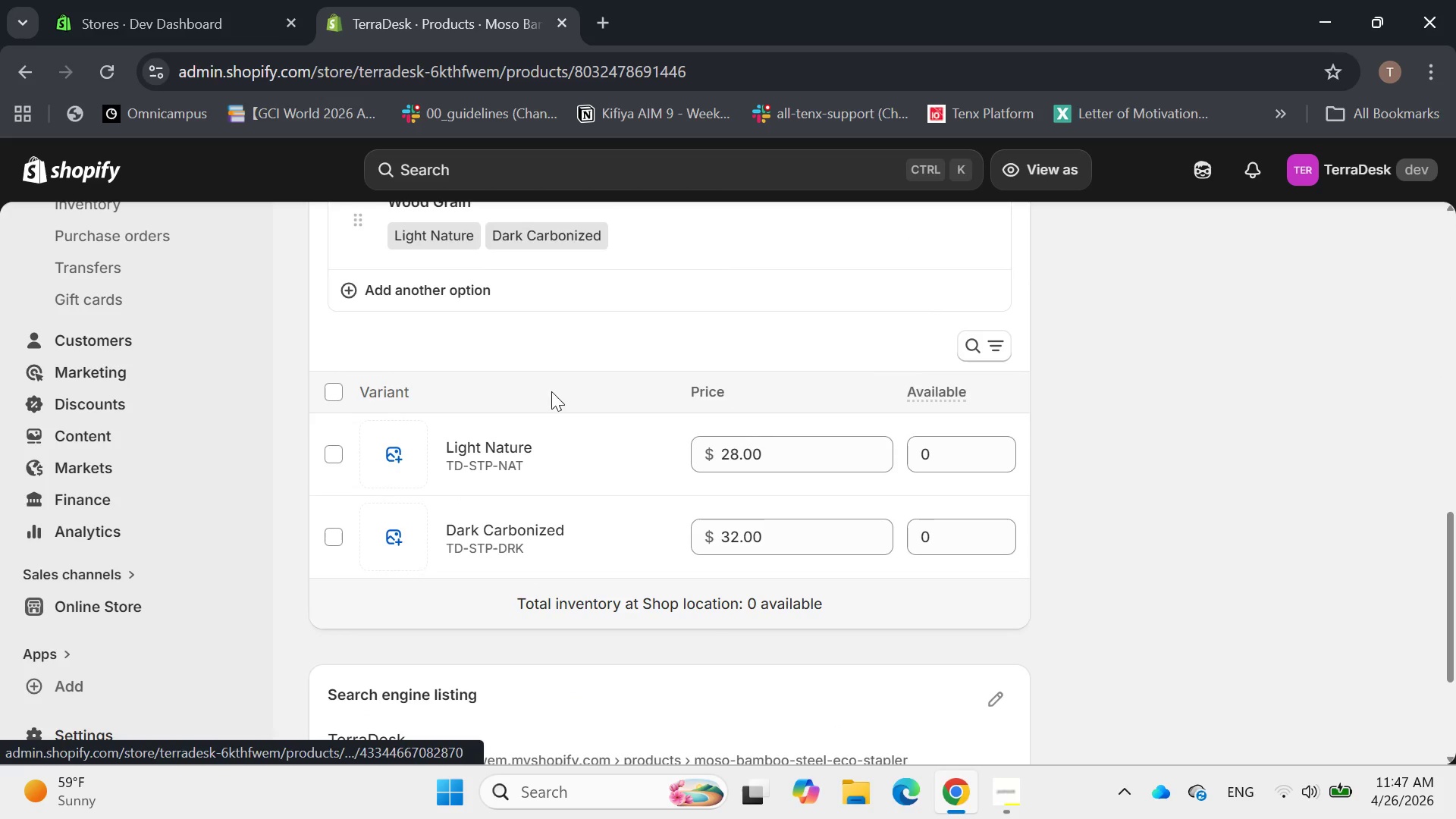 
scroll: coordinate [673, 454], scroll_direction: down, amount: 10.0
 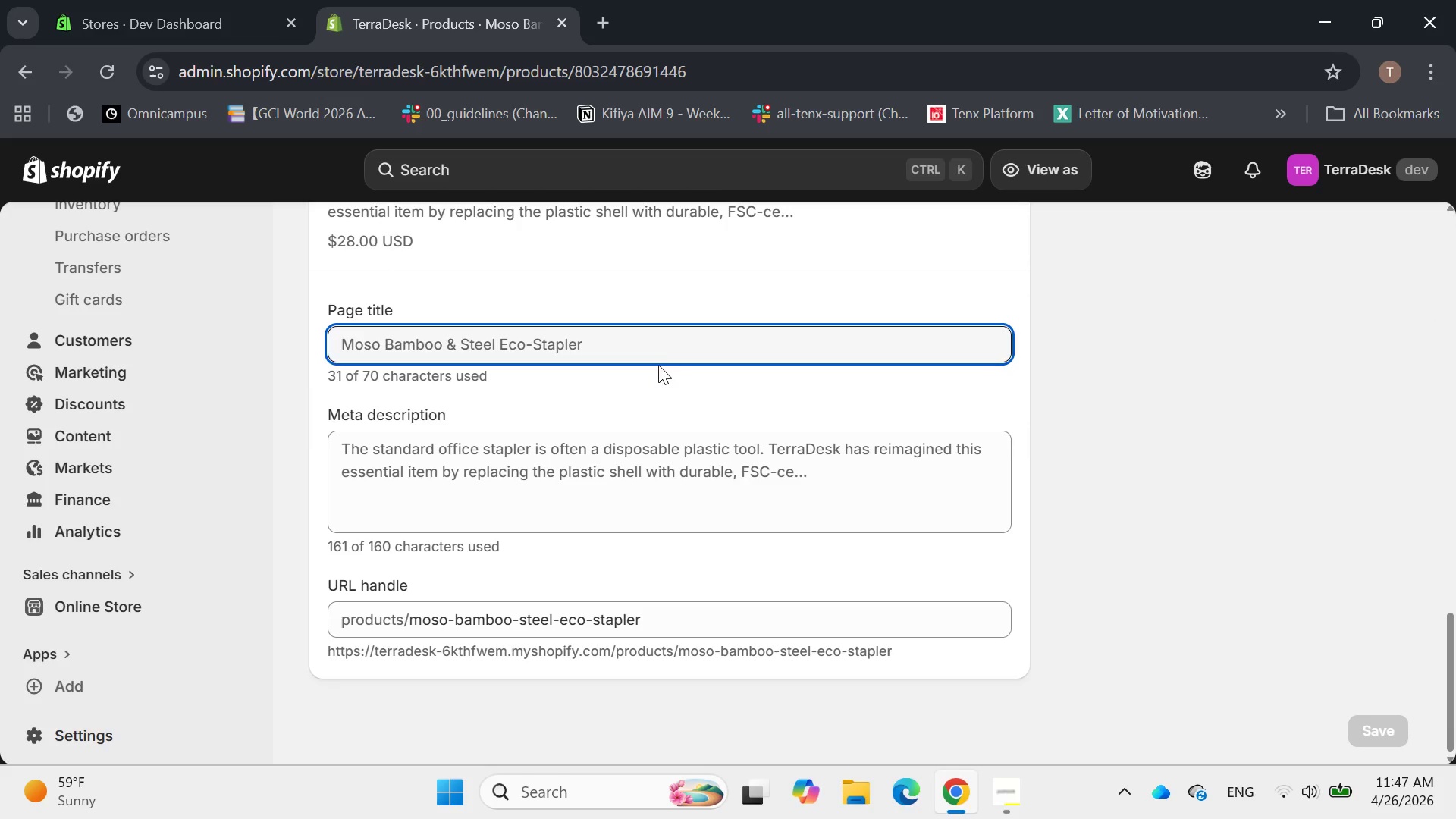 
left_click([670, 334])
 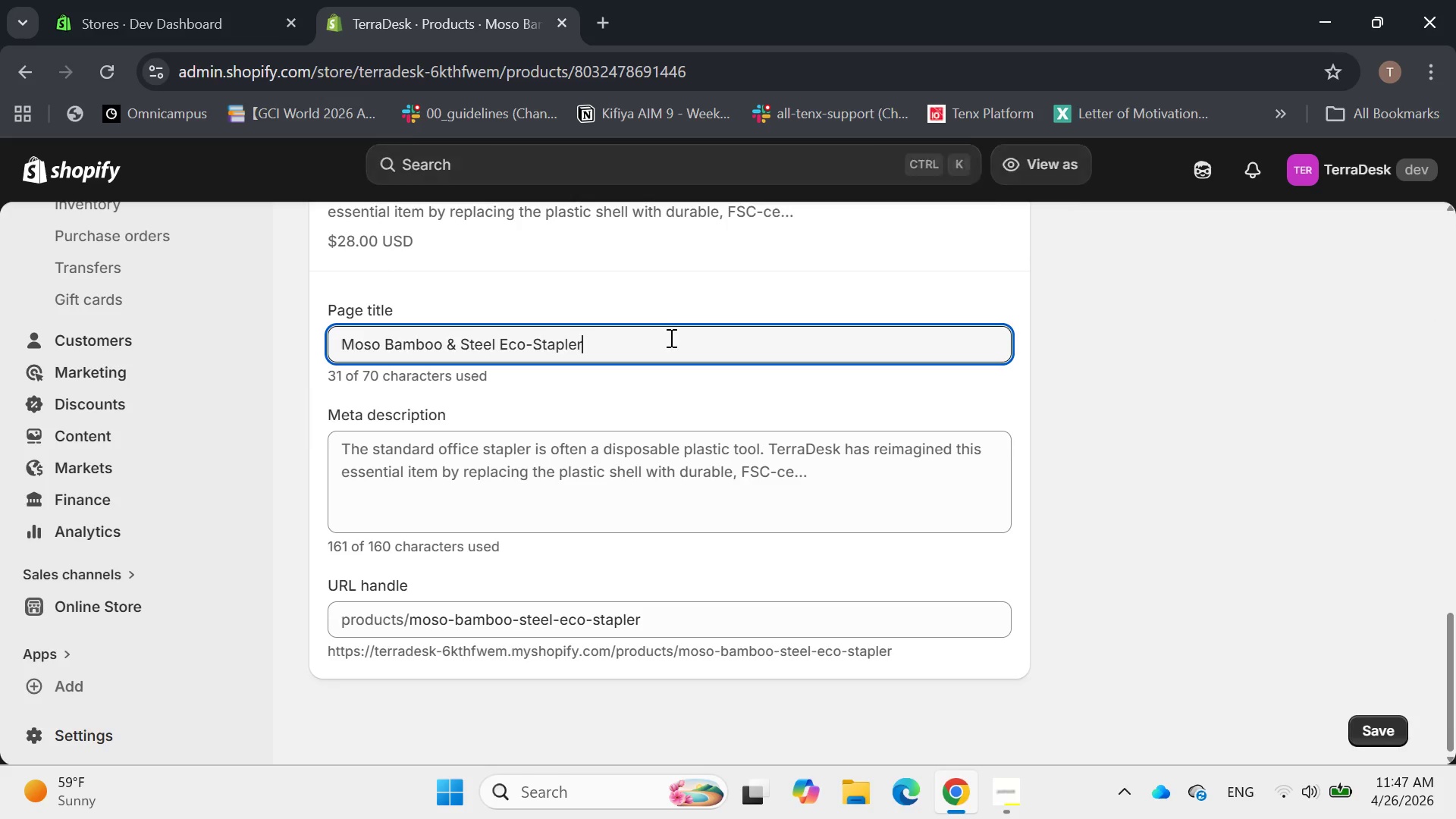 
key(Space)
 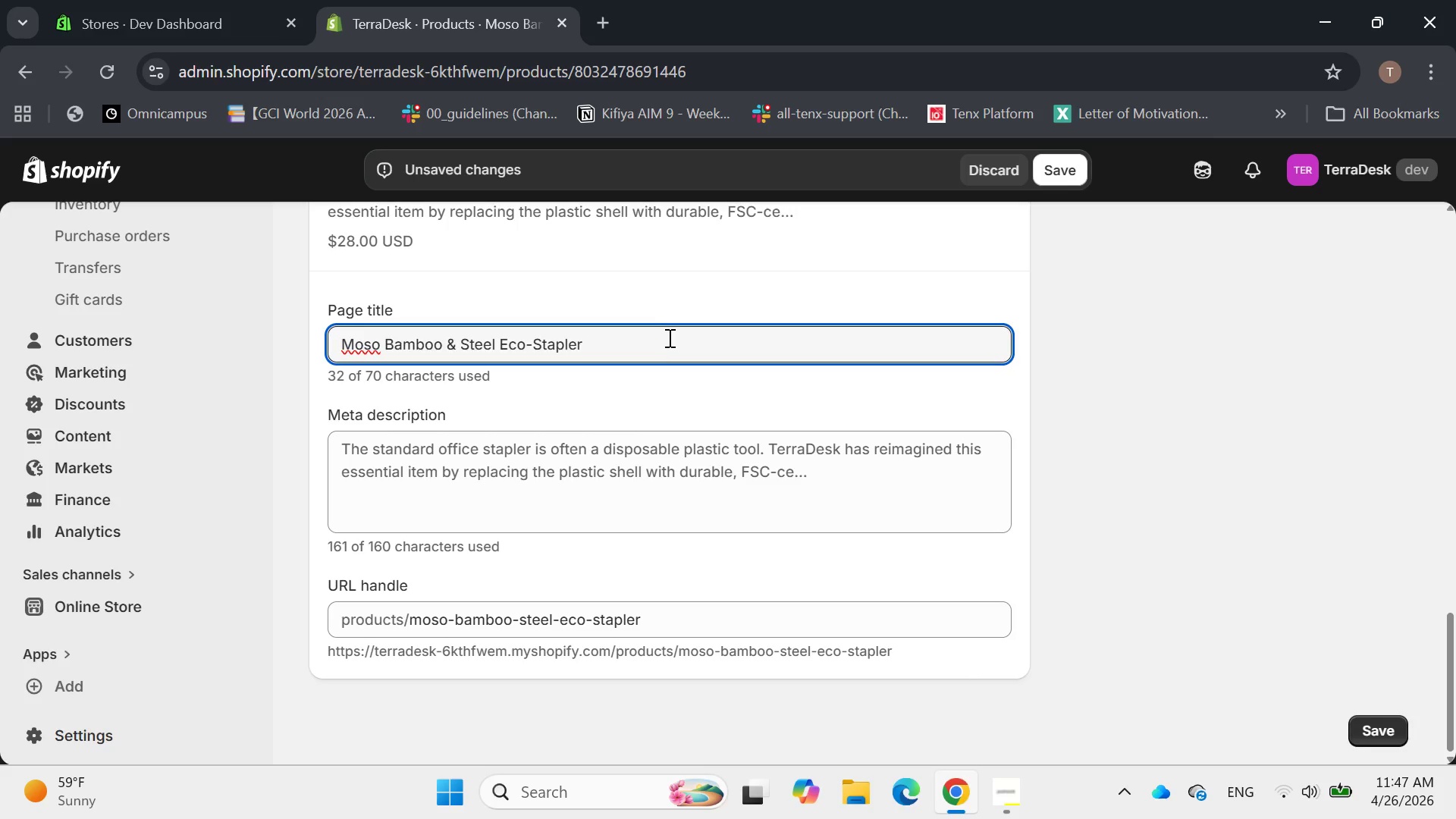 
wait(7.06)
 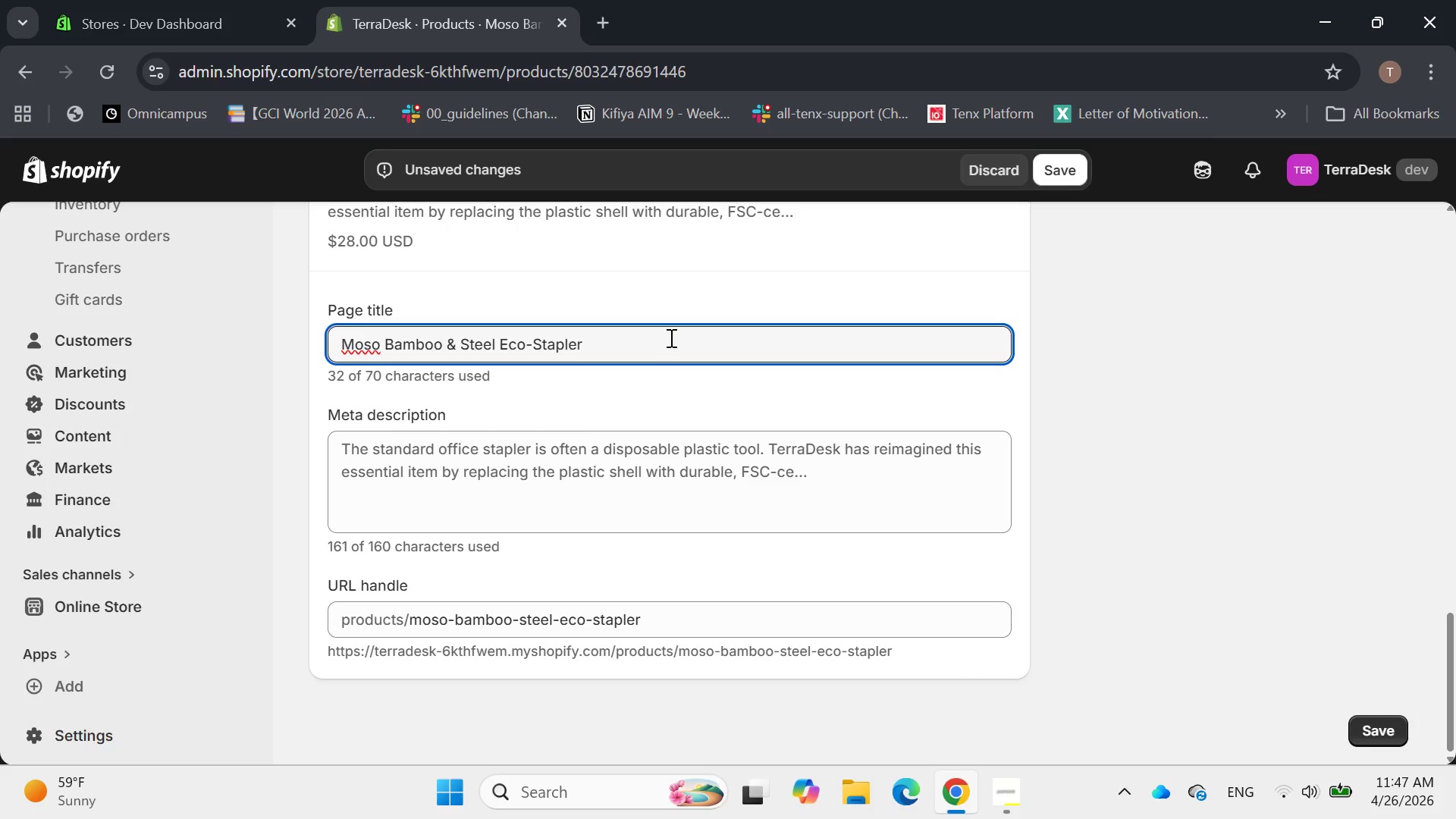 
left_click_drag(start_coordinate=[385, 339], to_coordinate=[340, 349])
 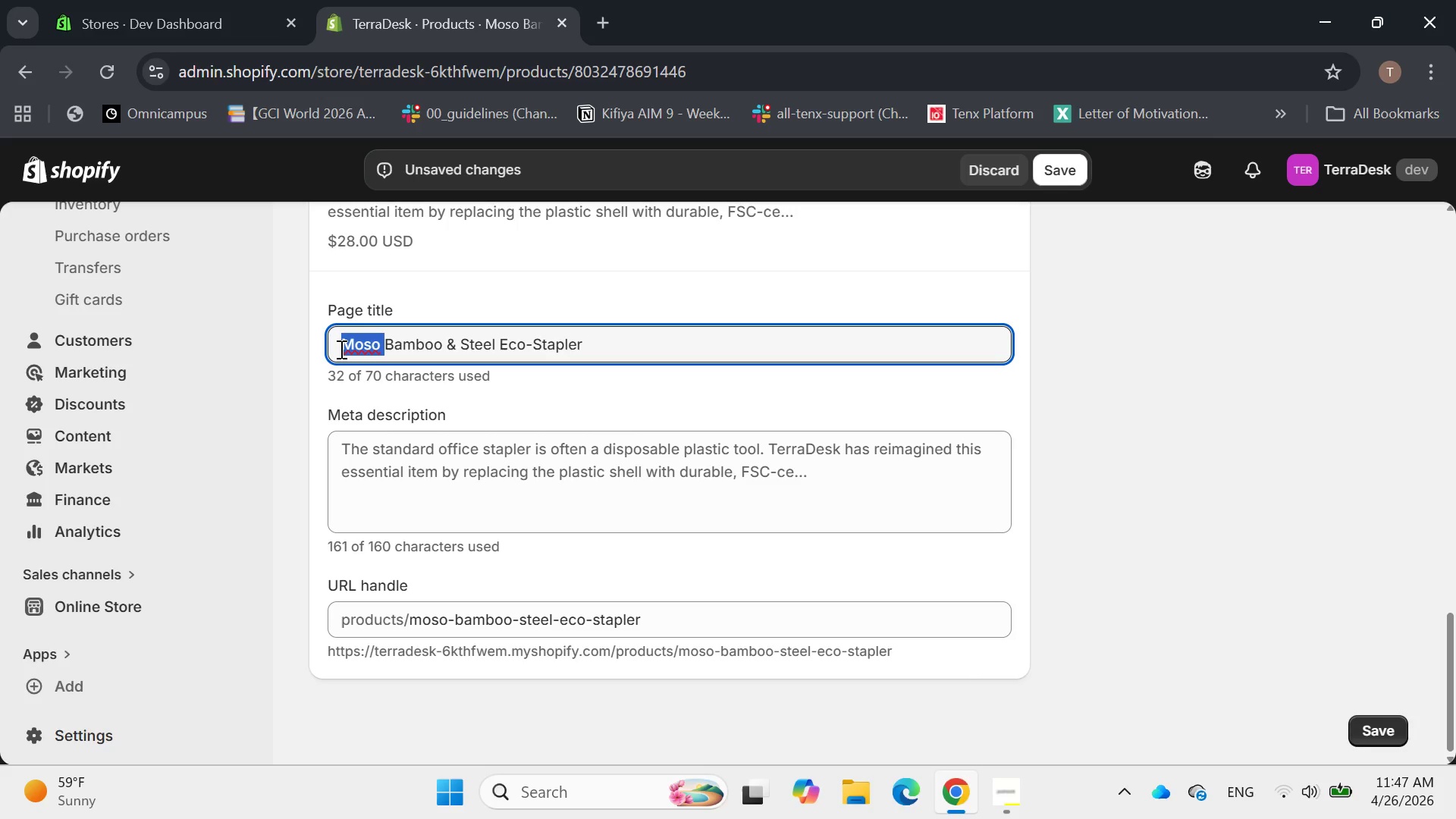 
type(Eco-Friendly )
 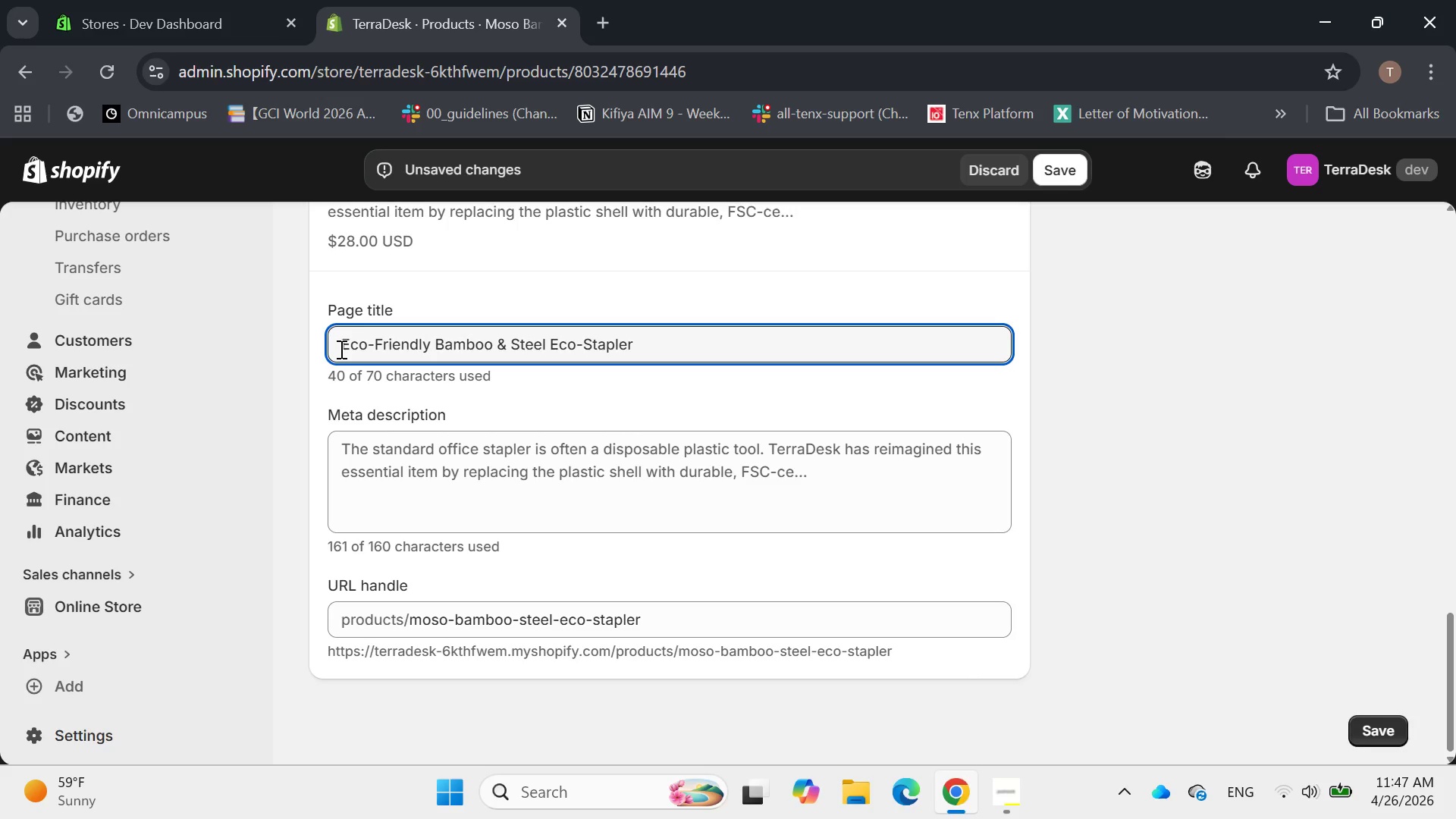 
left_click([673, 347])
 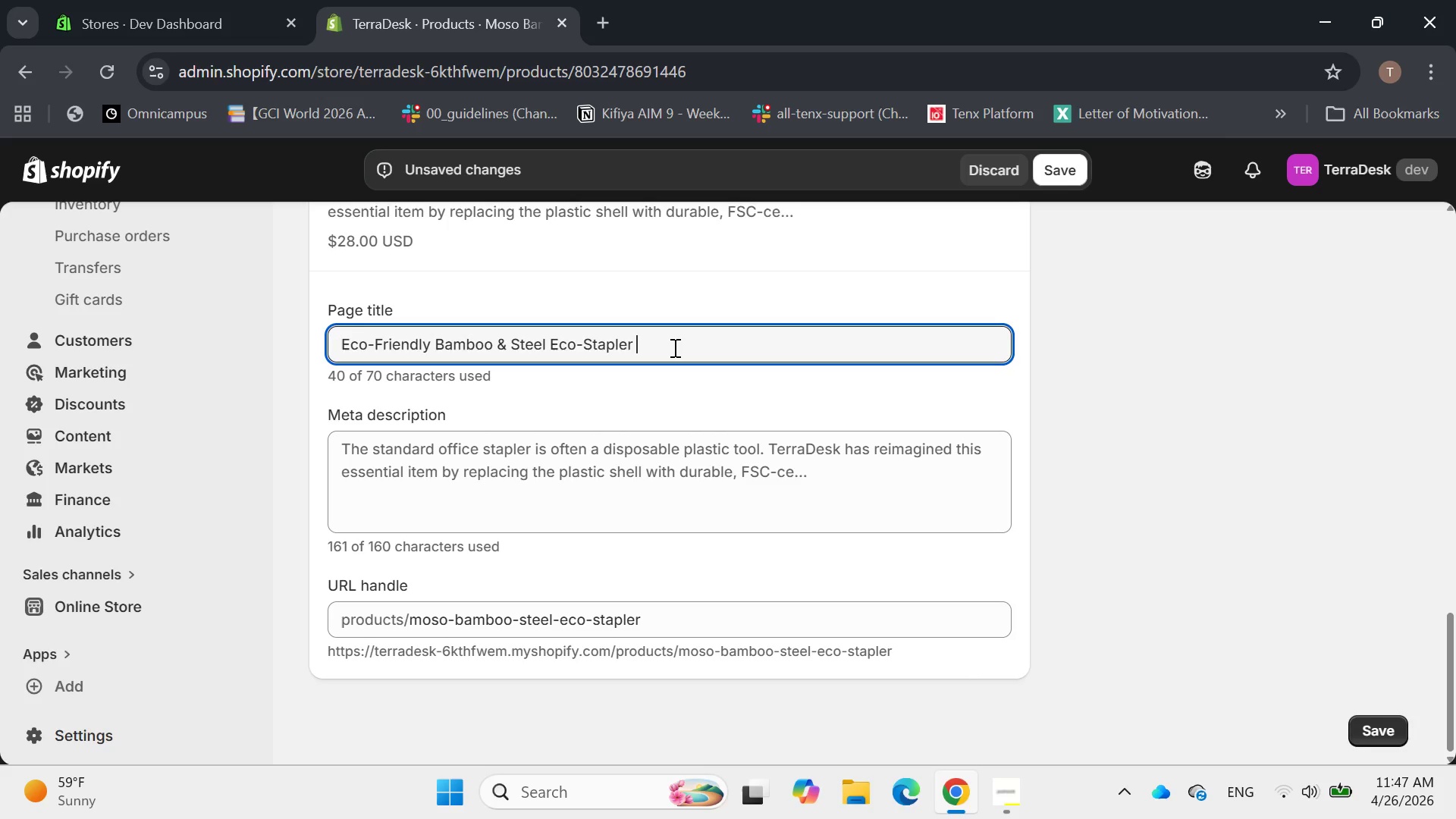 
left_click_drag(start_coordinate=[673, 347], to_coordinate=[496, 334])
 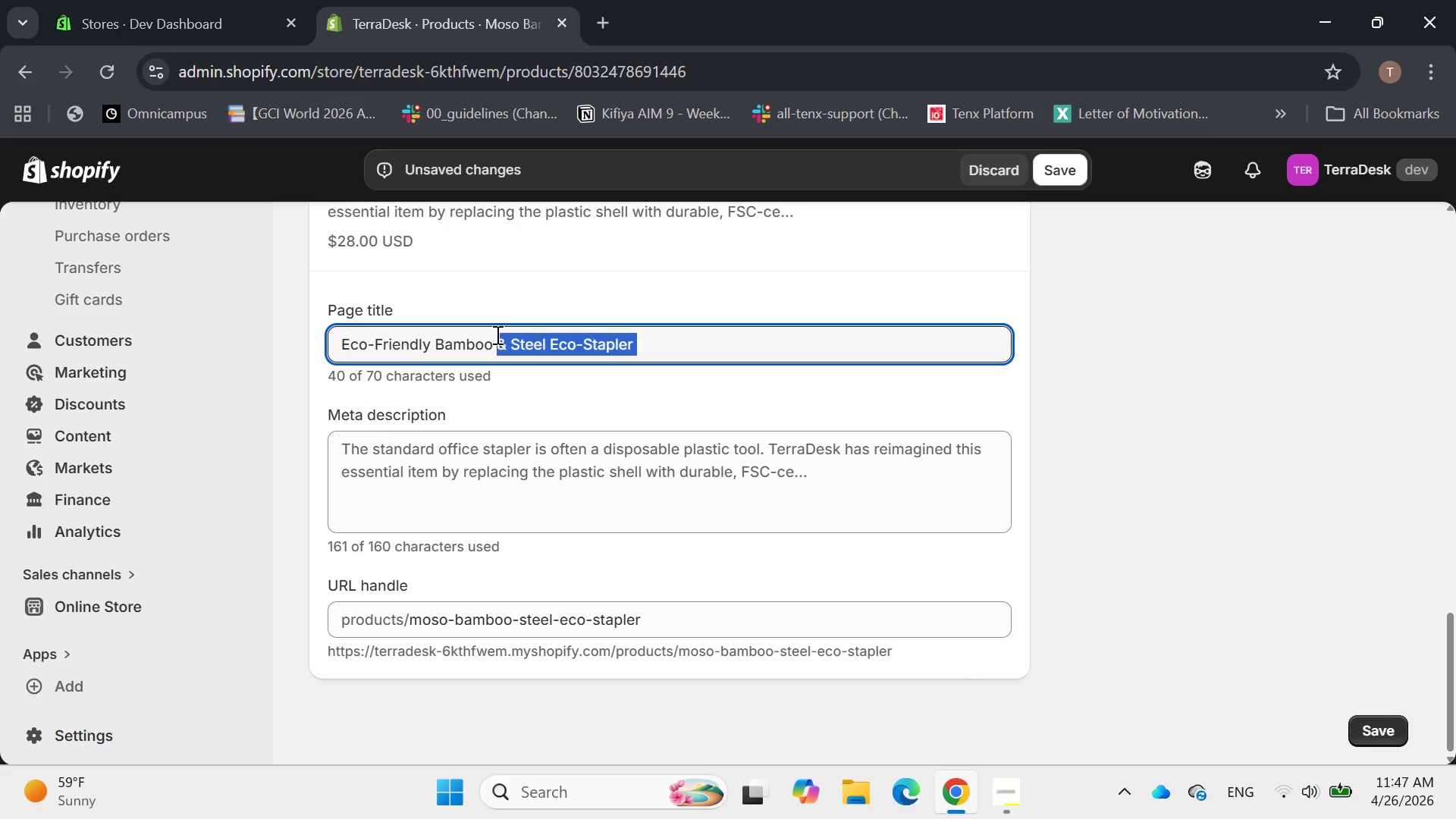 
left_click([496, 334])
 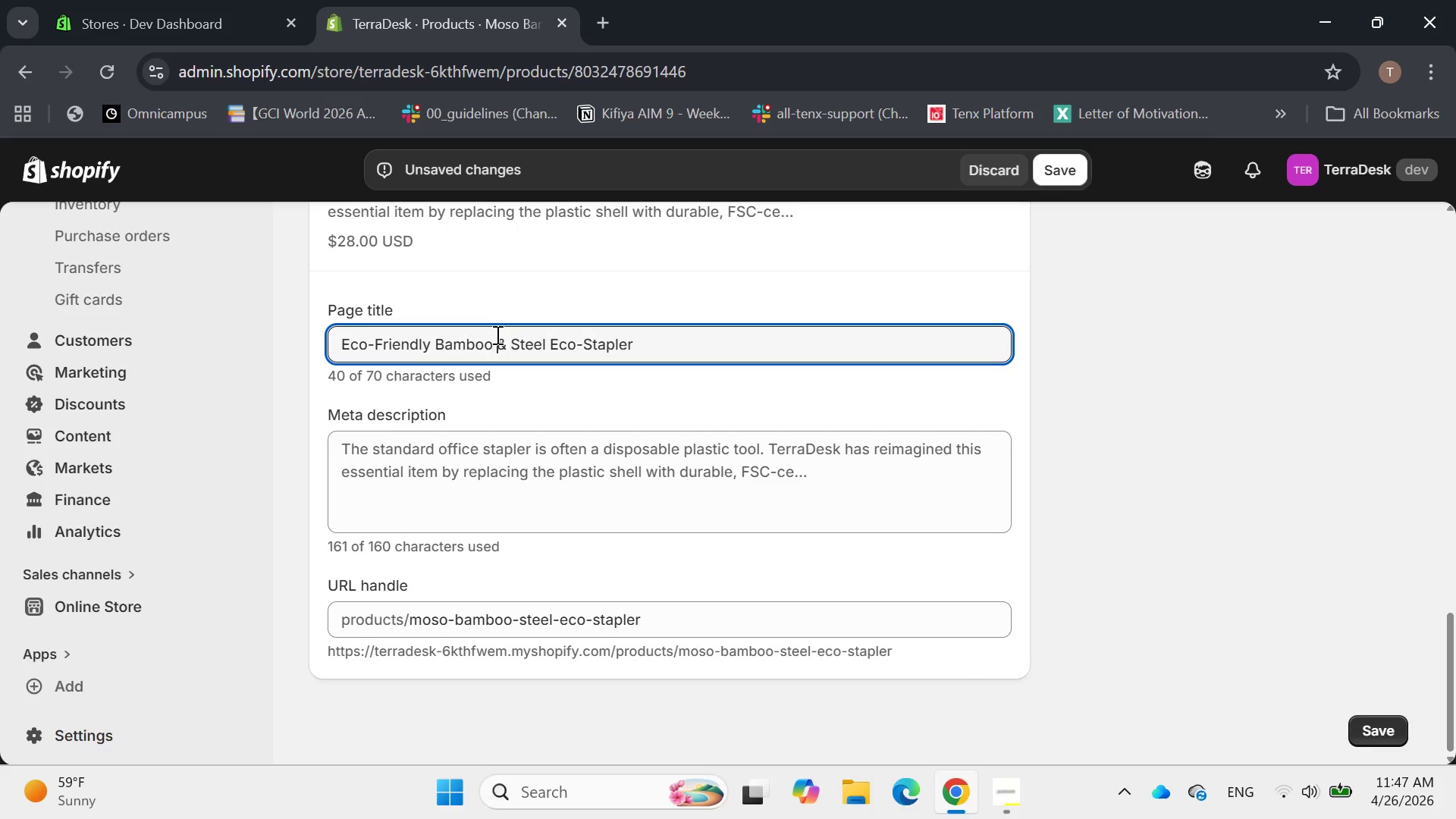 
left_click_drag(start_coordinate=[496, 334], to_coordinate=[584, 344])
 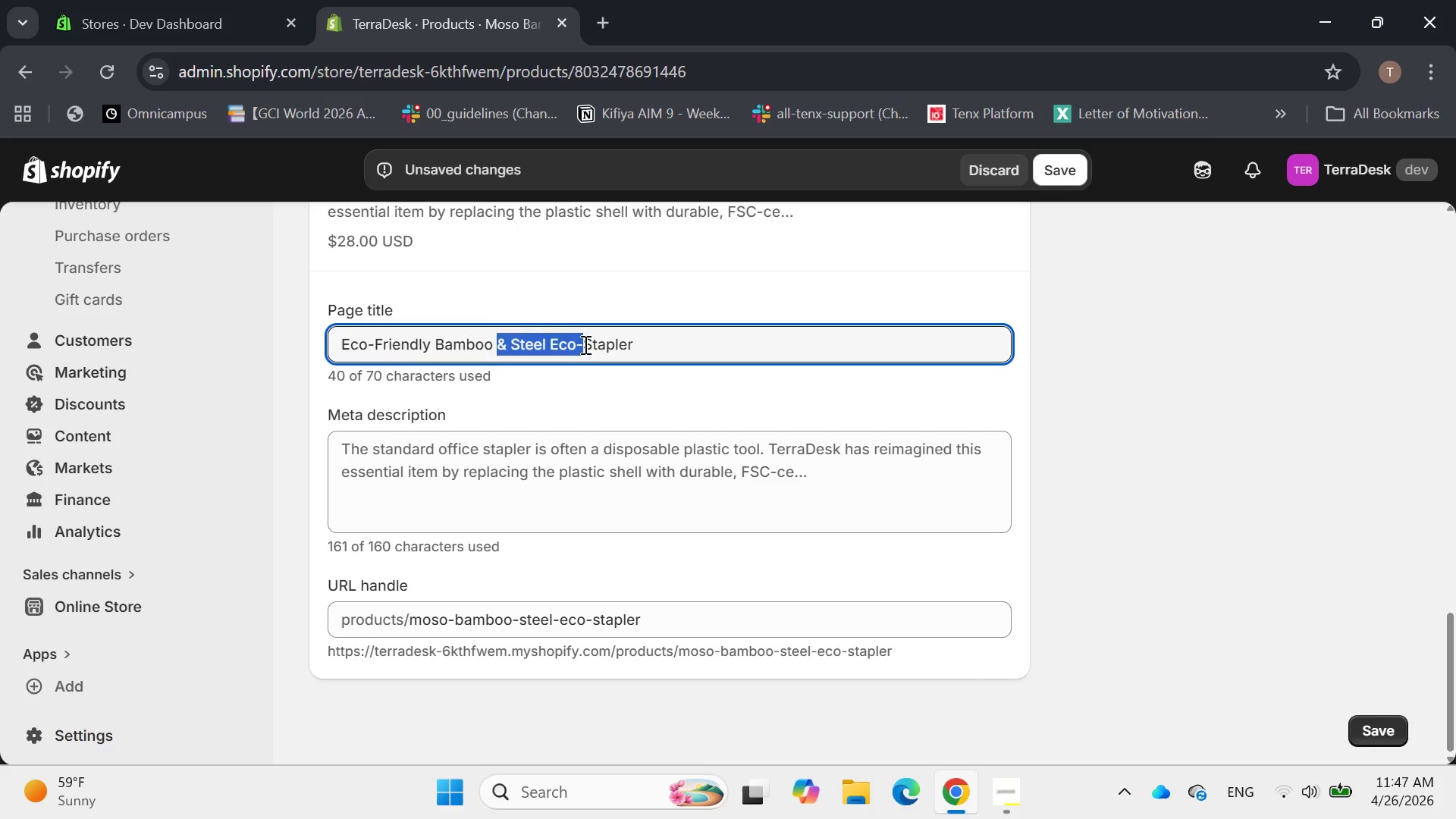 
key(Backspace)
 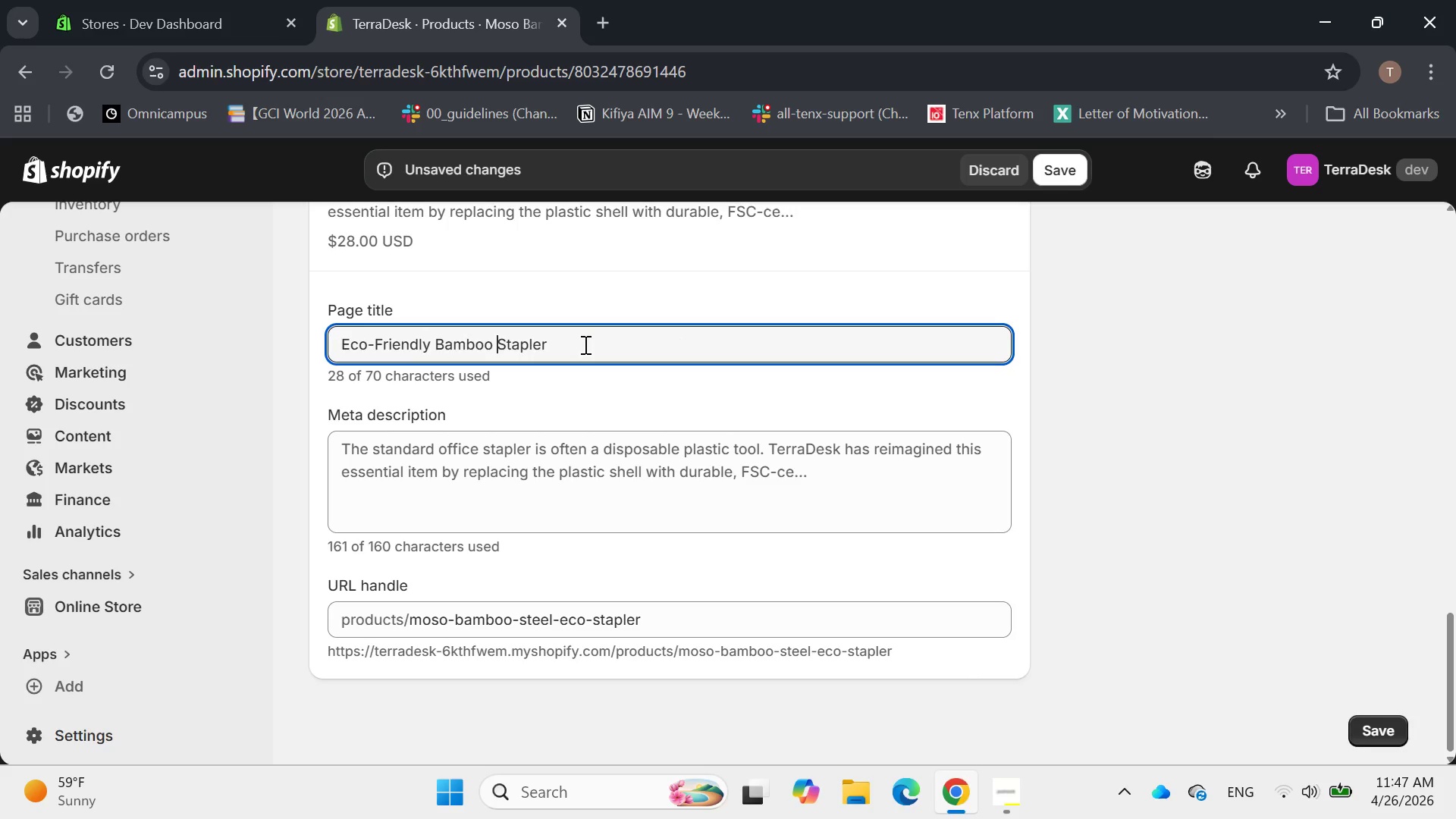 
key(ArrowRight)
 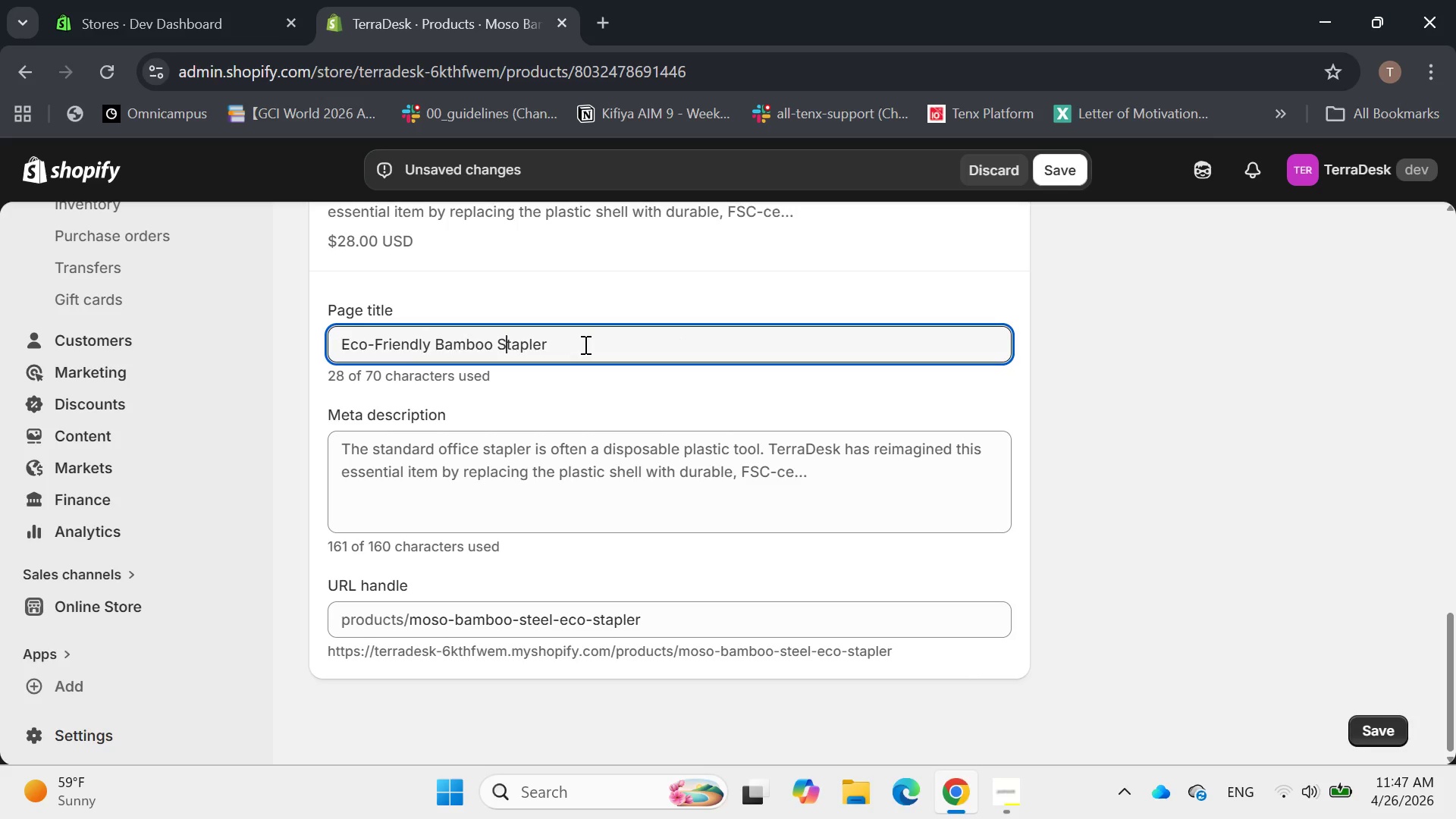 
key(ArrowRight)
 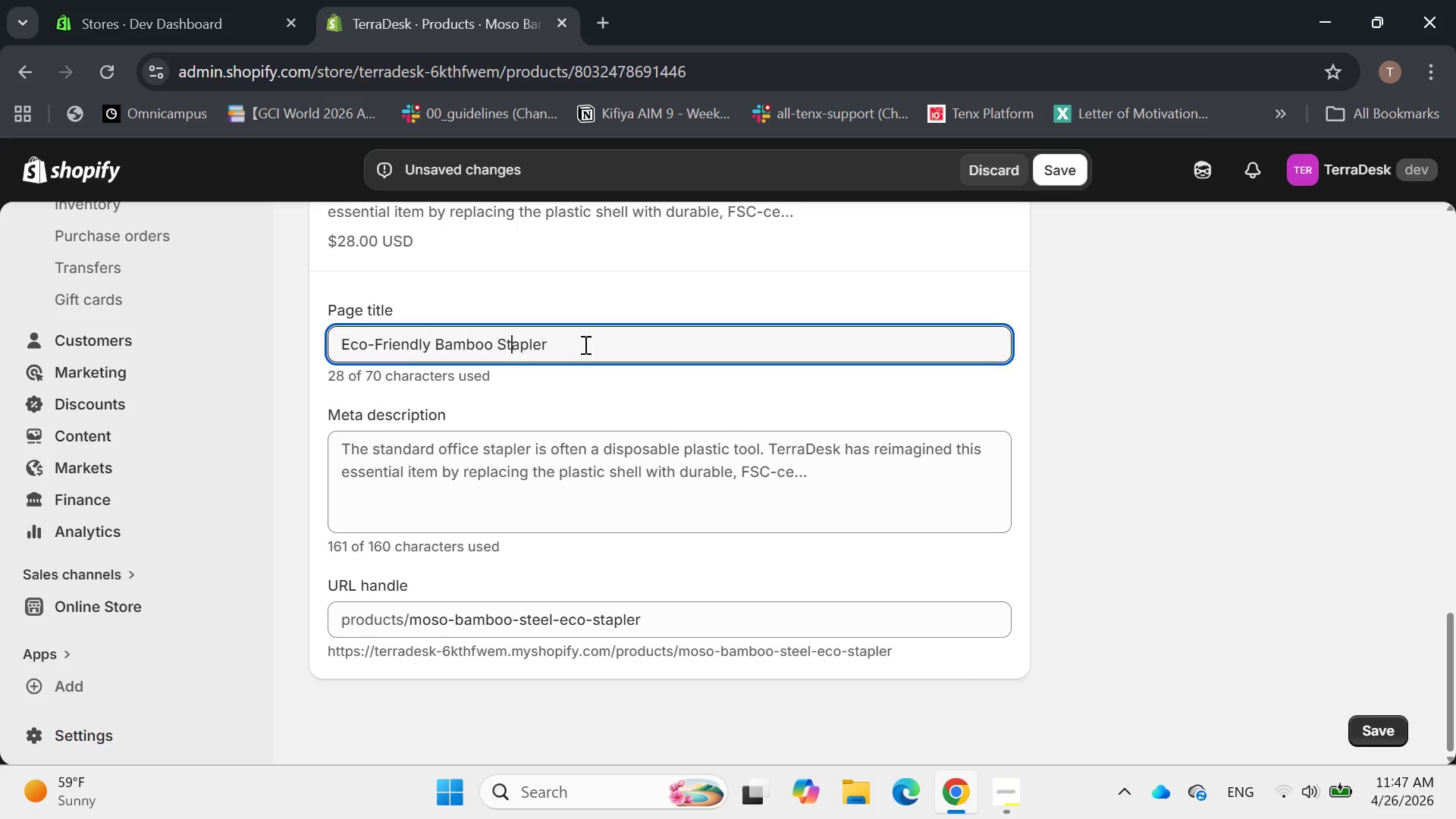 
key(ArrowRight)
 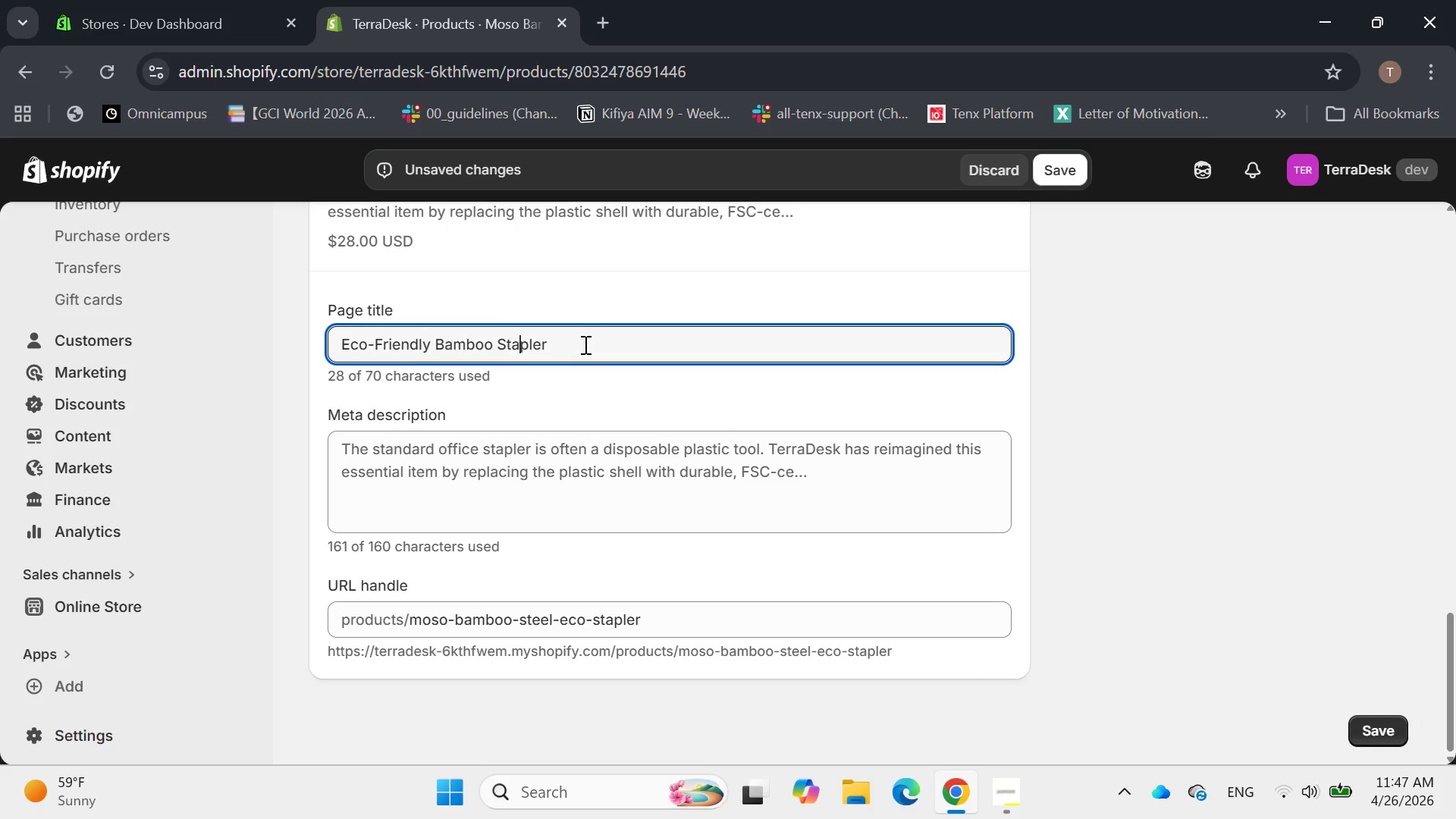 
key(ArrowRight)
 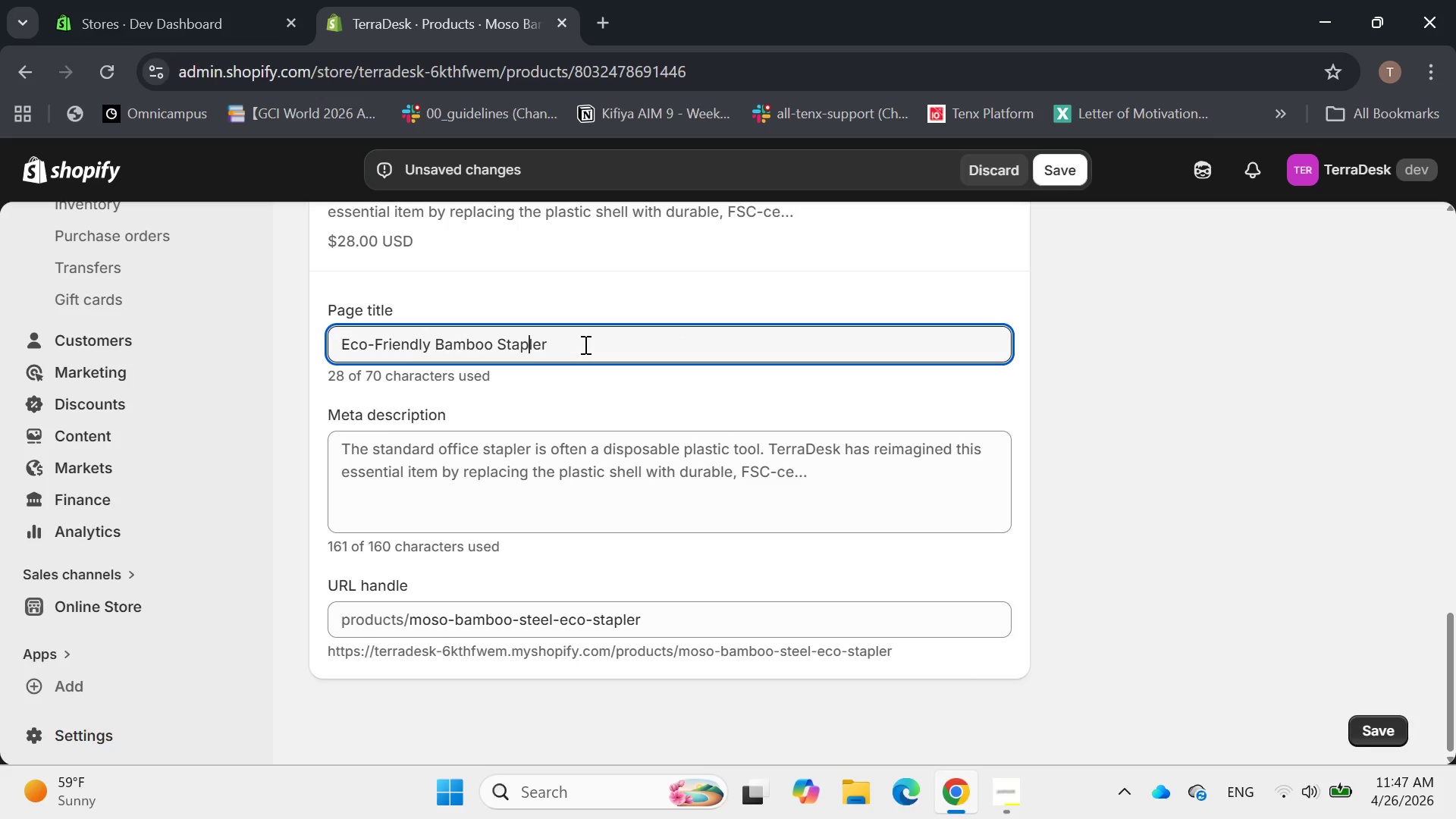 
key(ArrowRight)
 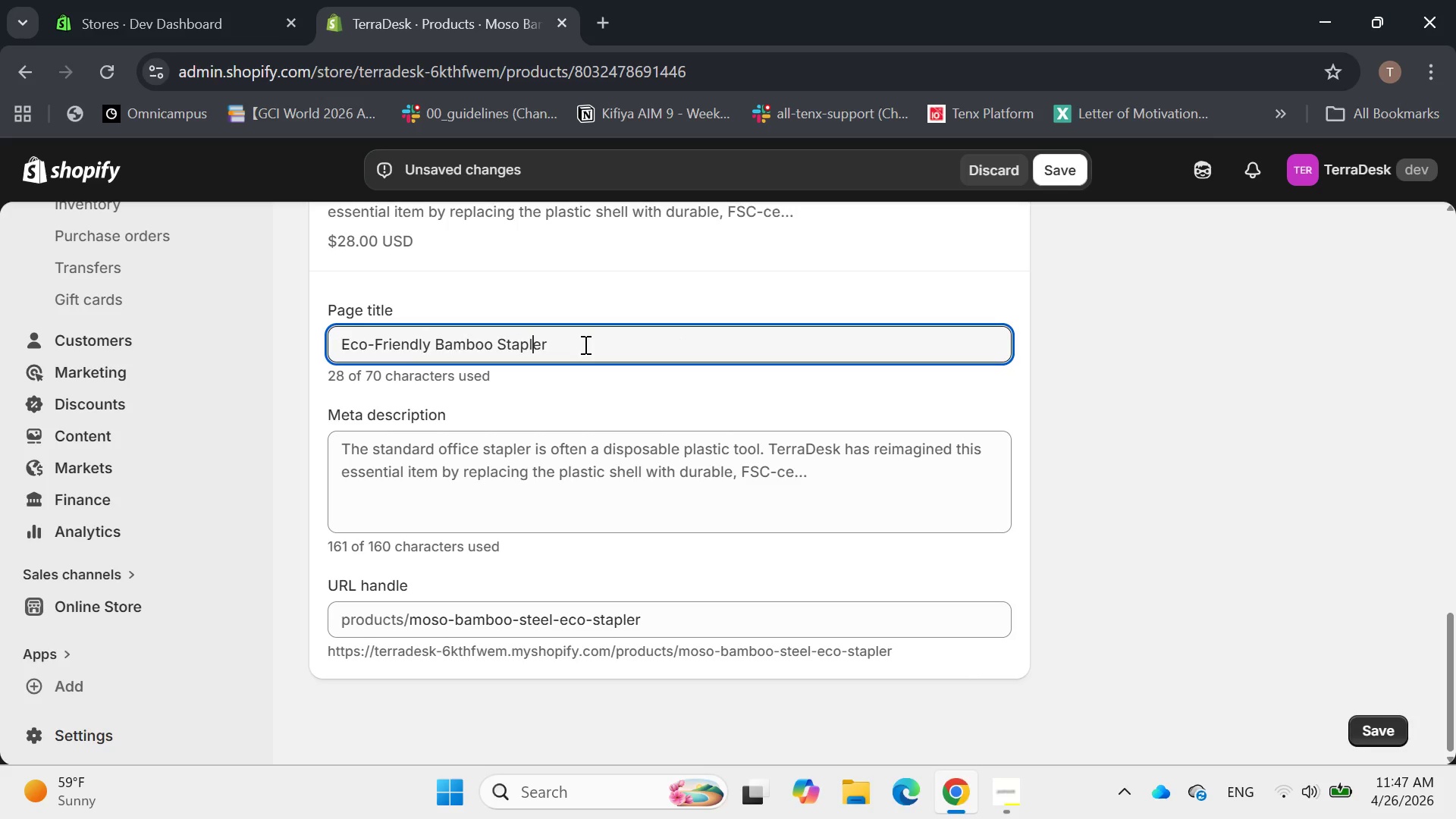 
key(ArrowRight)
 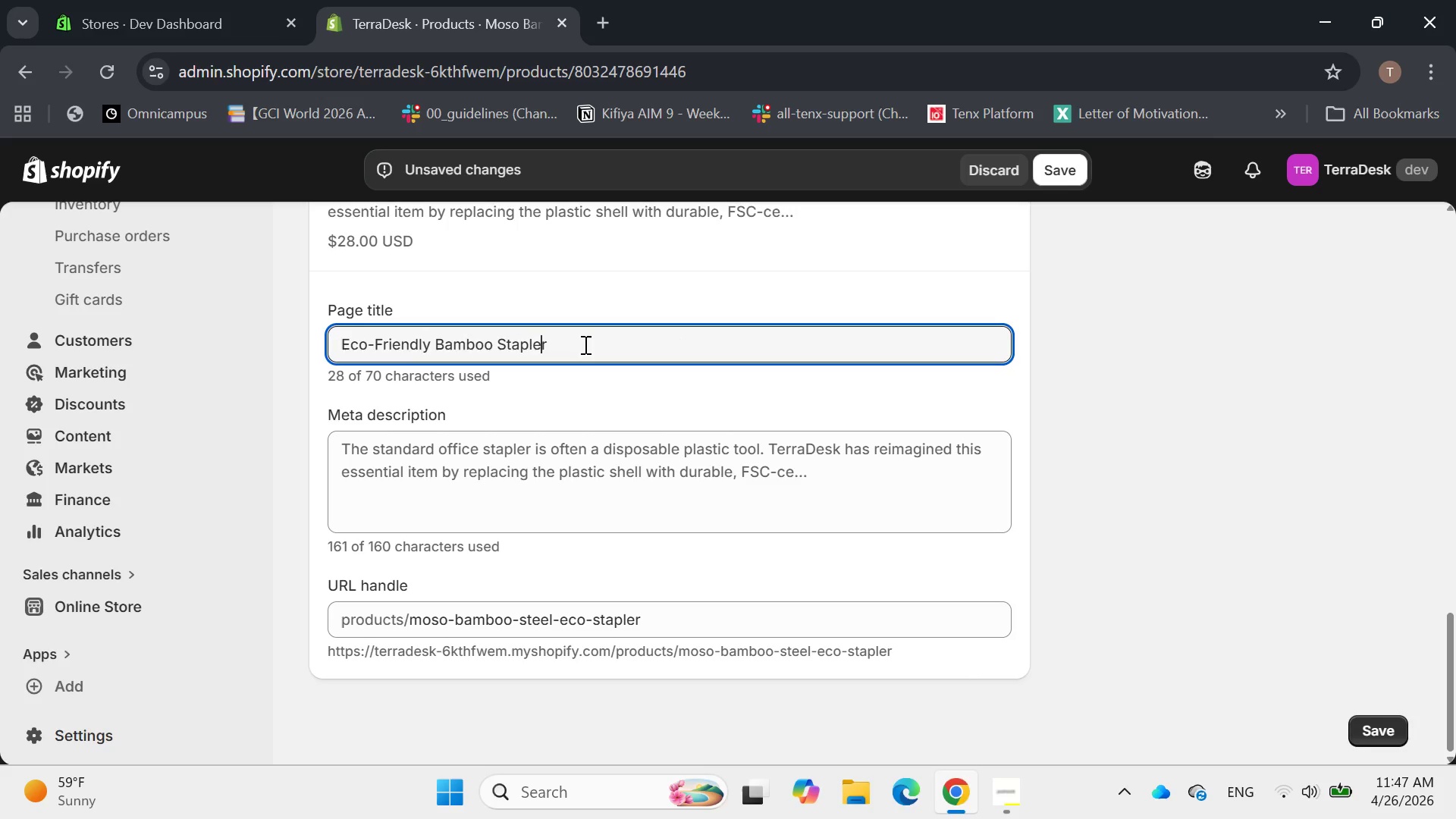 
key(ArrowRight)
 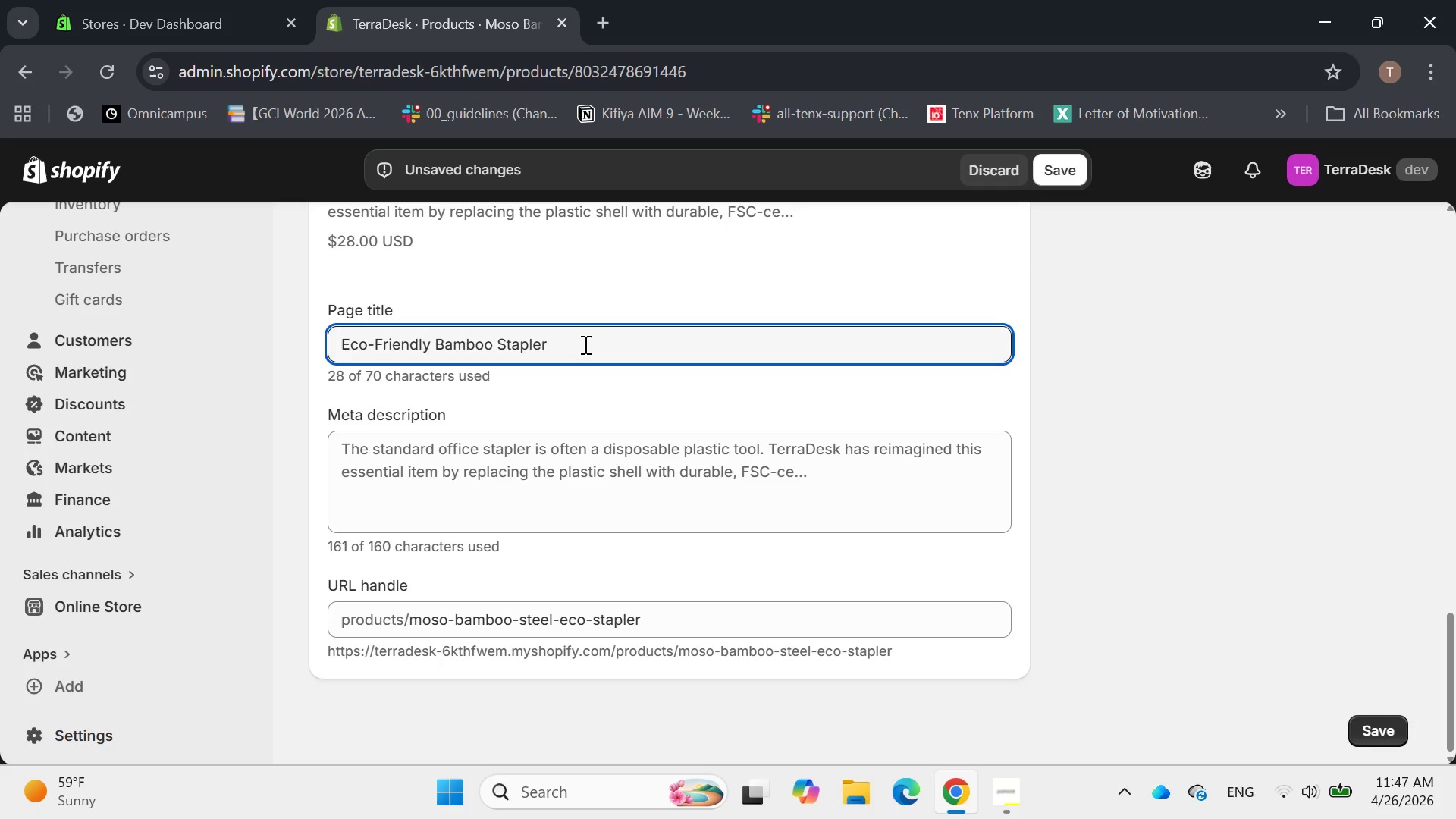 
key(Space)
 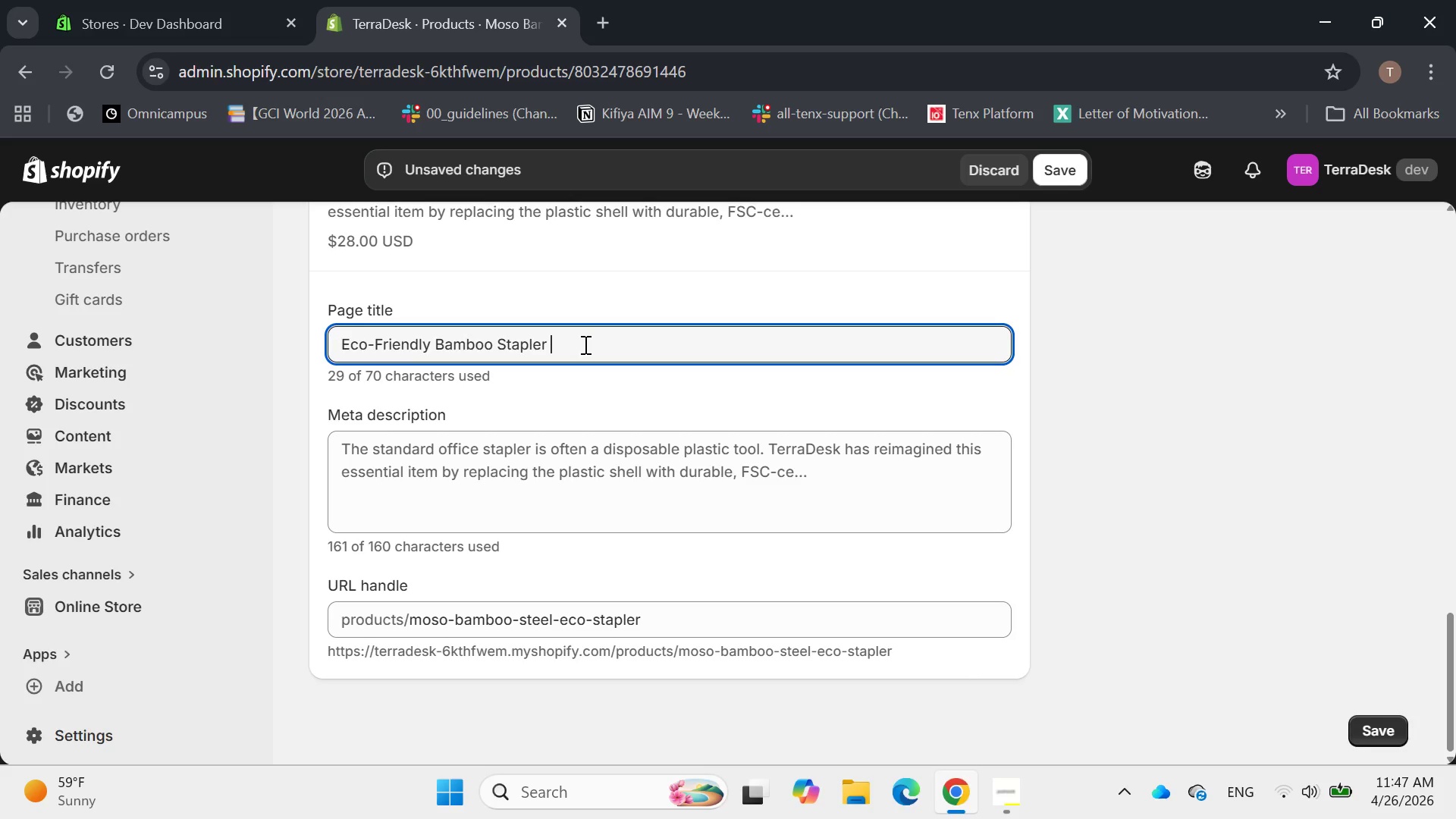 
key(Shift+Backslash)
 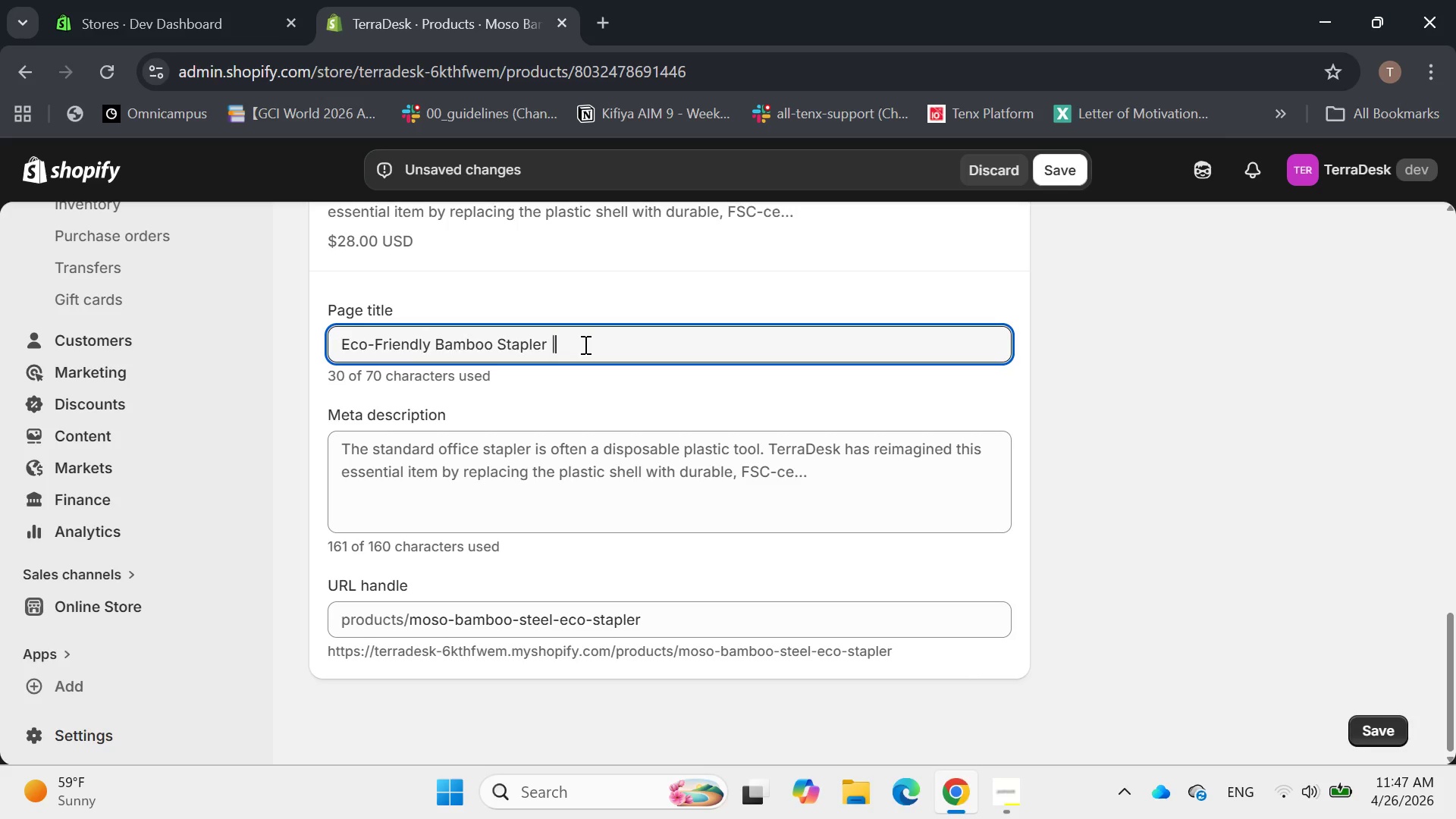 
key(Space)
 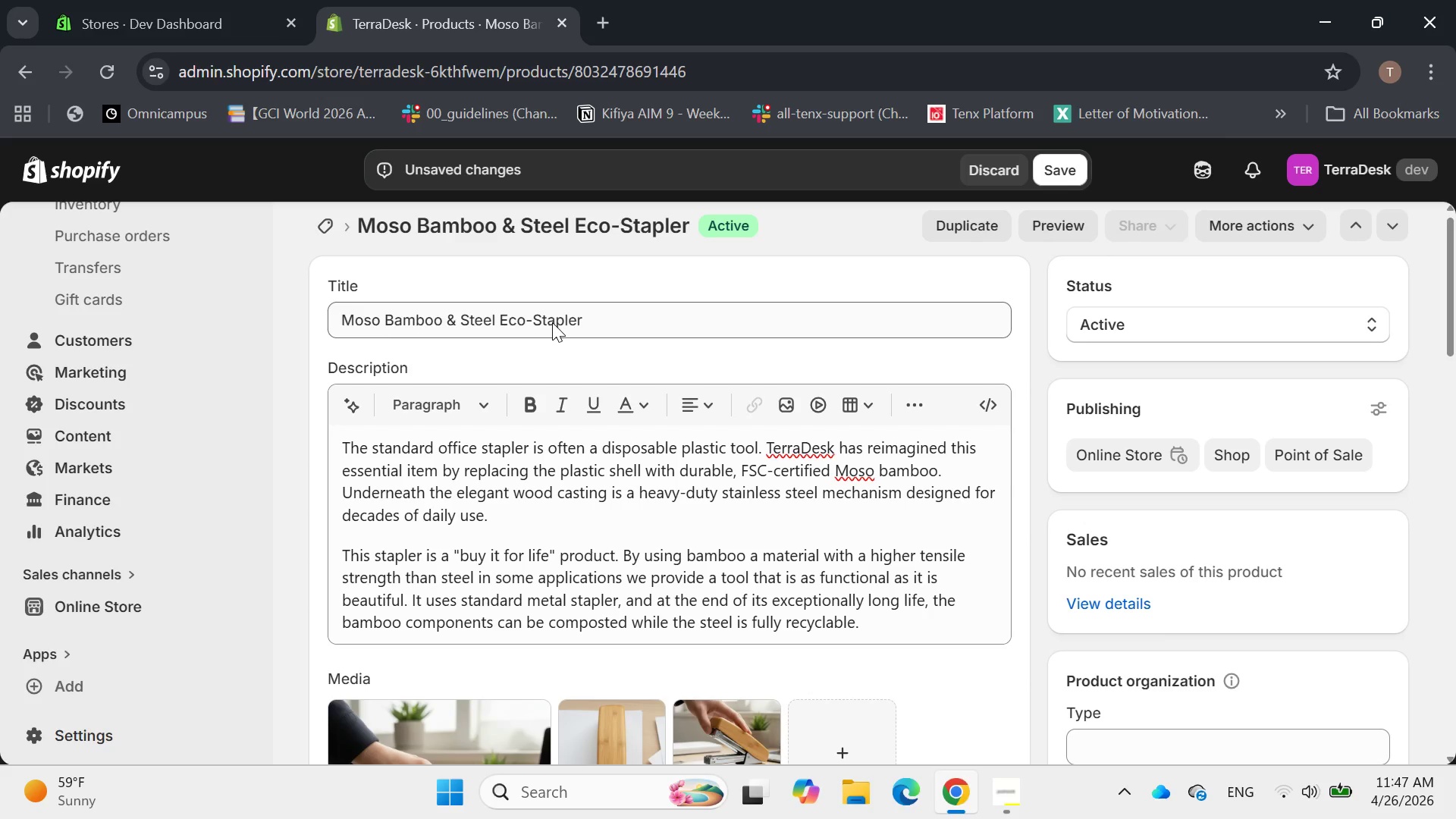 
wait(19.36)
 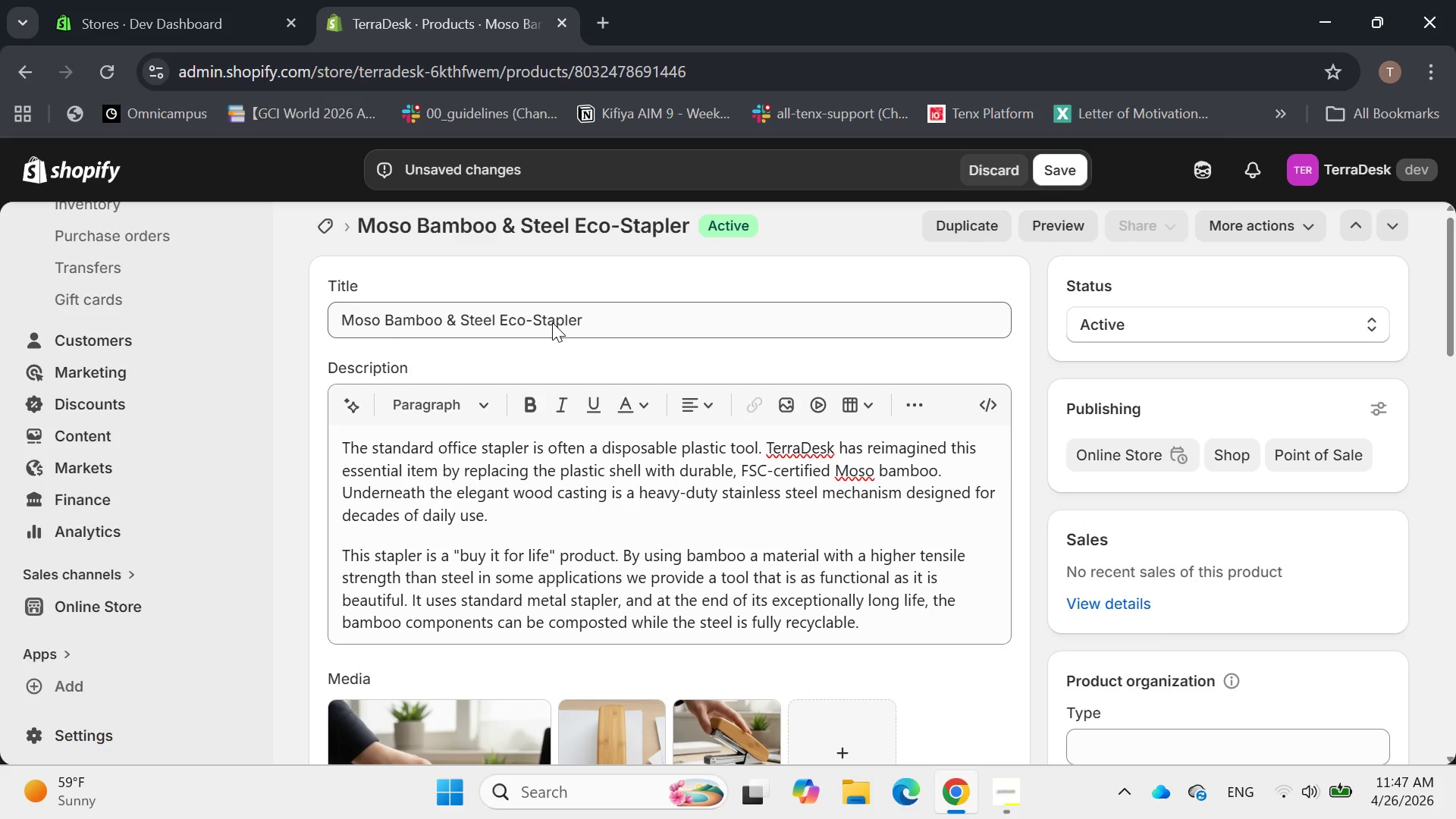 
type(Sustaina)
 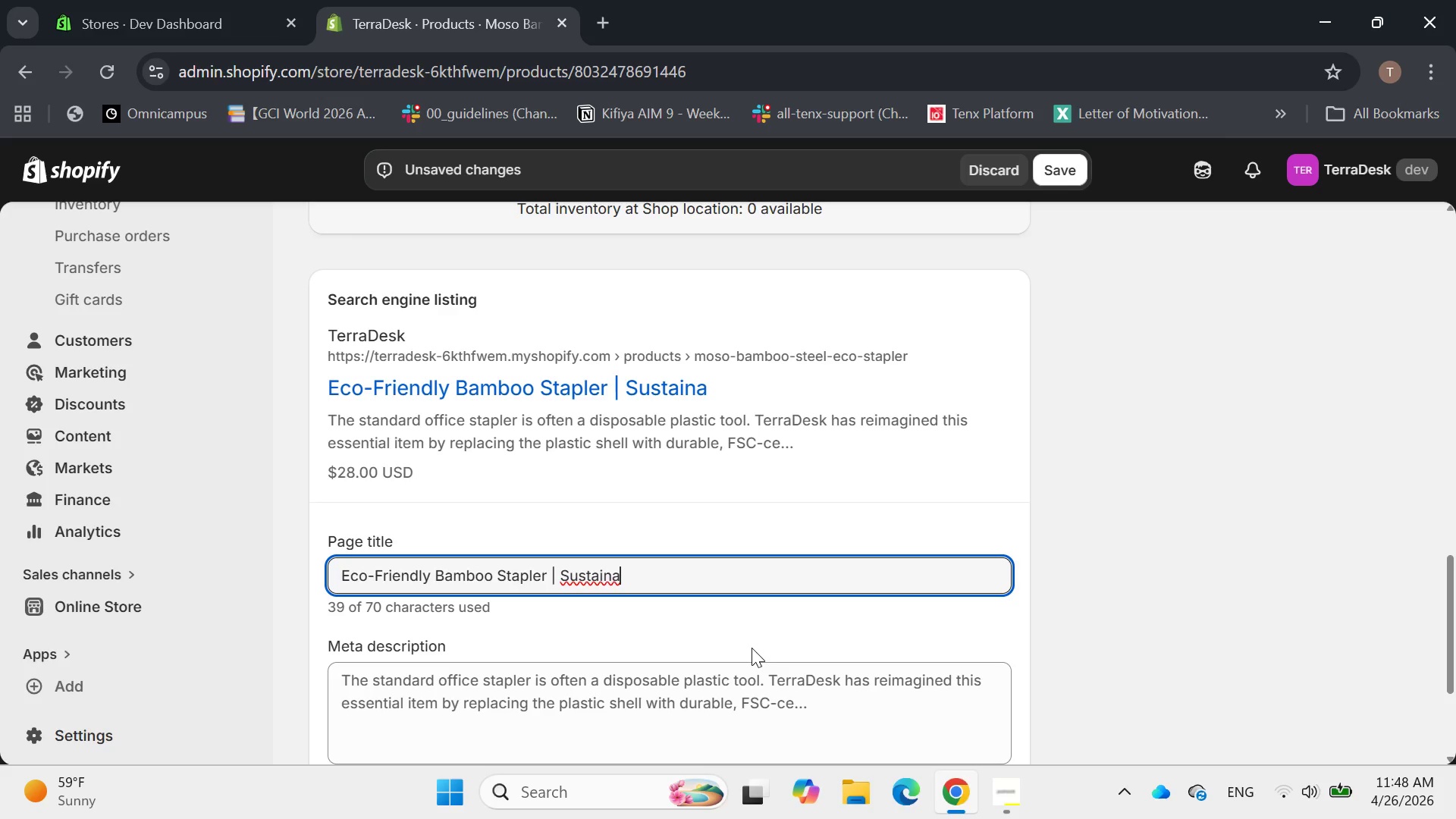 
type(ble Office Tool)
 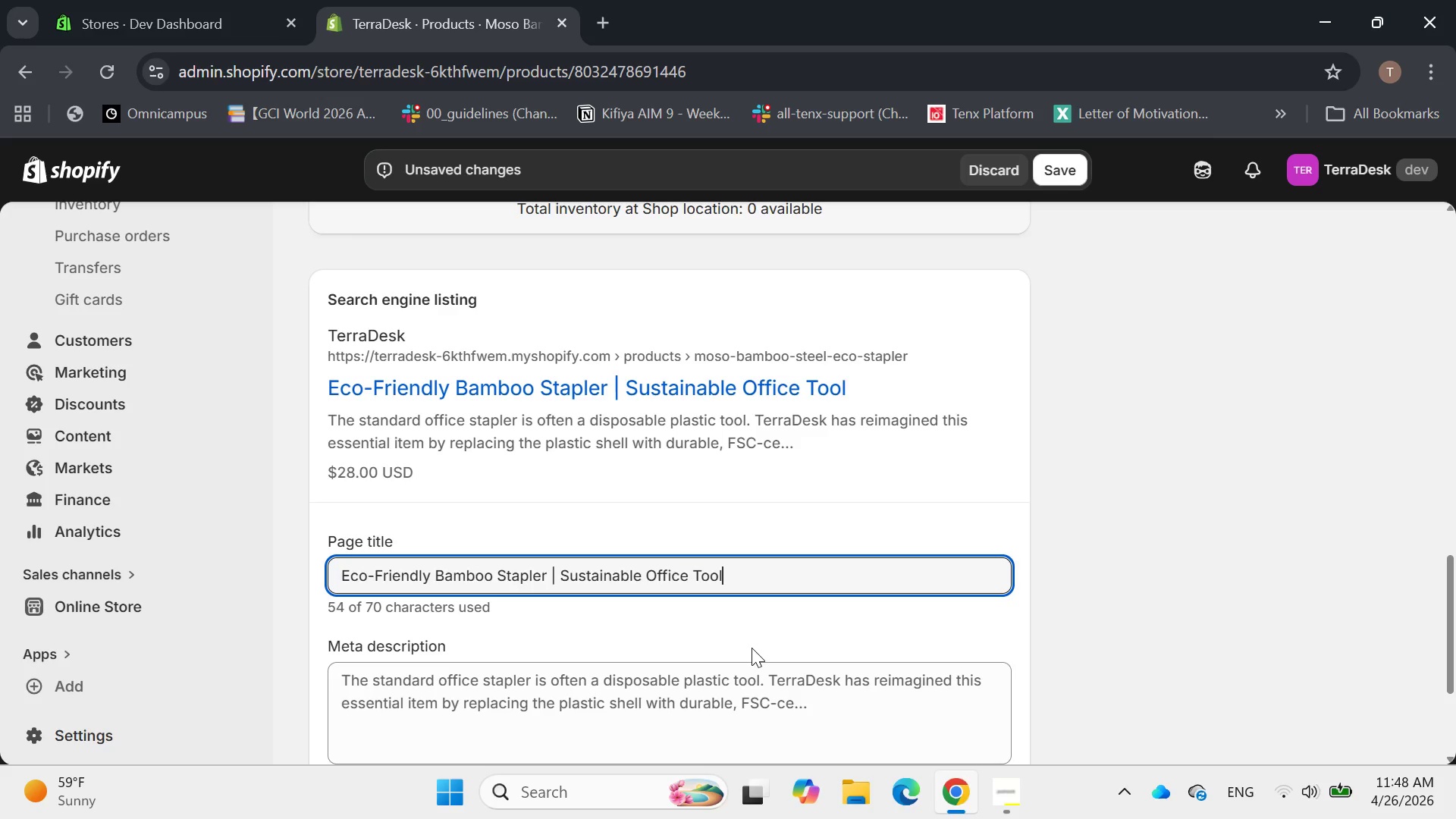 
scroll: coordinate [742, 645], scroll_direction: down, amount: 1.0
 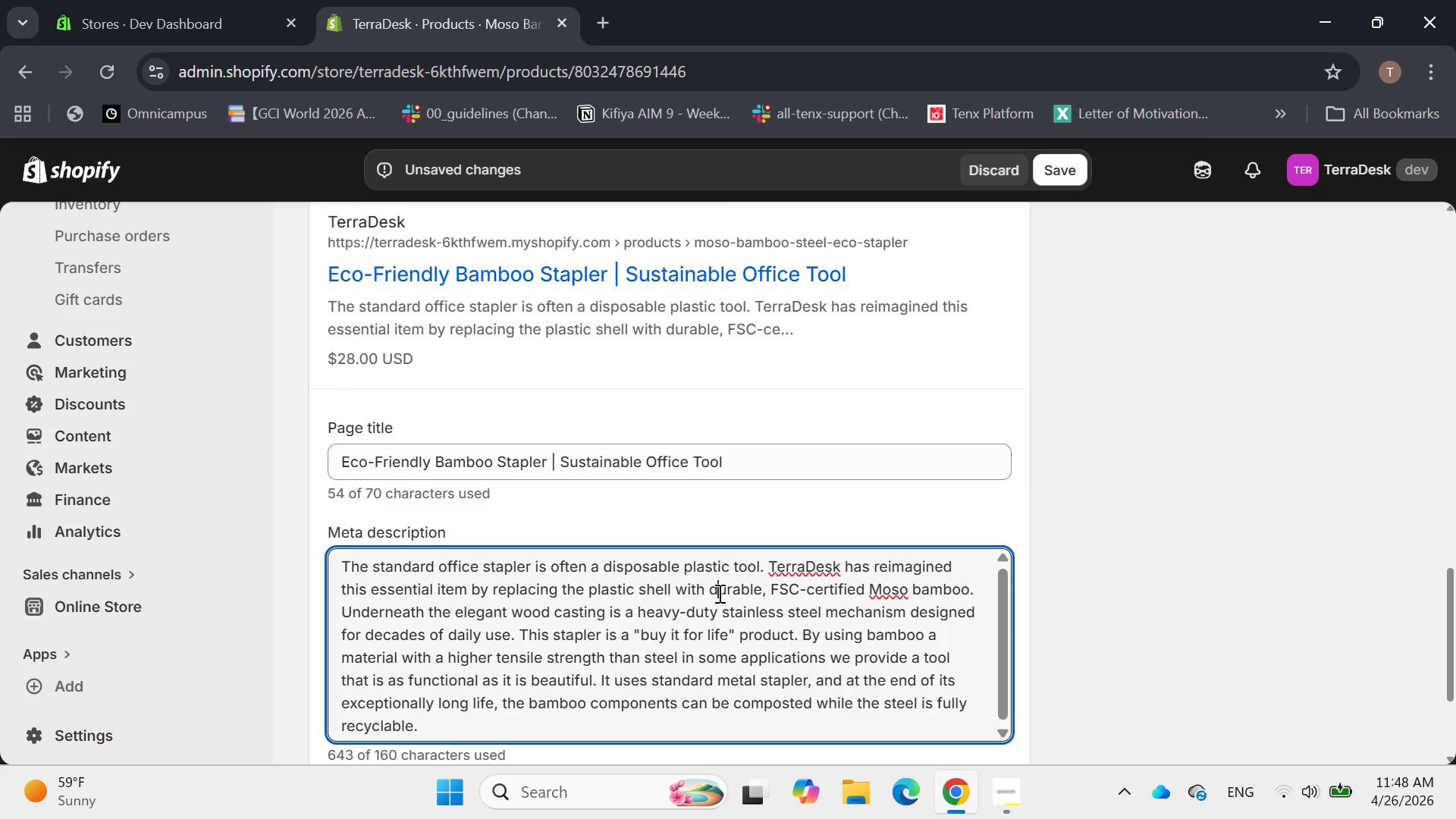 
key(Control+A)
 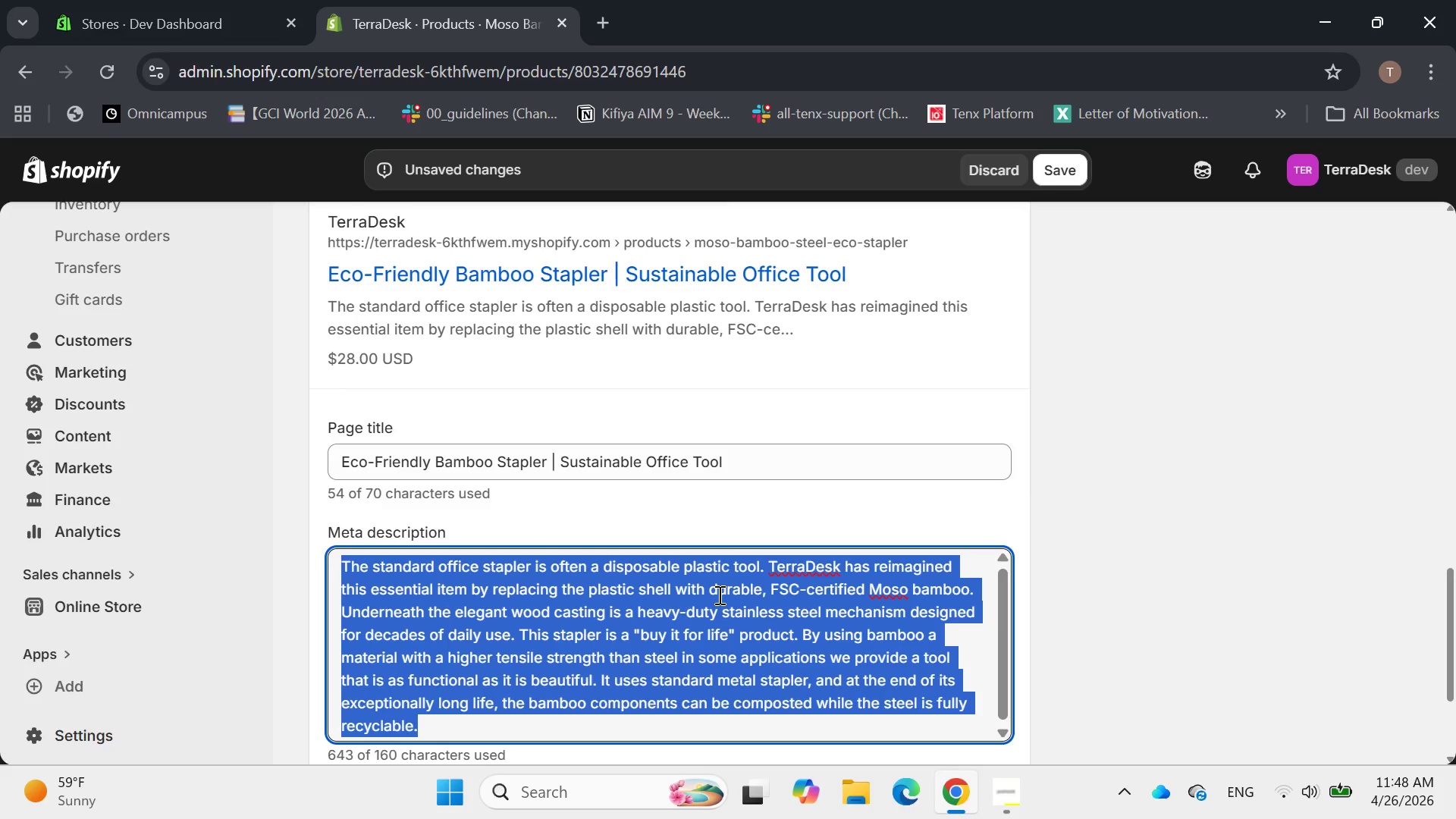 
key(Backspace)
 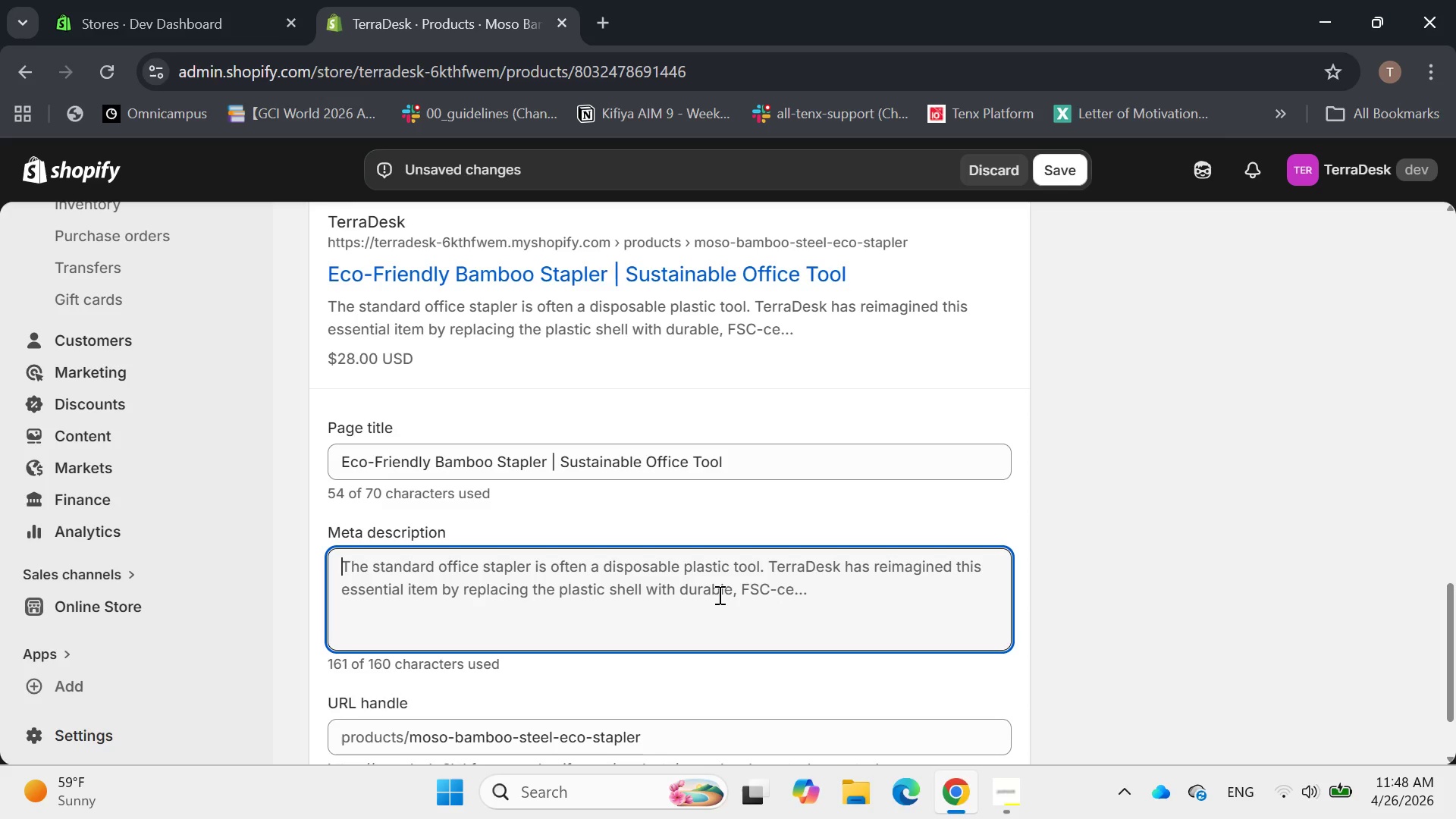 
type(Professional B)
key(Backspace)
type(bamboo stapler with a heavey)
key(Backspace)
key(Backspace)
type(y )
key(Backspace)
type(-dury)
key(Backspace)
key(Backspace)
type(ty stee)
 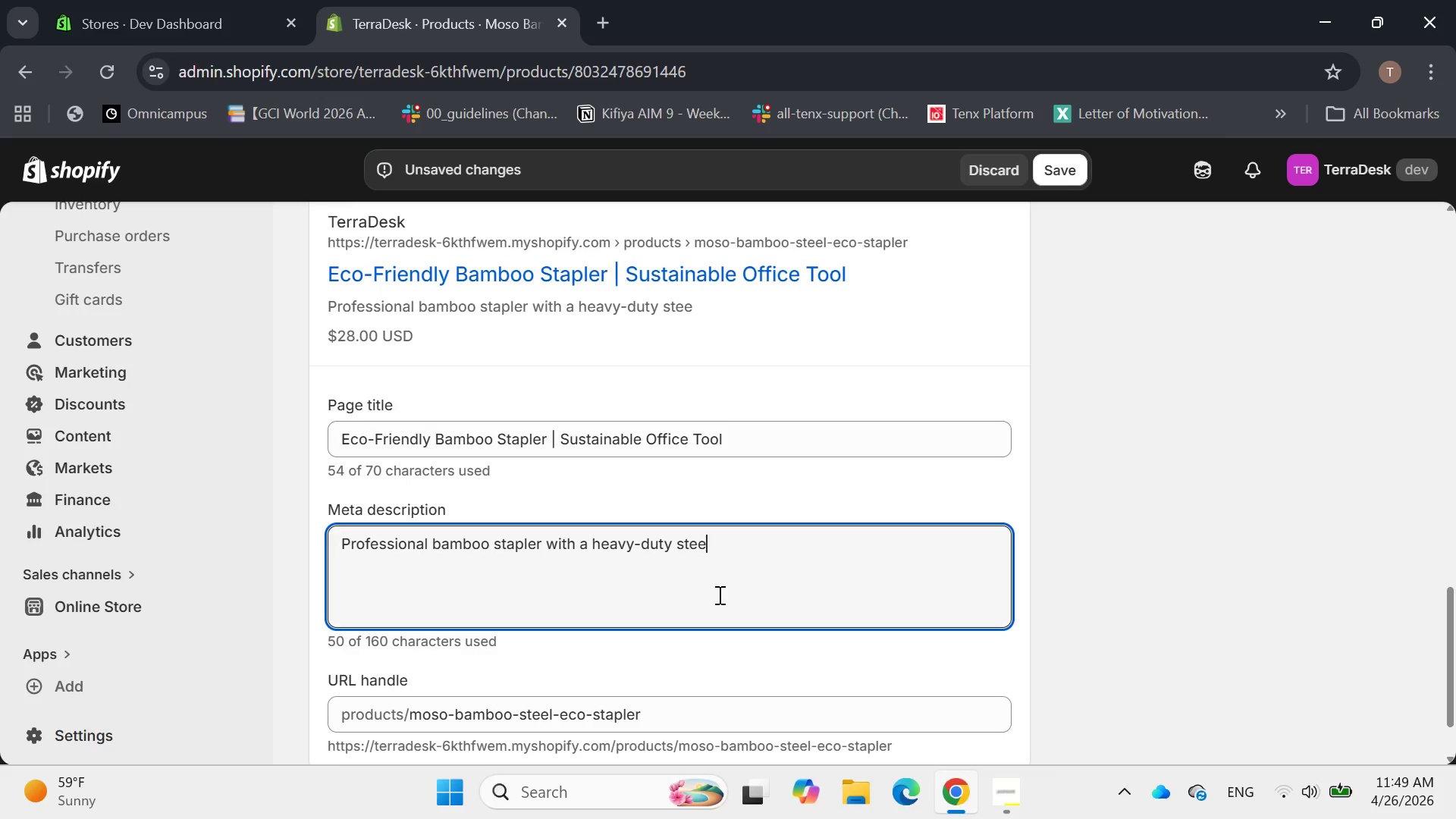 
type(l mechanism )
key(Backspace)
type(. )
 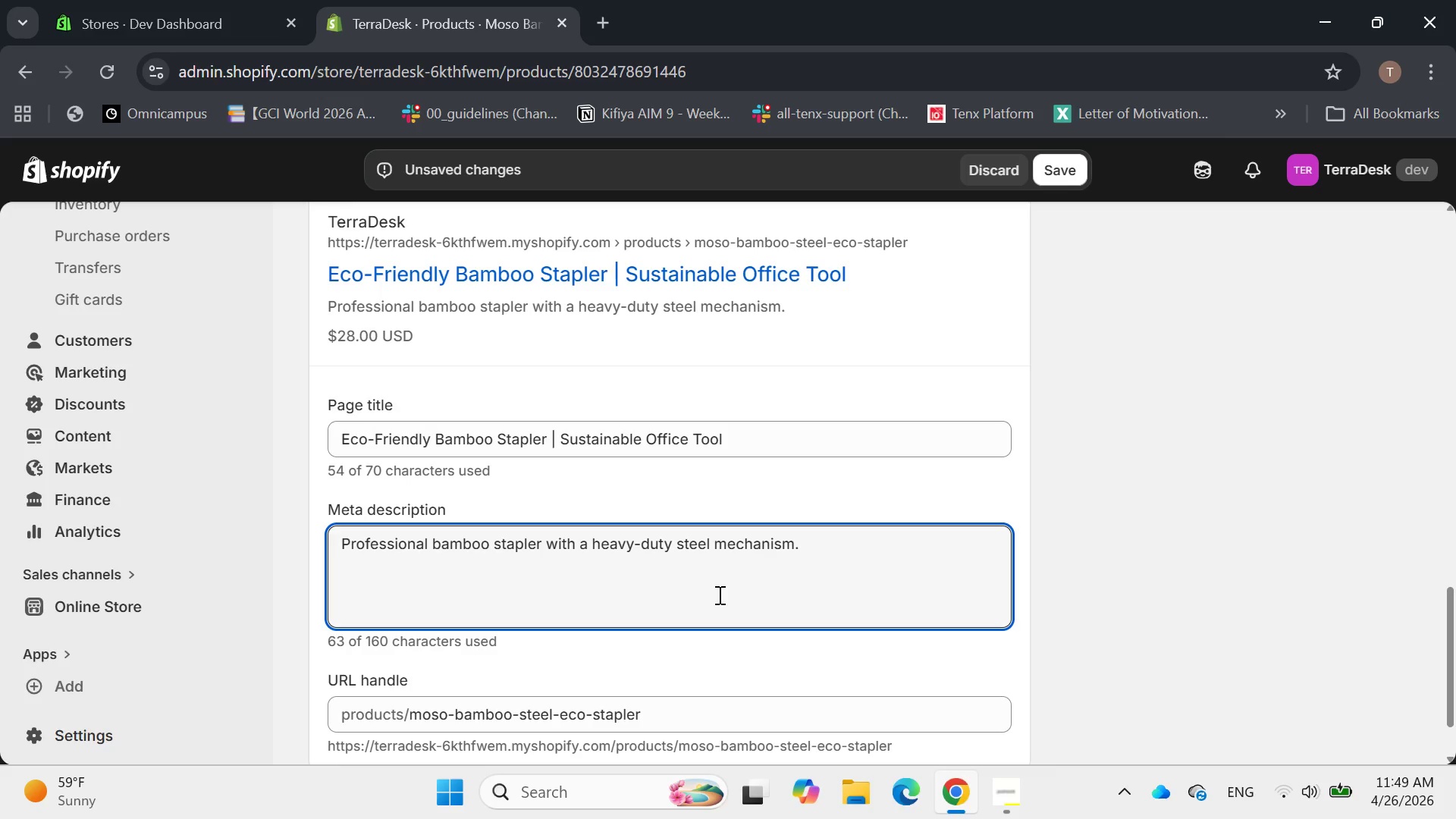 
type(A plaster)
 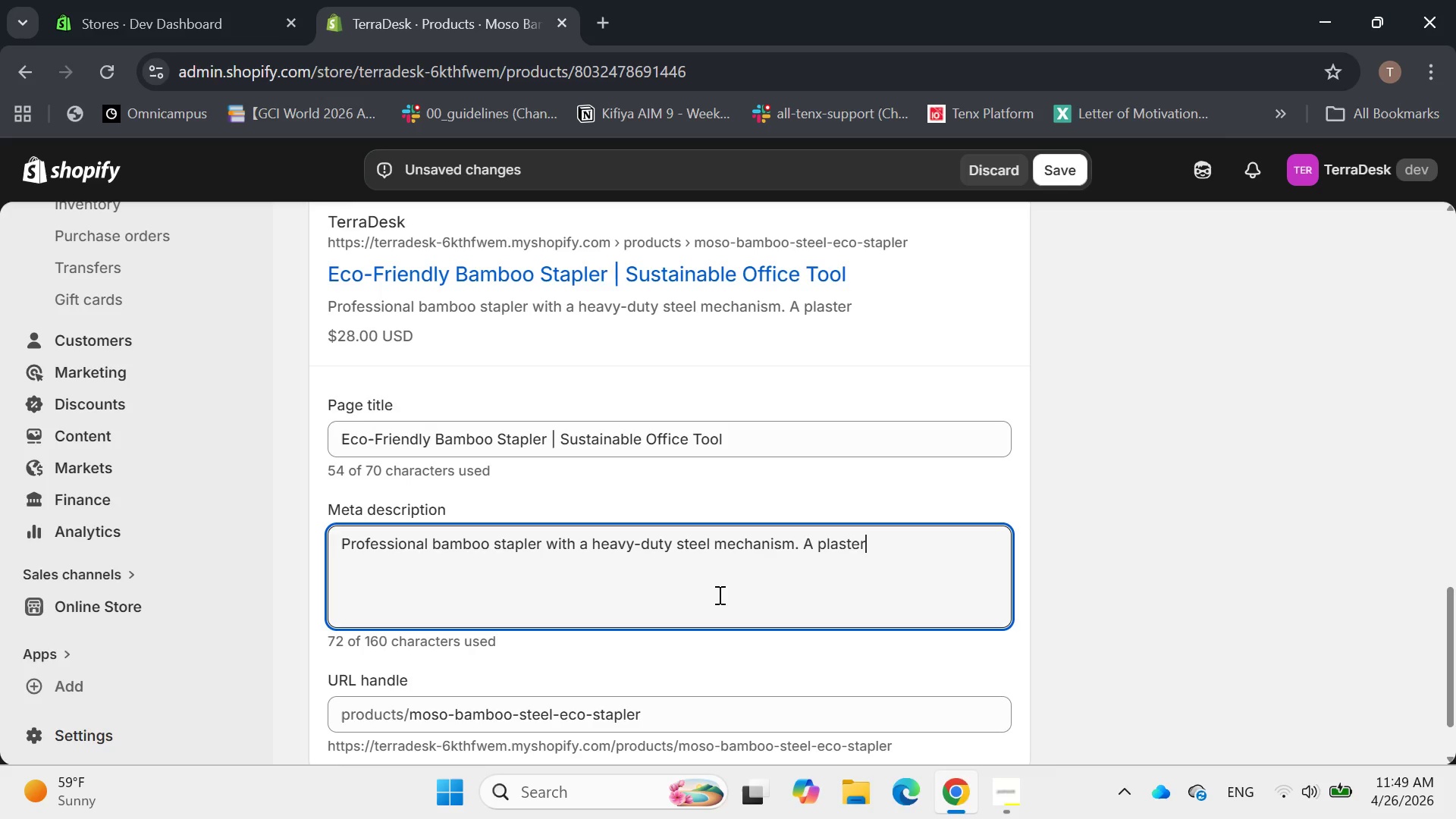 
key(Backspace)
key(Backspace)
type(ic )
 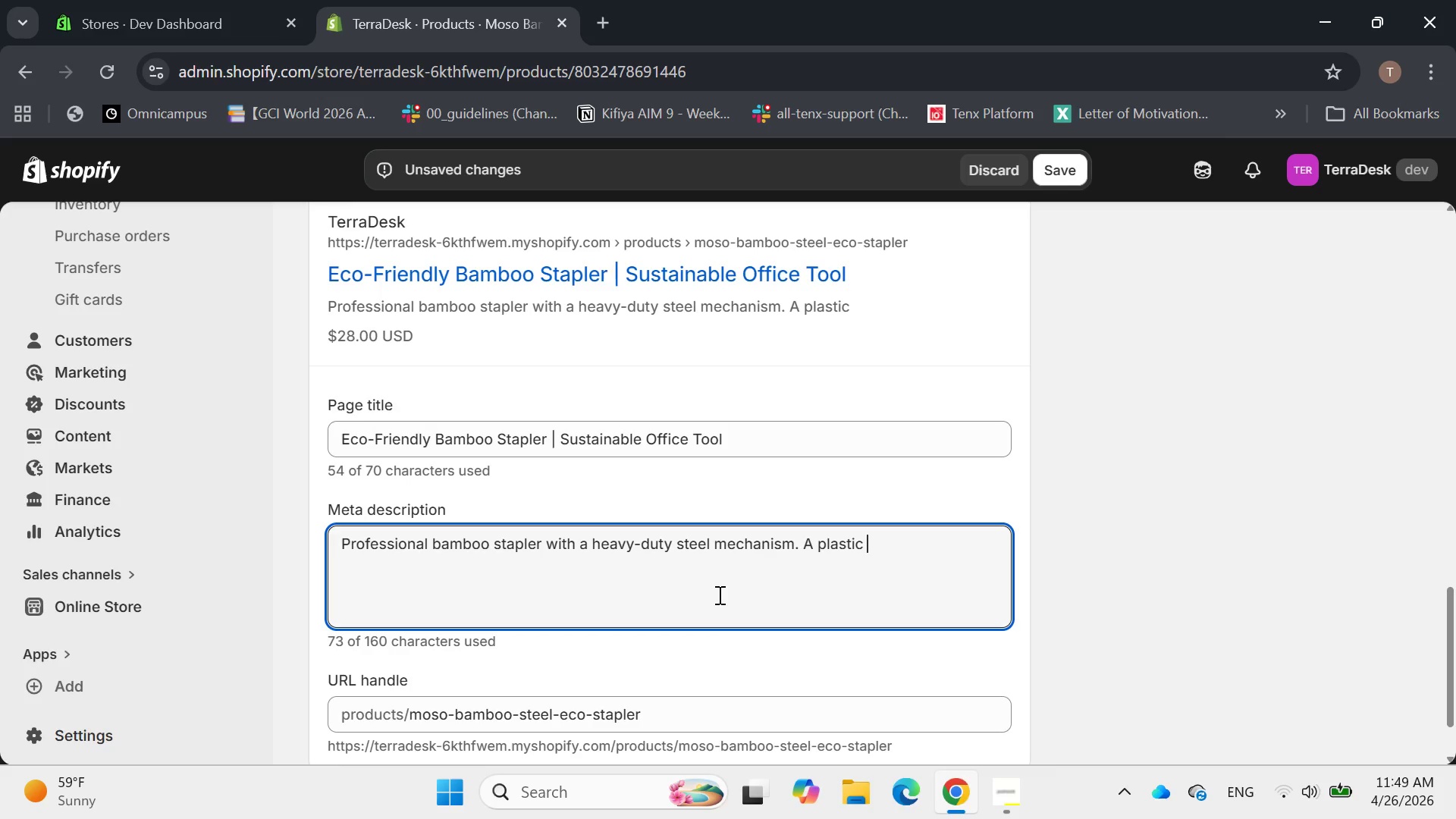 
key(Backspace)
type(-free)
 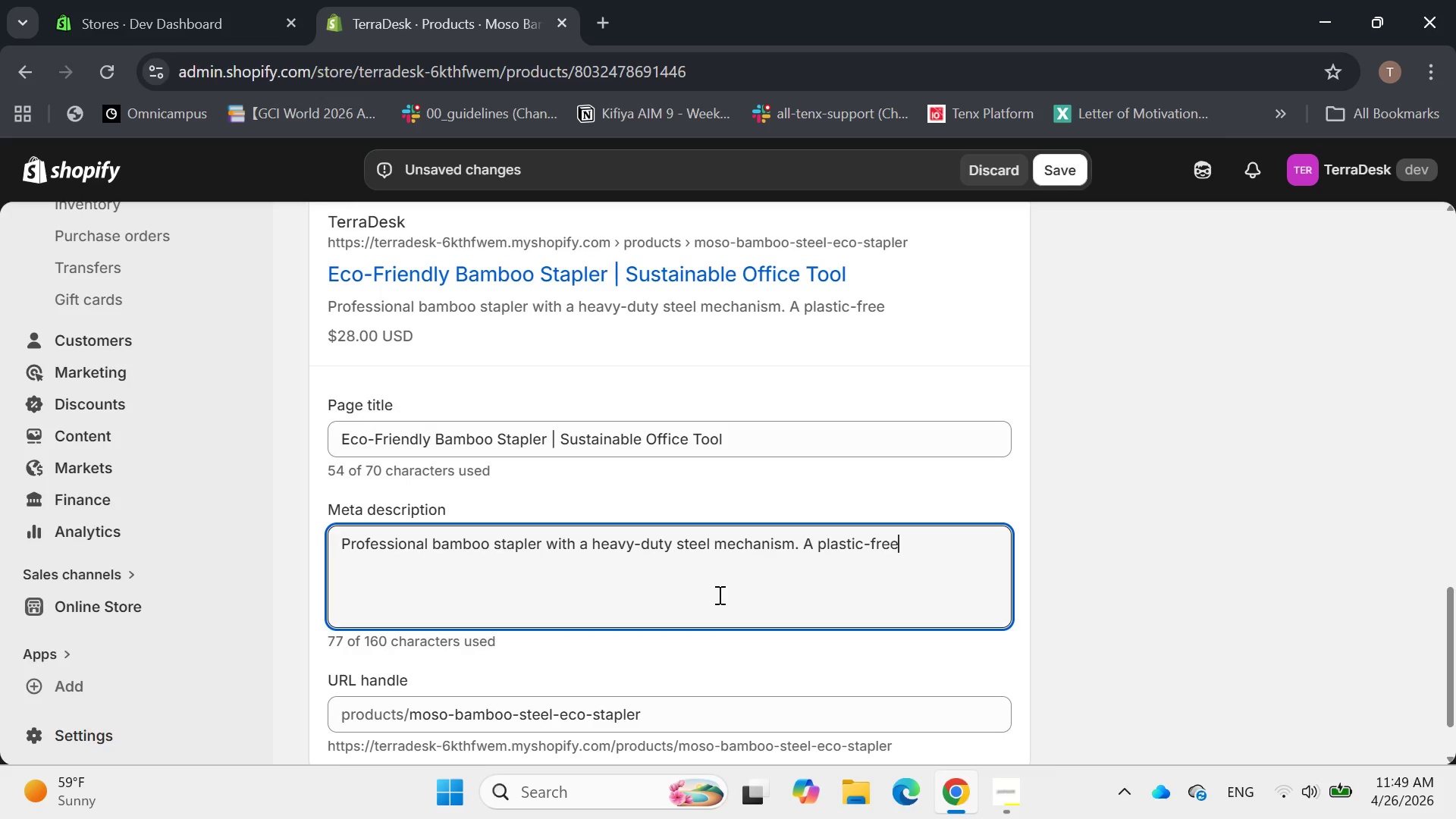 
key(Comma)
 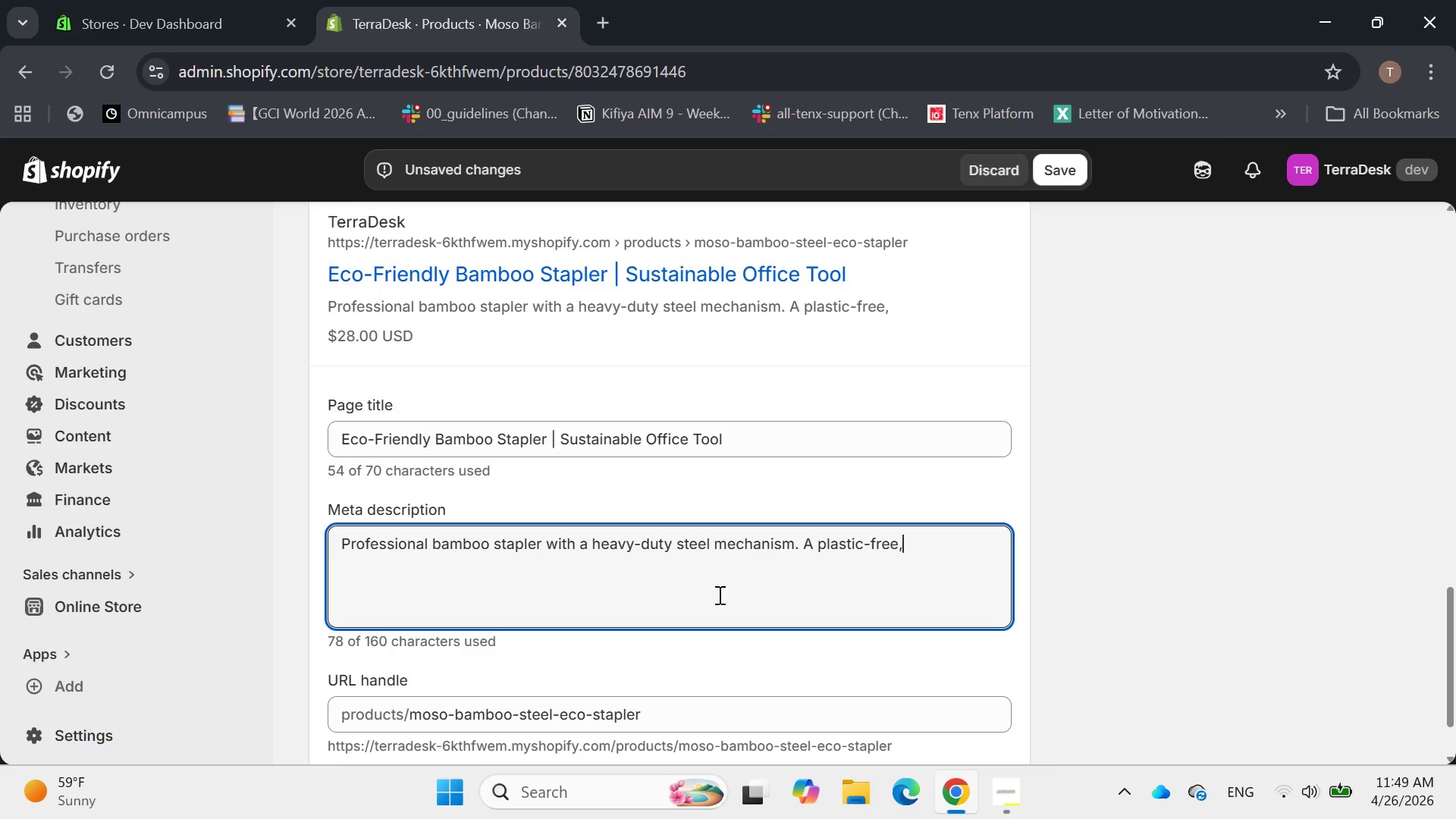 
key(Space)
 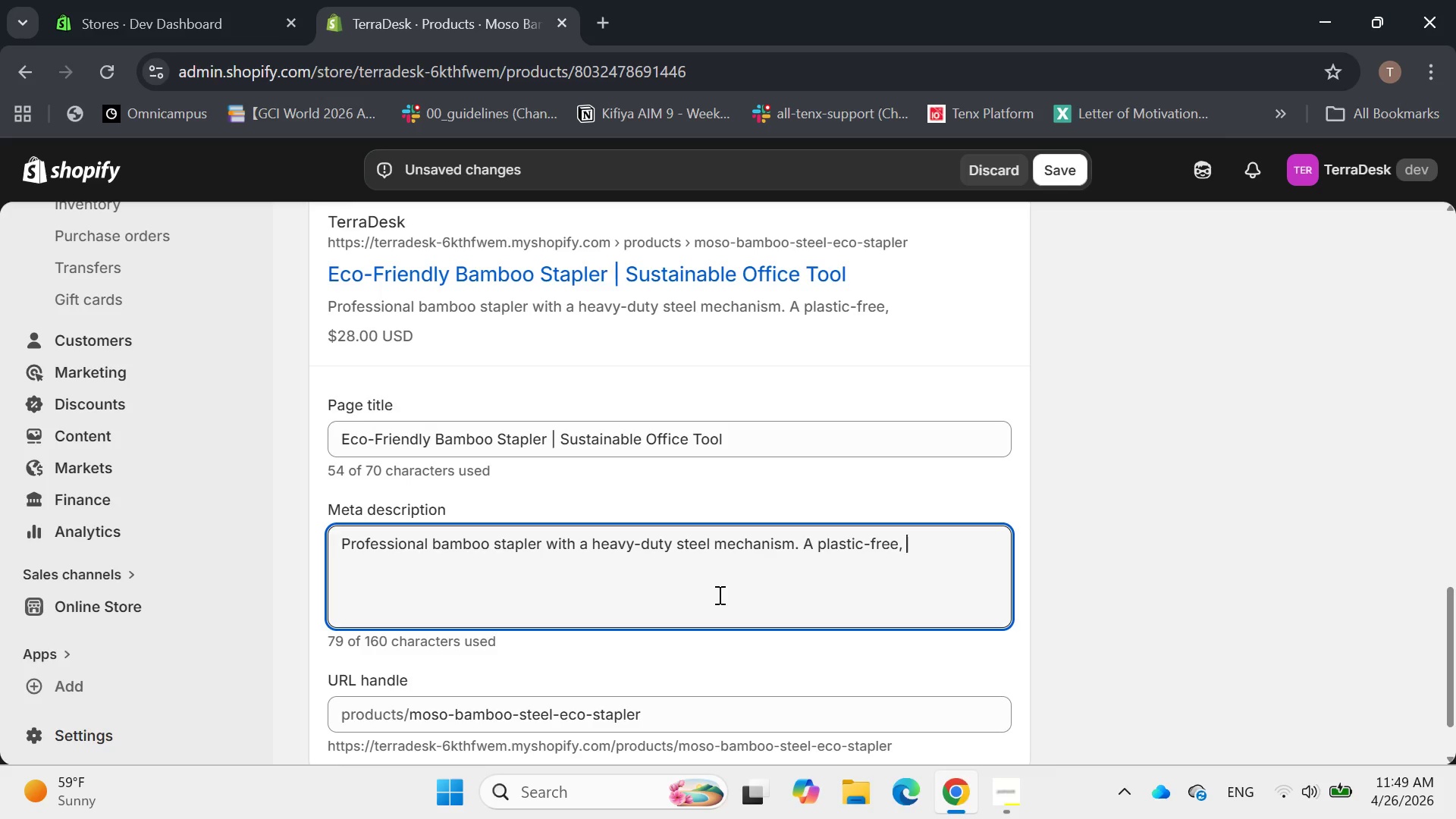 
wait(13.86)
 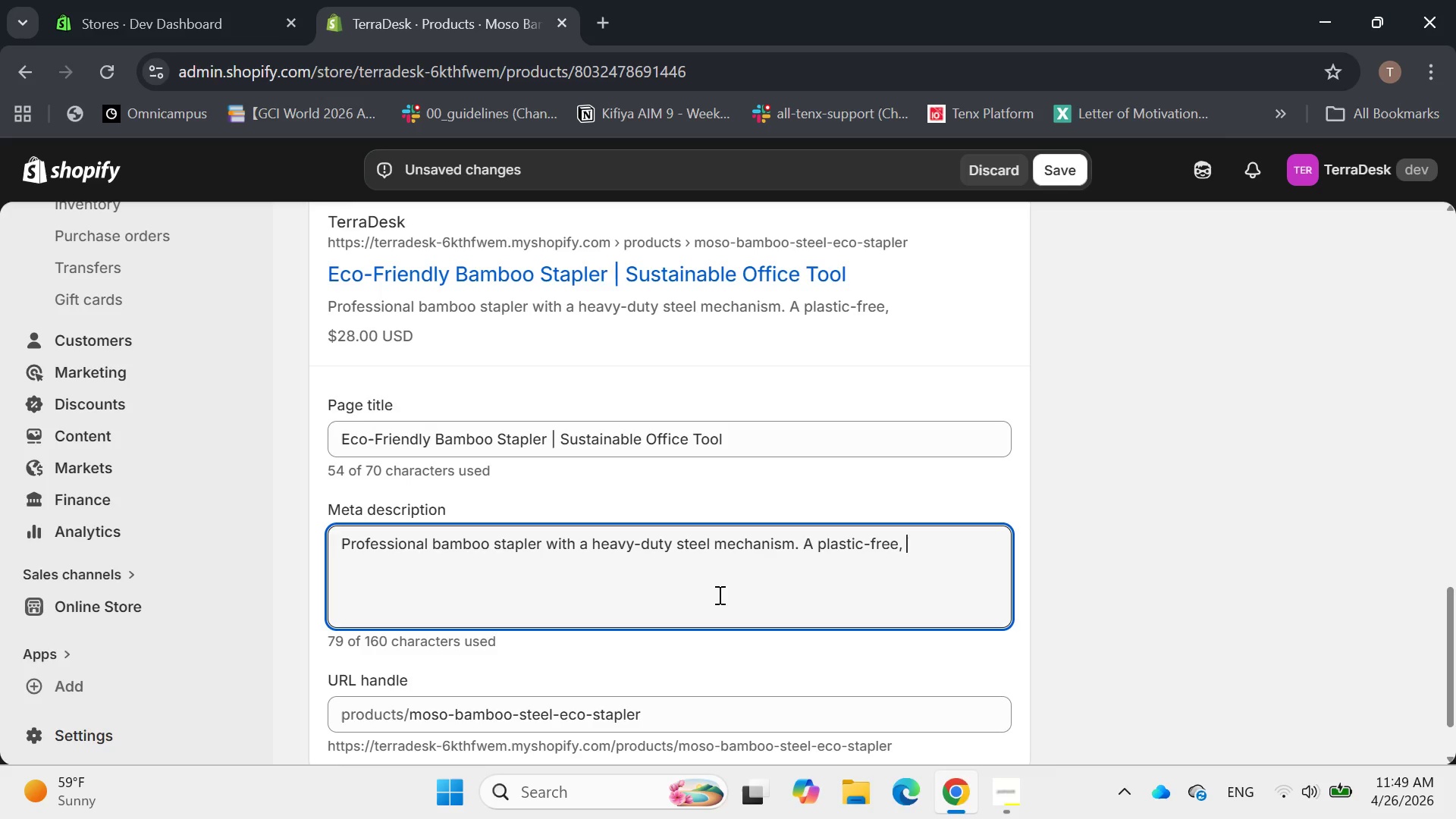 
key(Shift+Quote)
 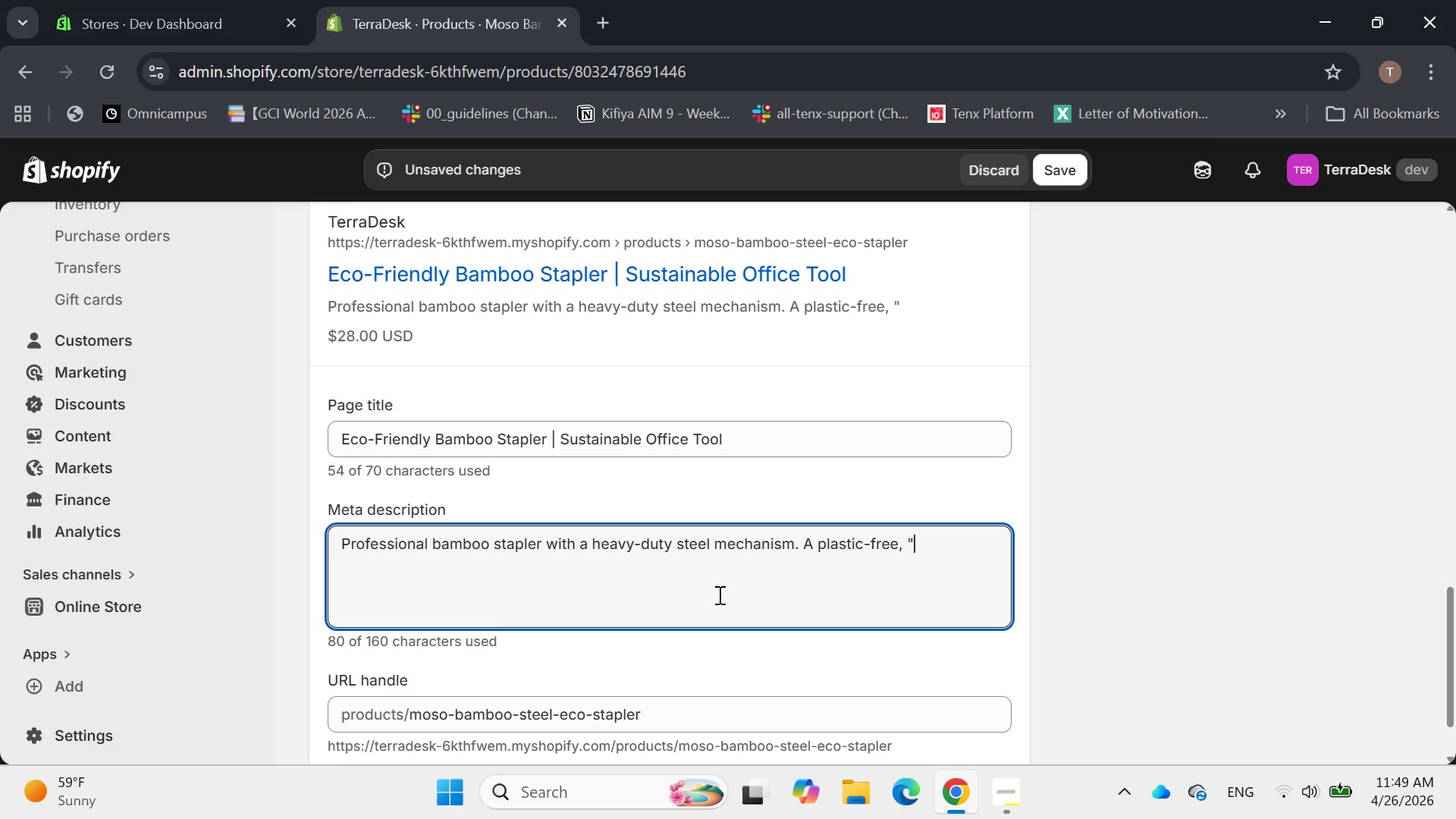 
key(Shift+Quote)
 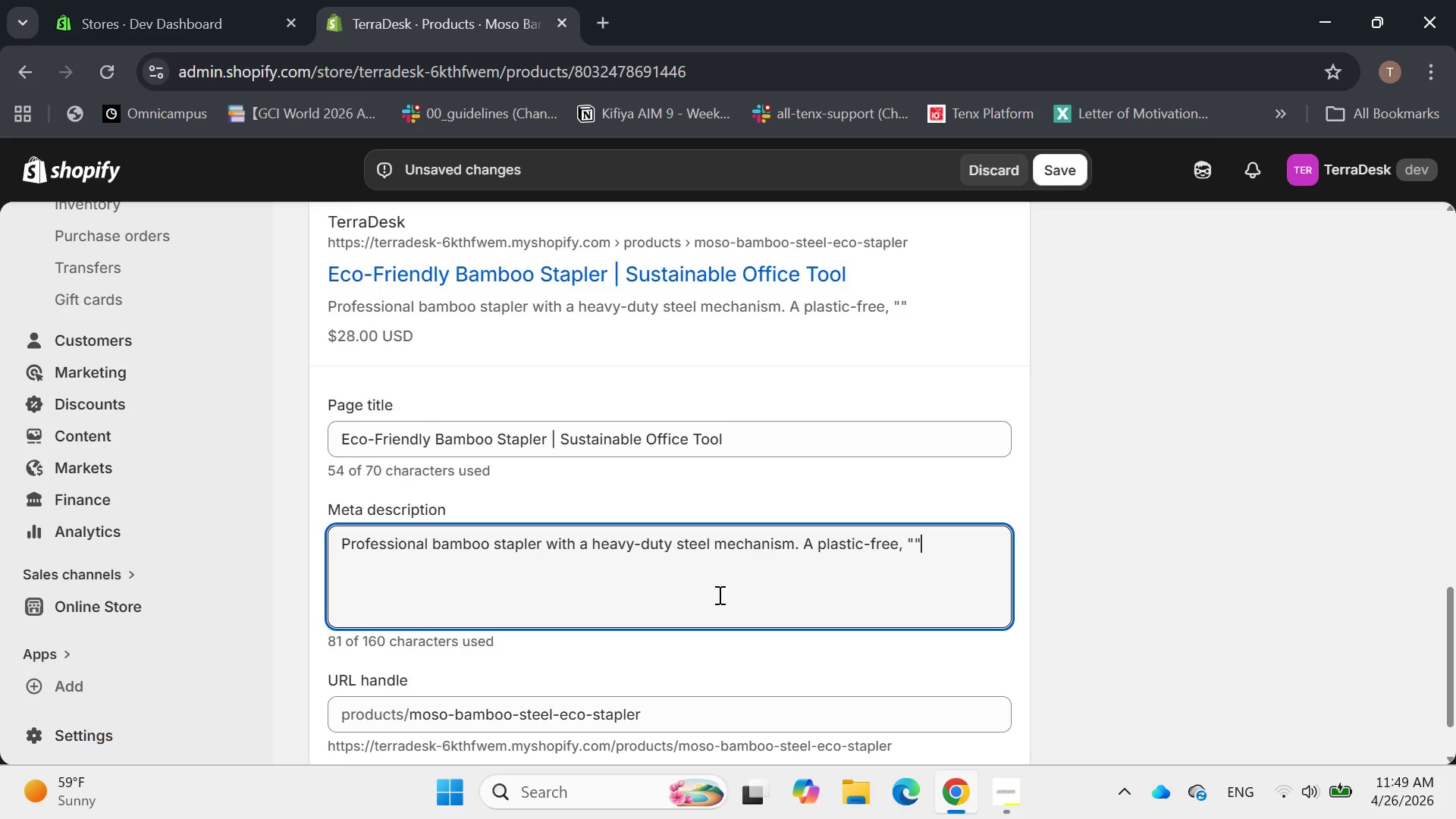 
key(ArrowLeft)
 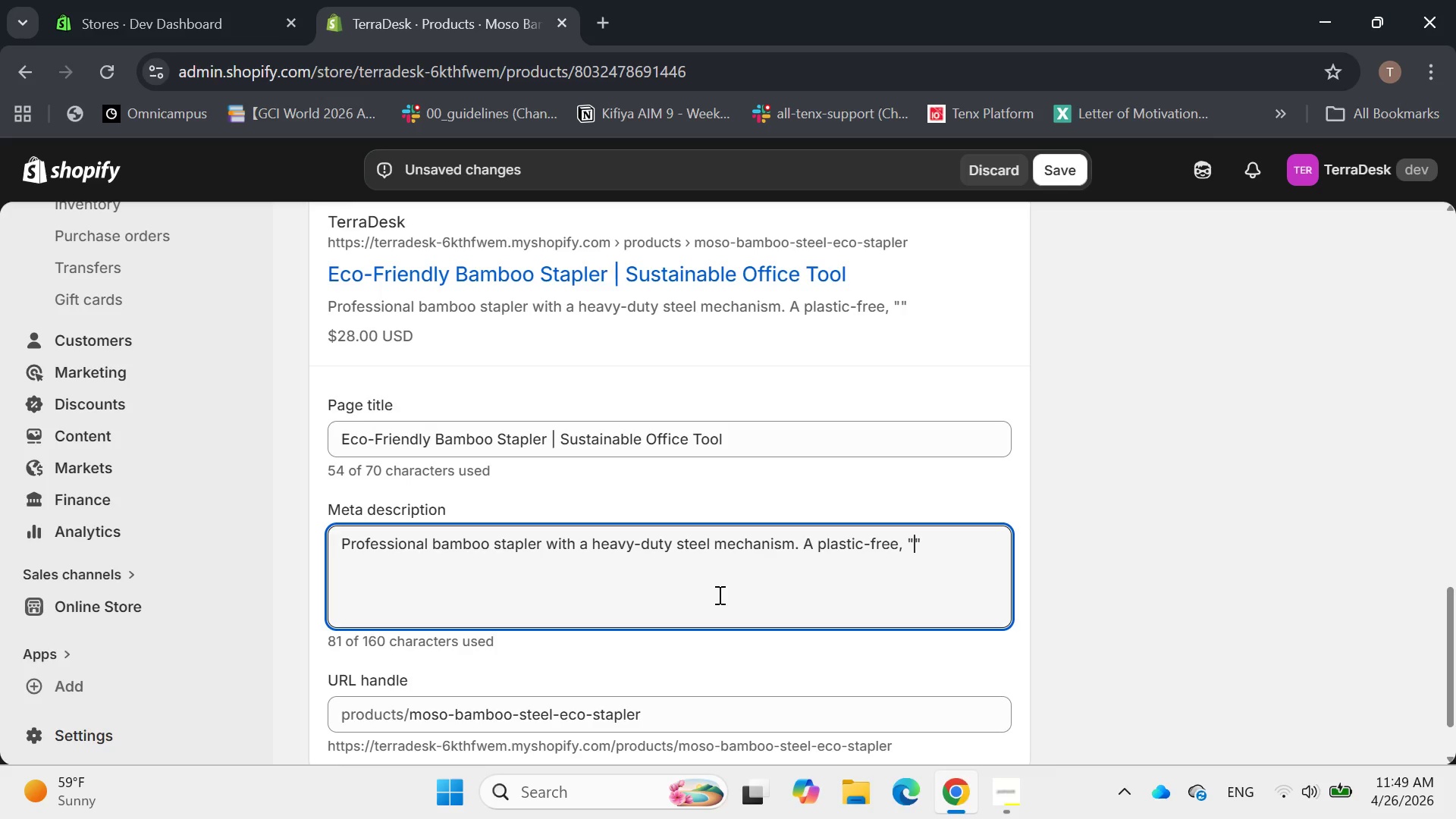 
type(buy)
 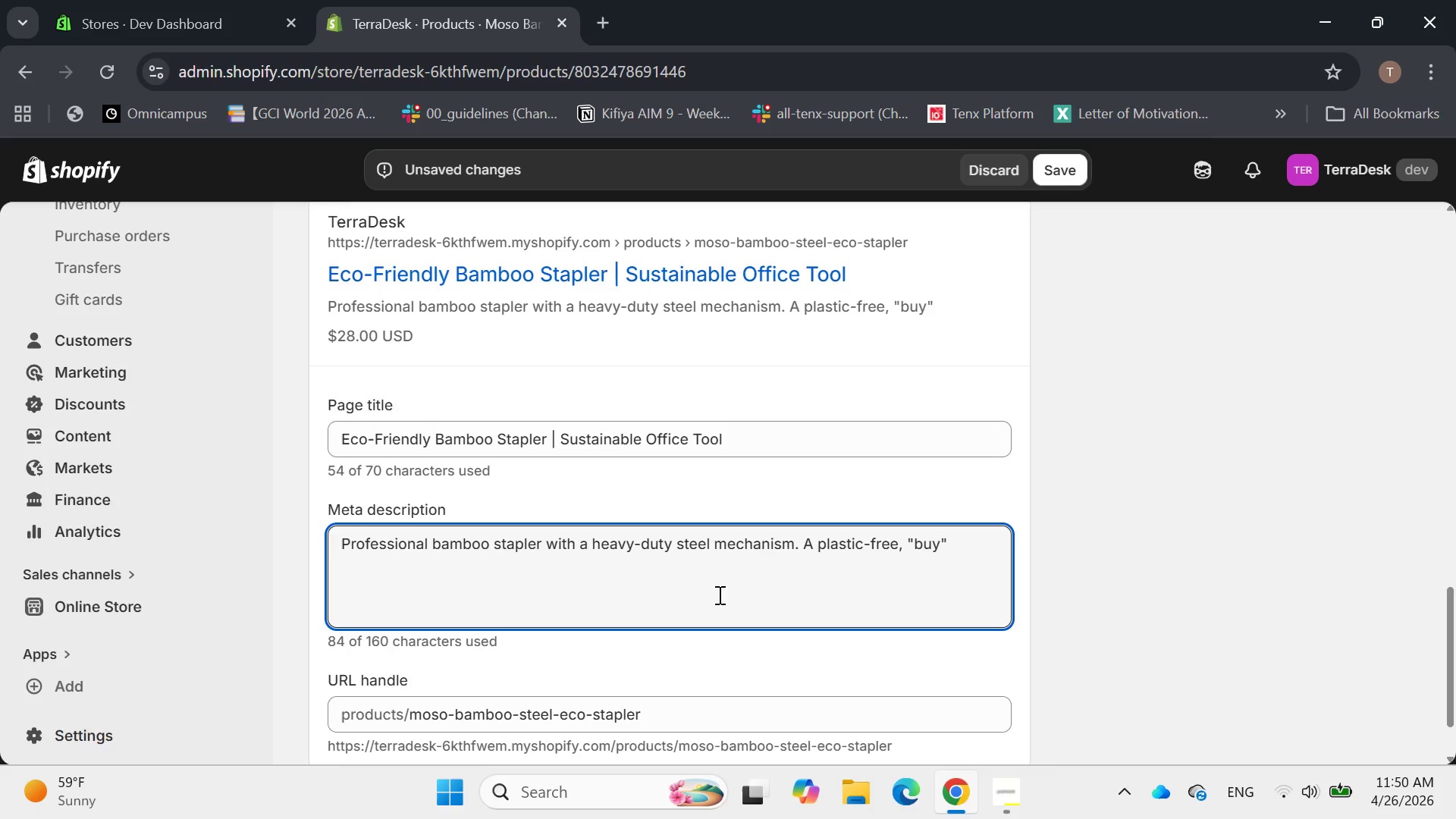 
type( it for life)
 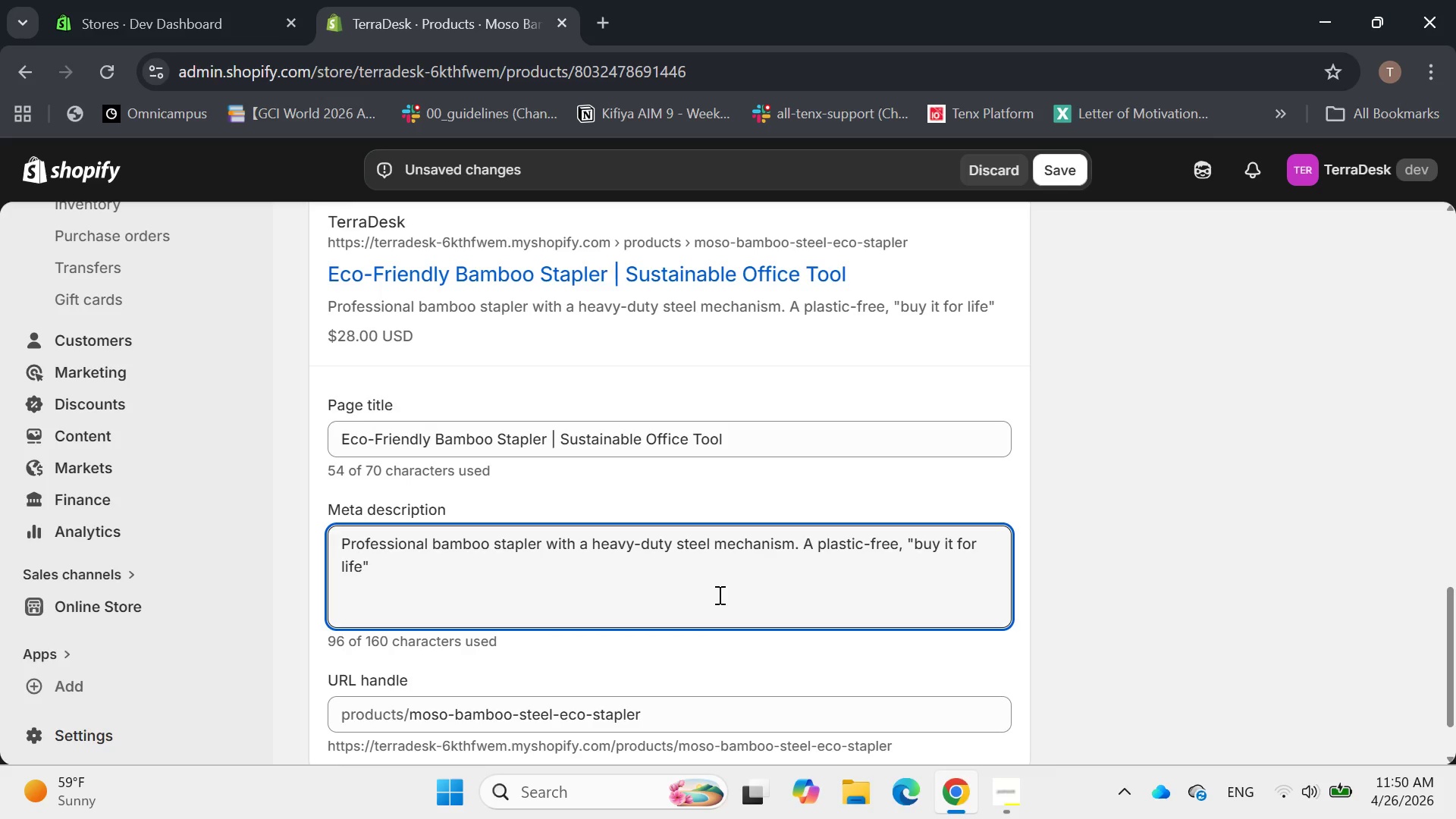 
key(ArrowRight)
 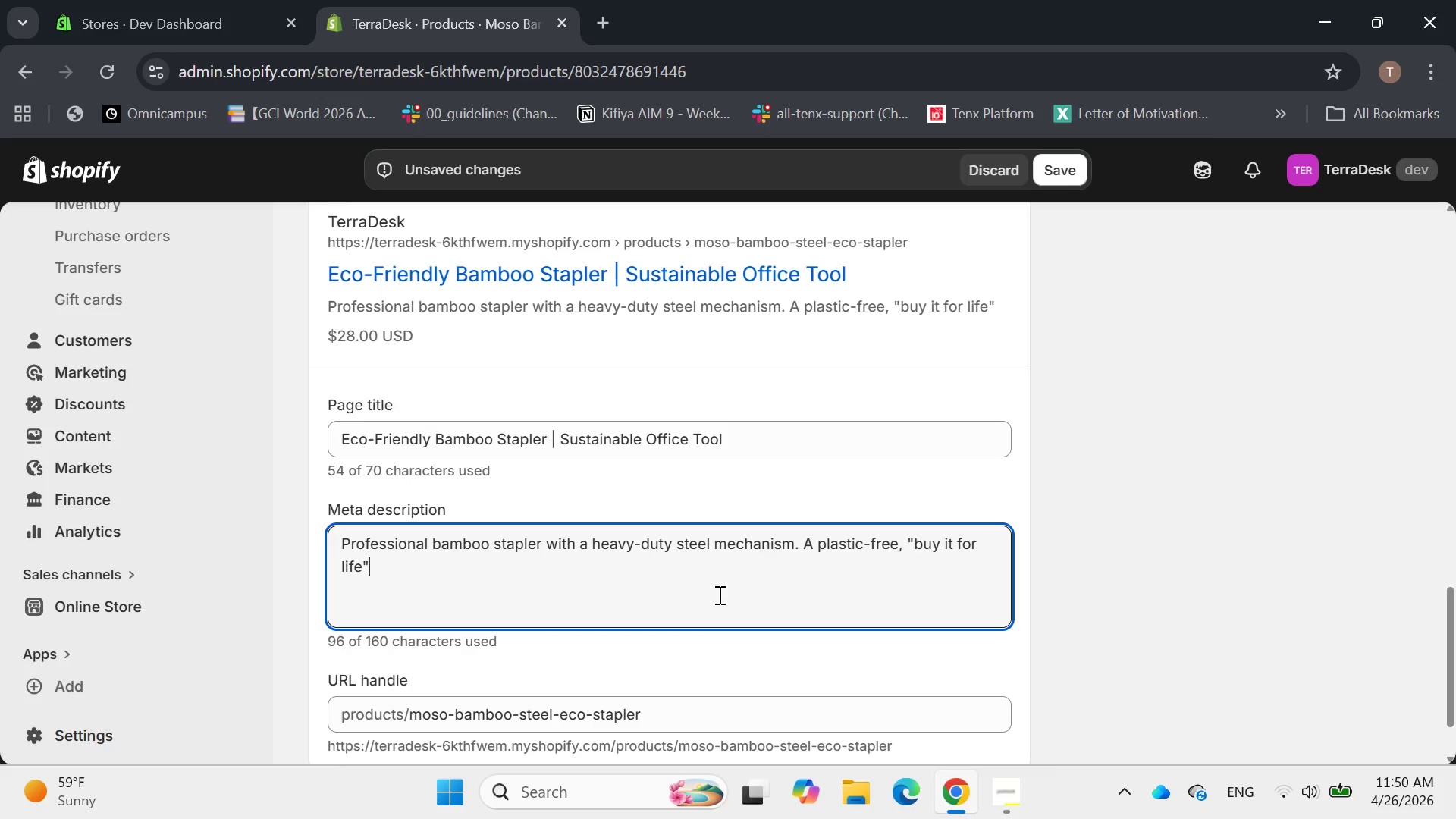 
key(ArrowRight)
 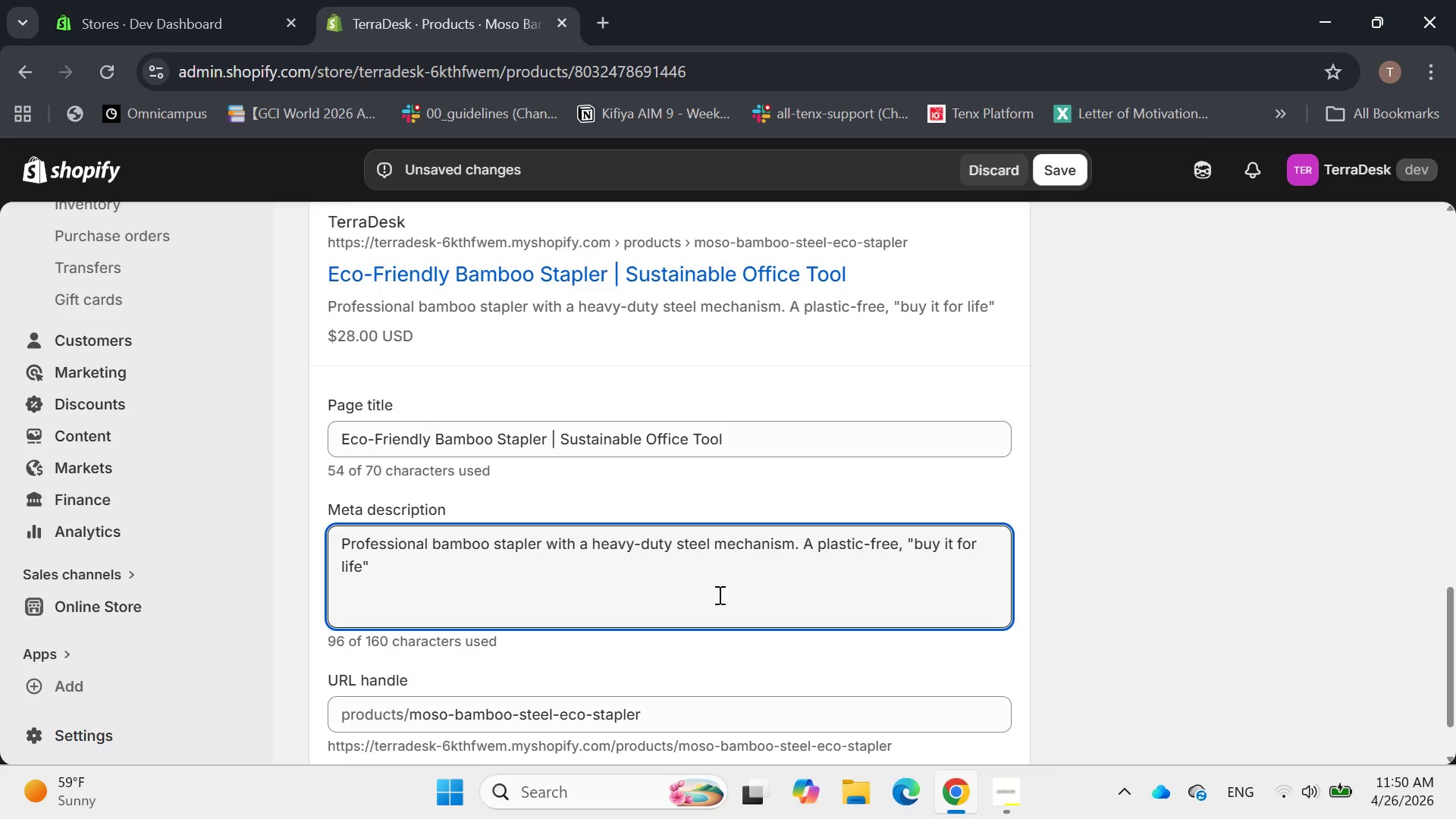 
type( desk essio)
key(Backspace)
key(Backspace)
type(es)
key(Backspace)
type(ntion)
key(Backspace)
key(Backspace)
type(al.)
 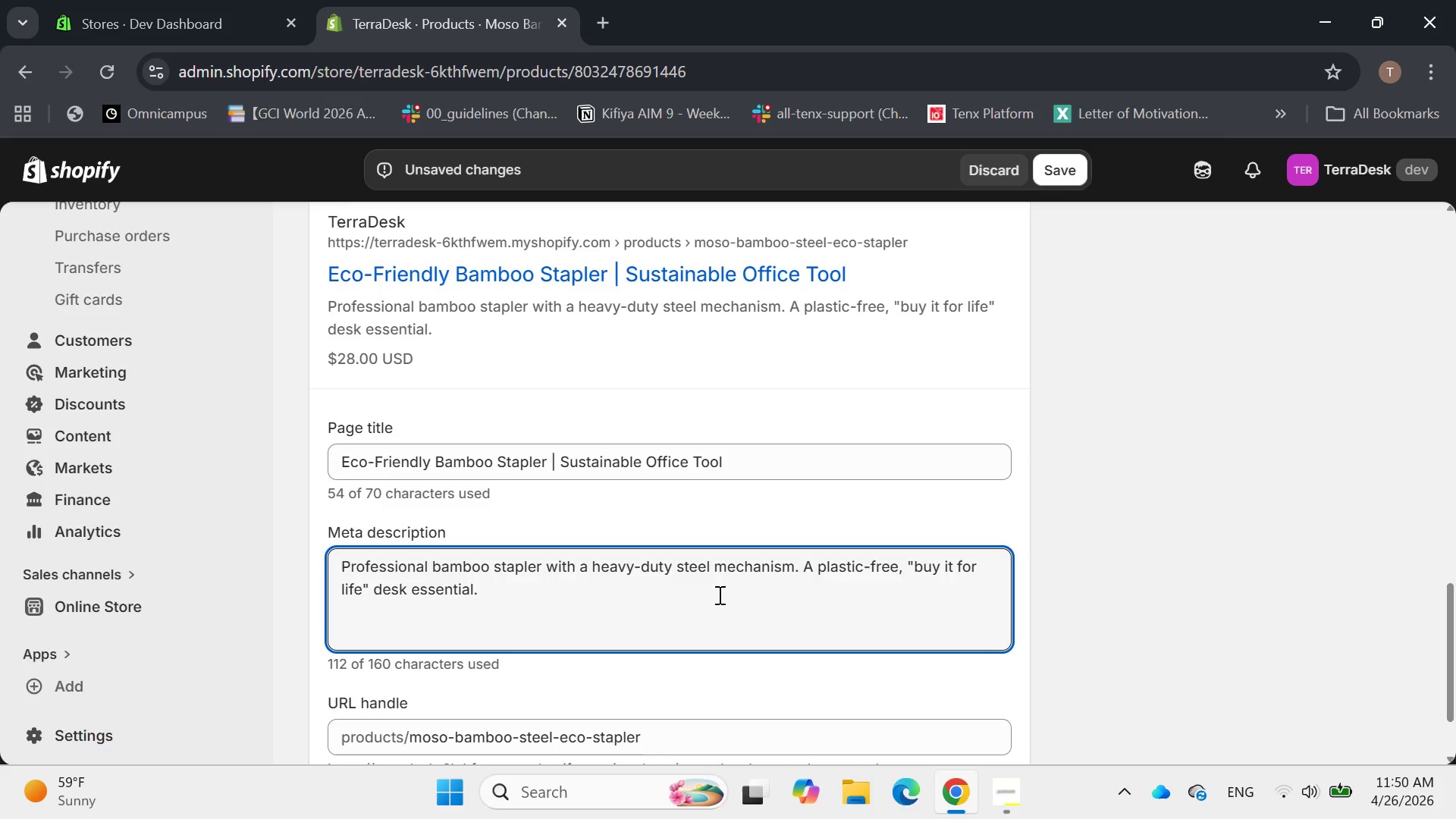 
left_click([592, 597])
 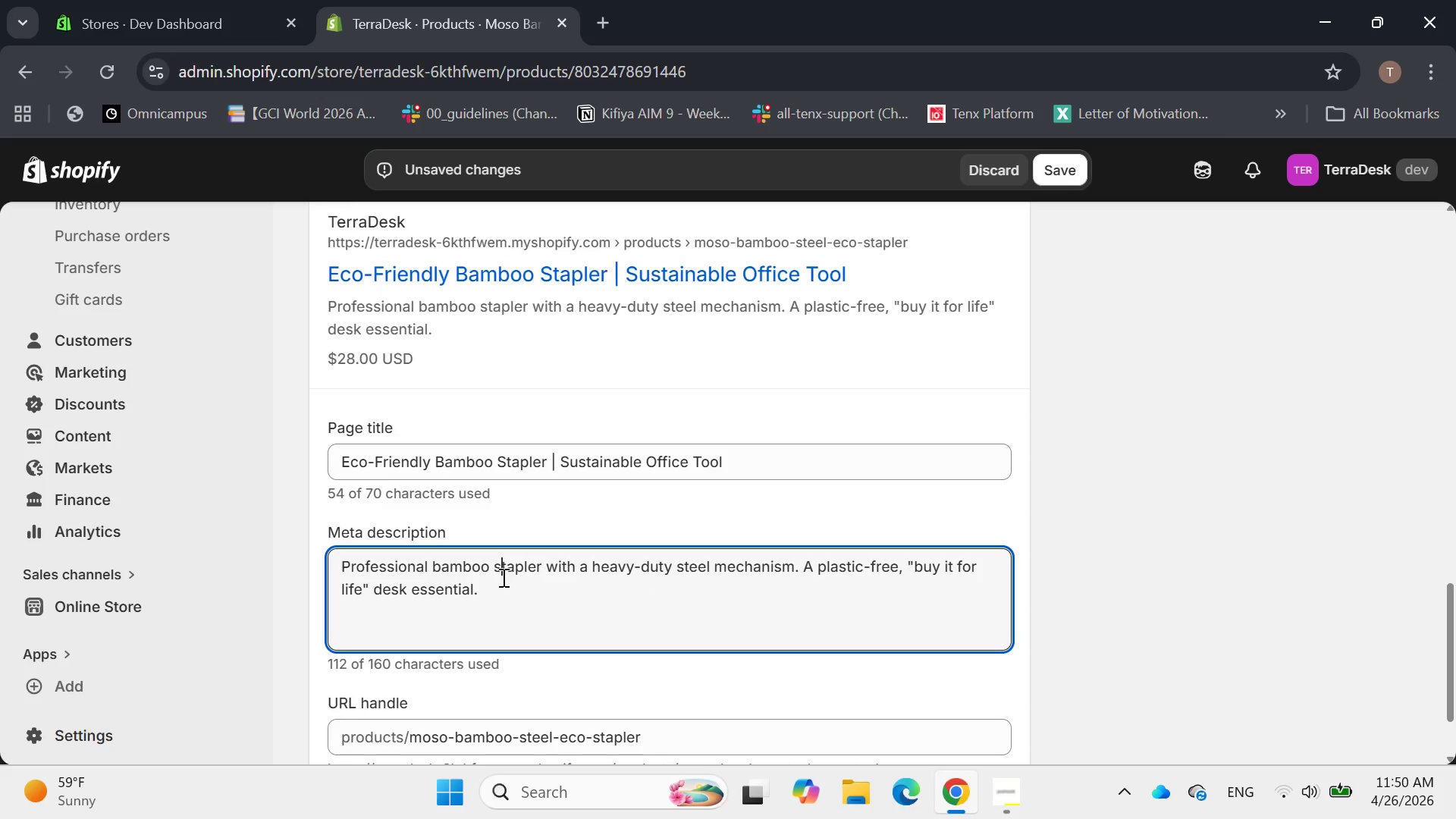 
double_click([502, 577])
 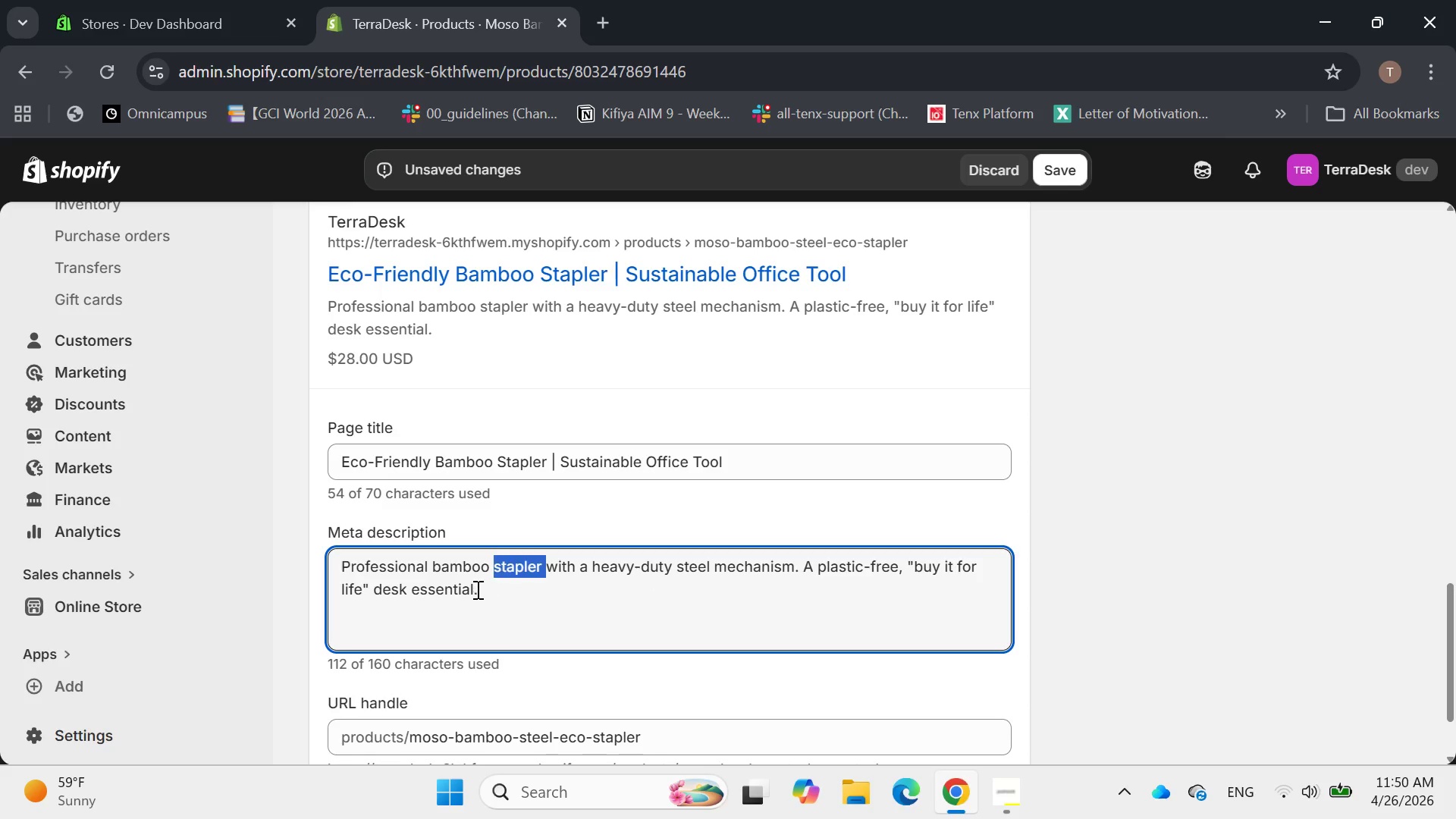 
left_click([475, 590])
 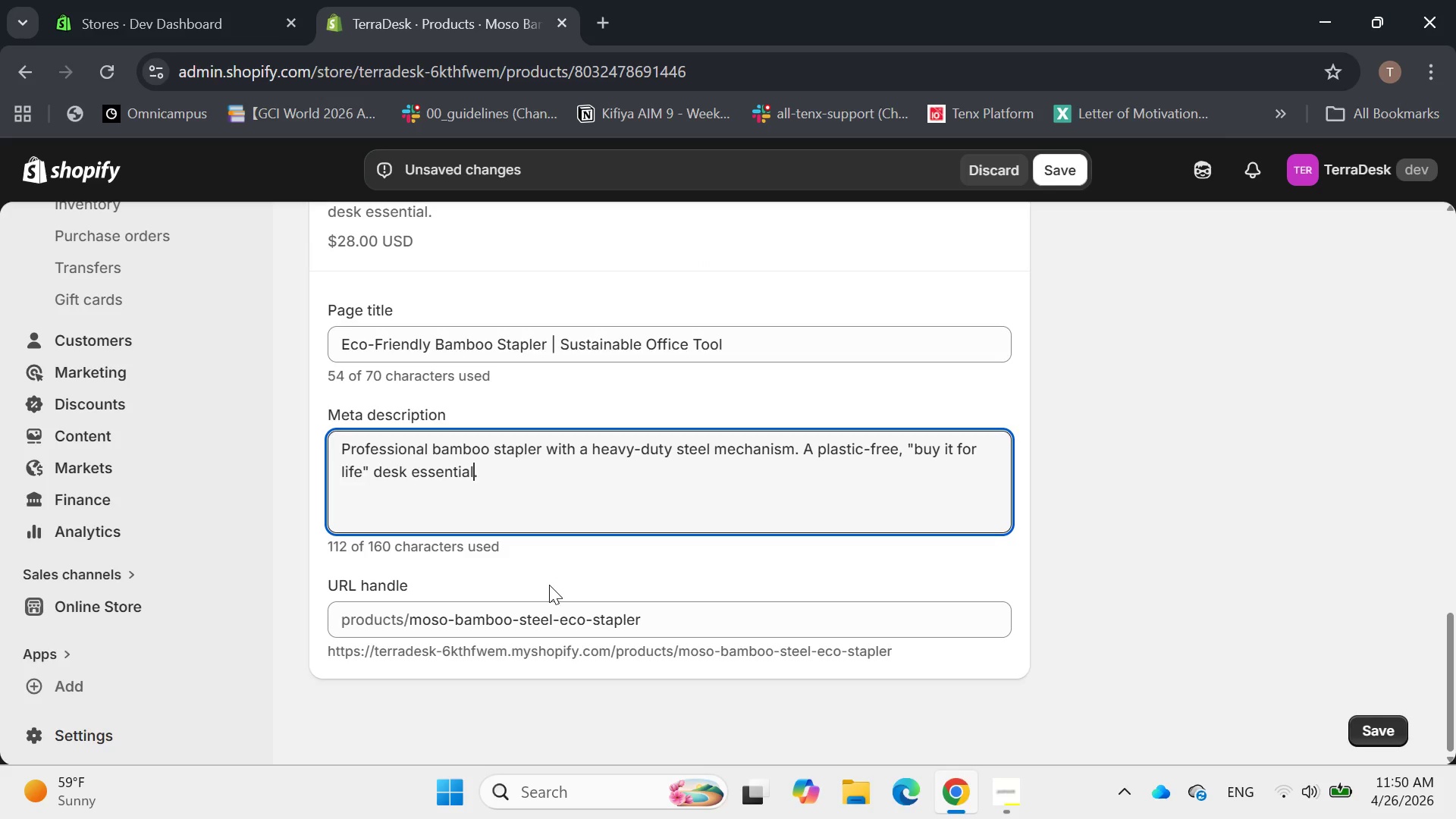 
wait(12.83)
 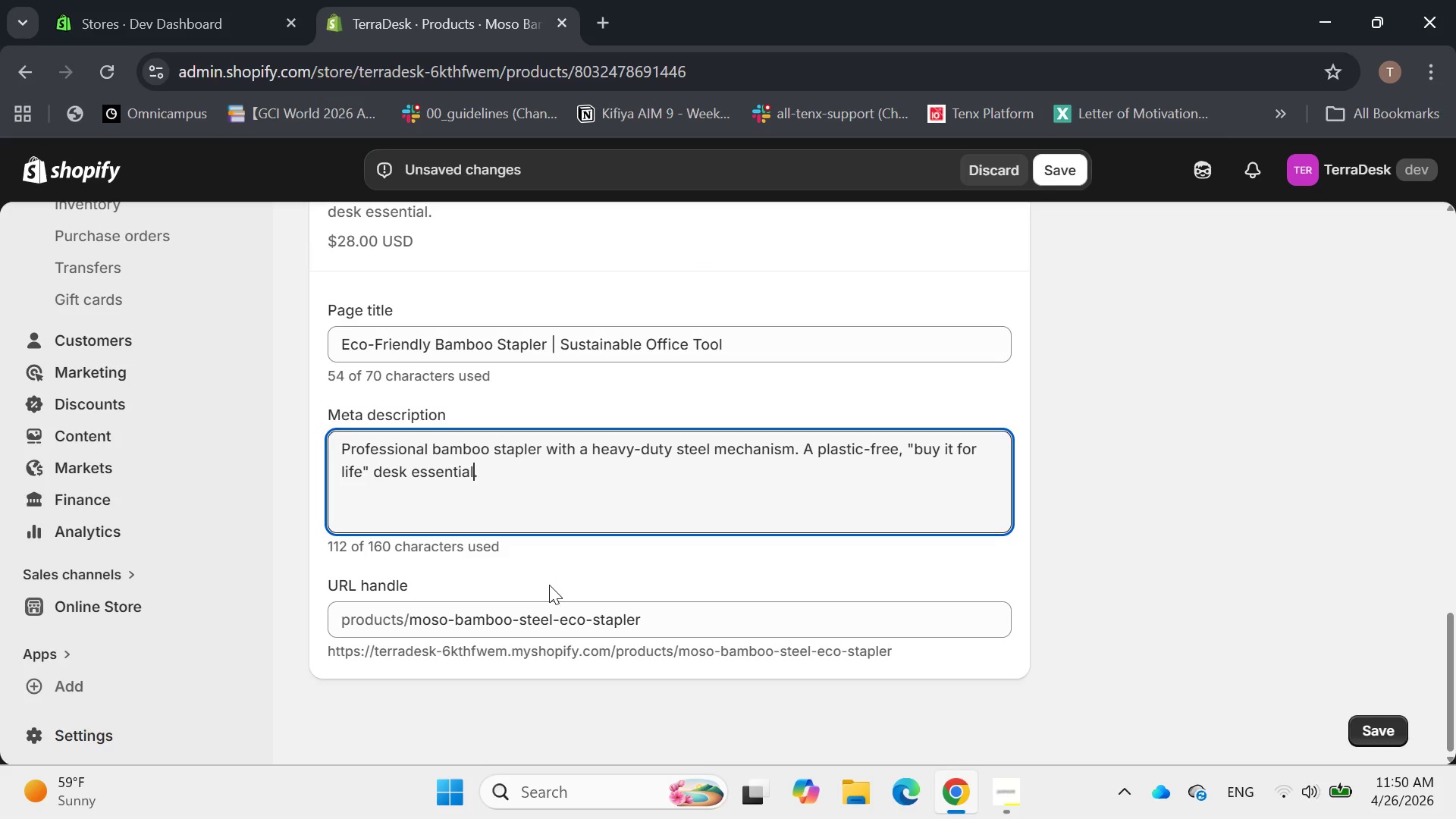 
left_click_drag(start_coordinate=[586, 623], to_coordinate=[514, 618])
 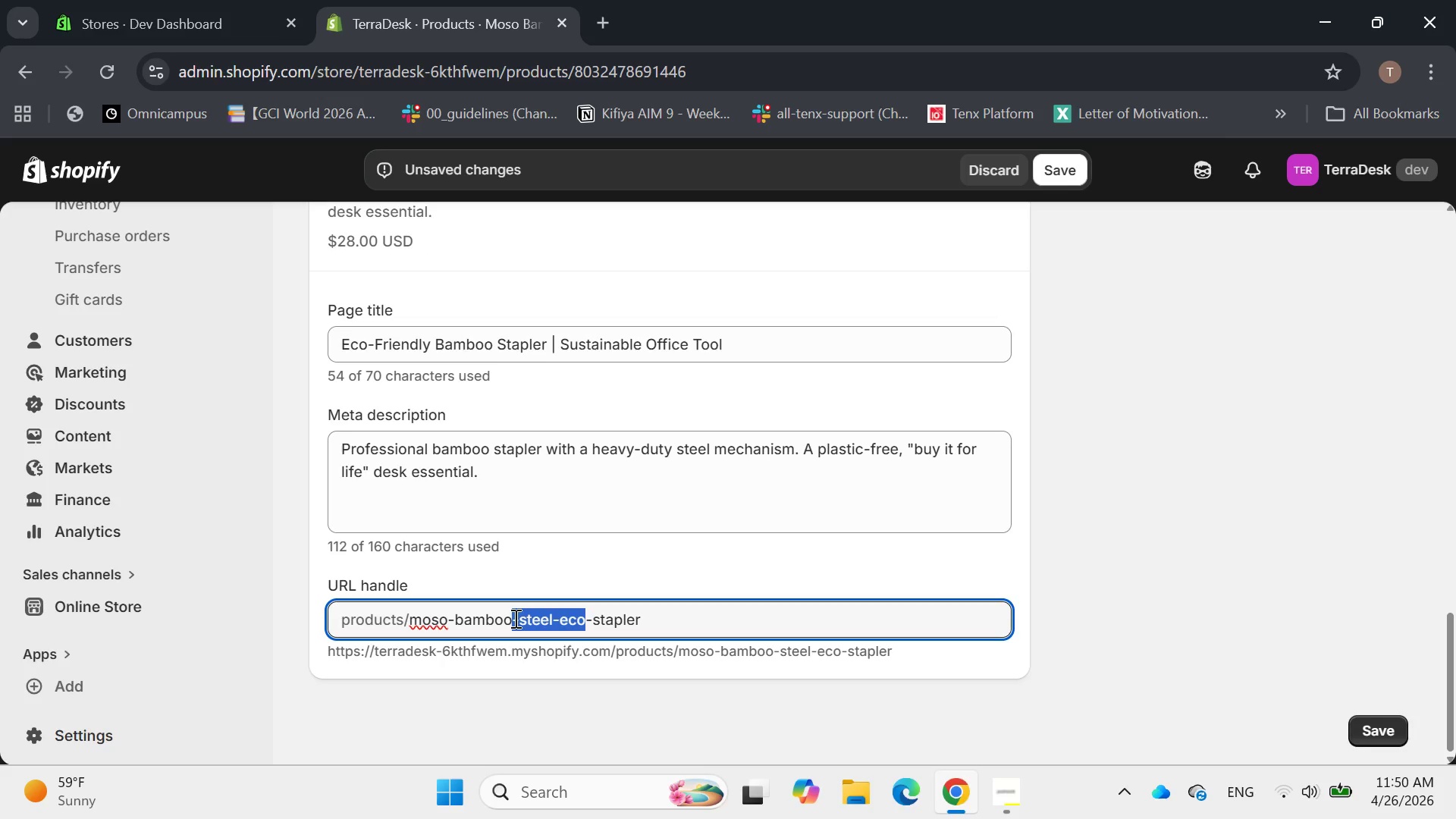 
key(Backspace)
 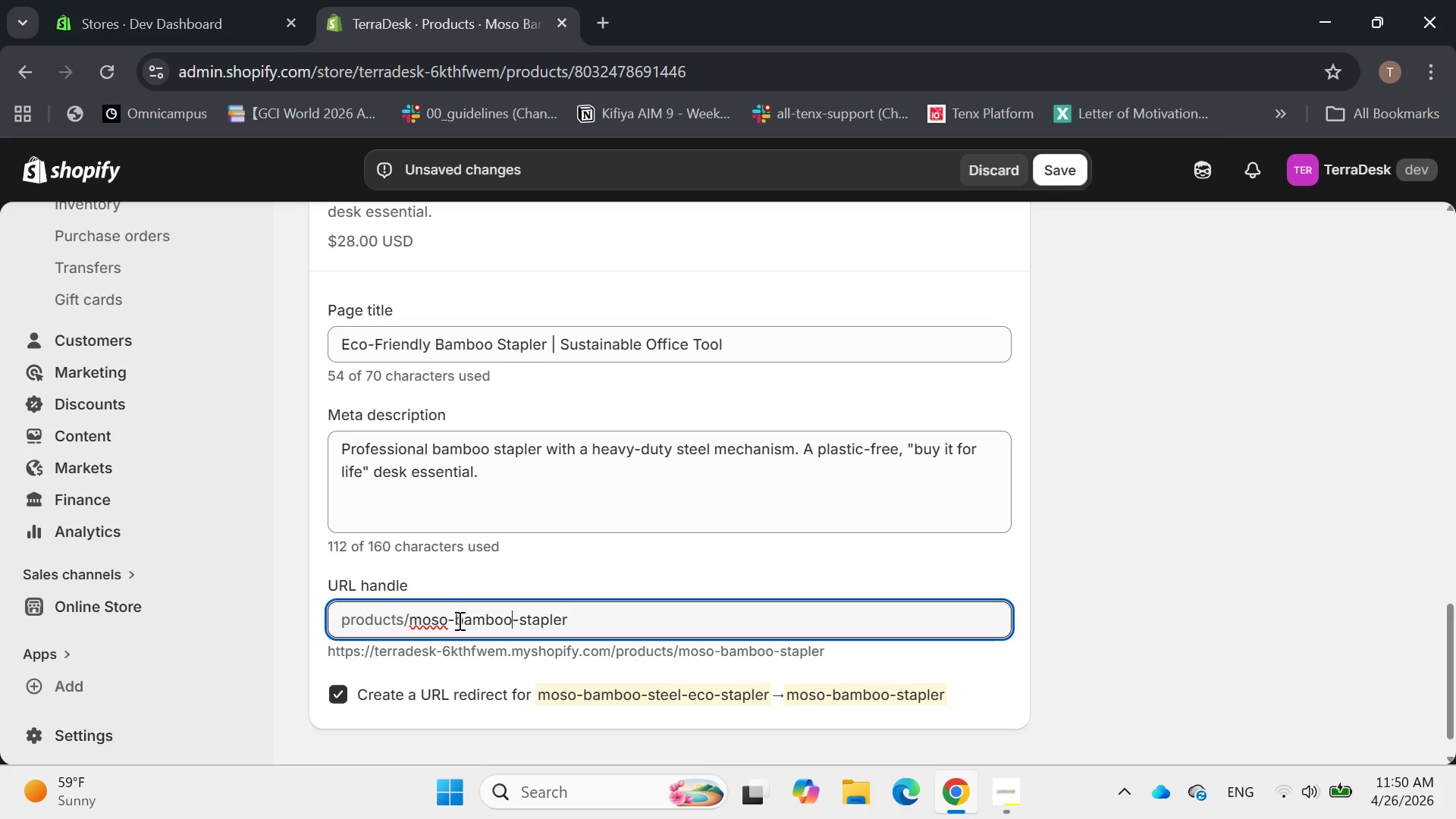 
left_click_drag(start_coordinate=[453, 621], to_coordinate=[411, 620])
 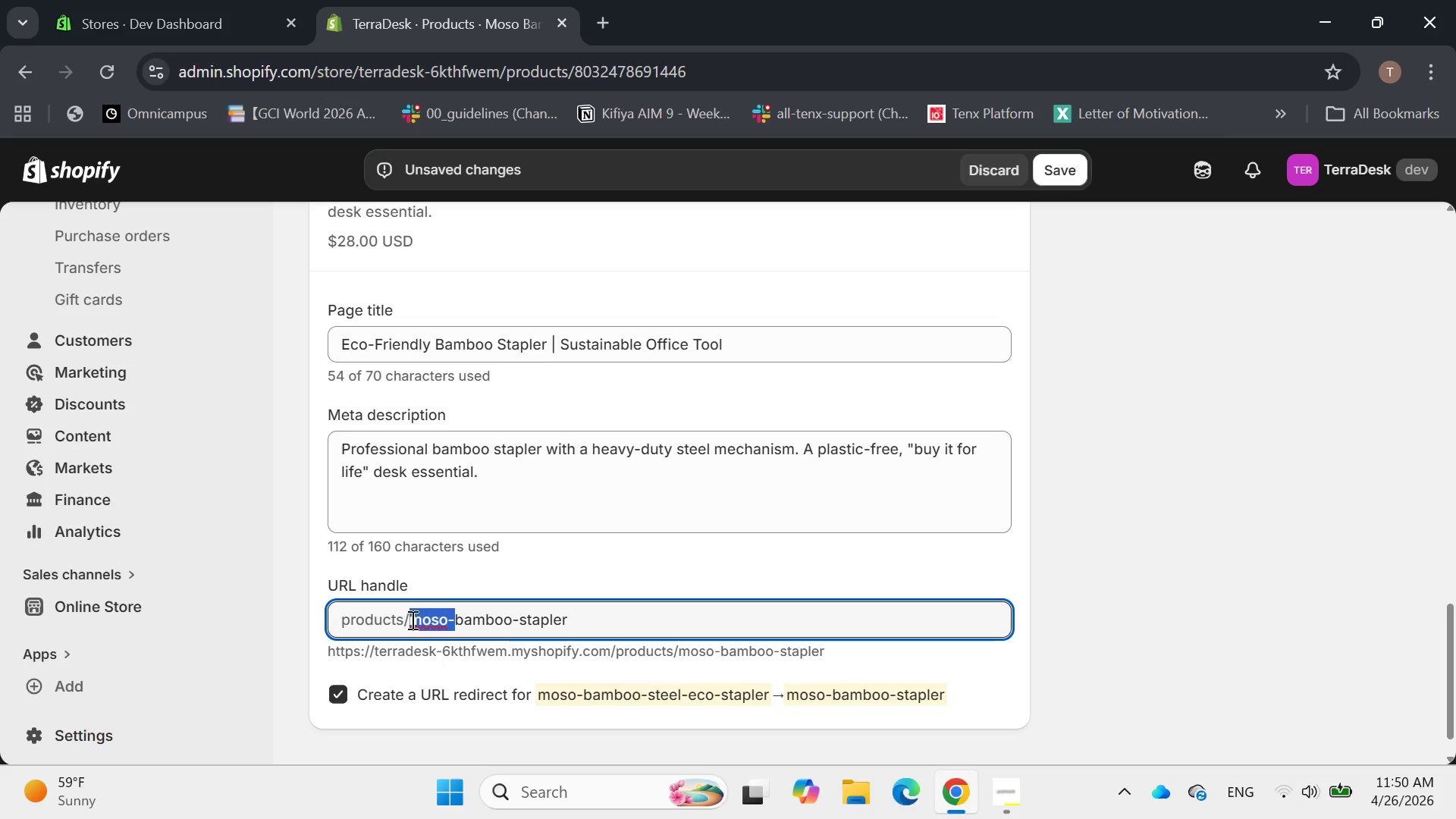 
key(Backspace)
 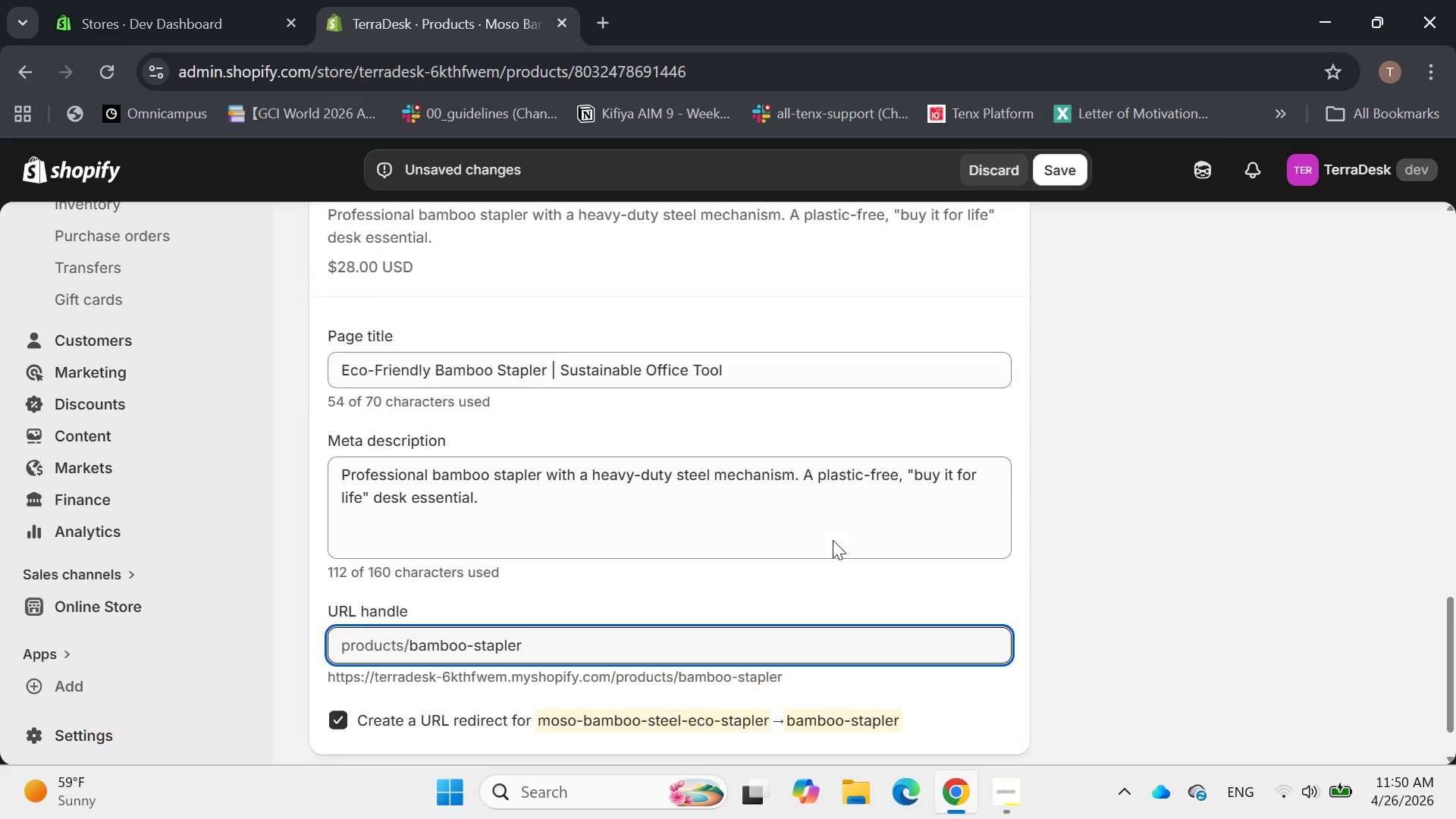 
scroll: coordinate [832, 540], scroll_direction: up, amount: 5.0
 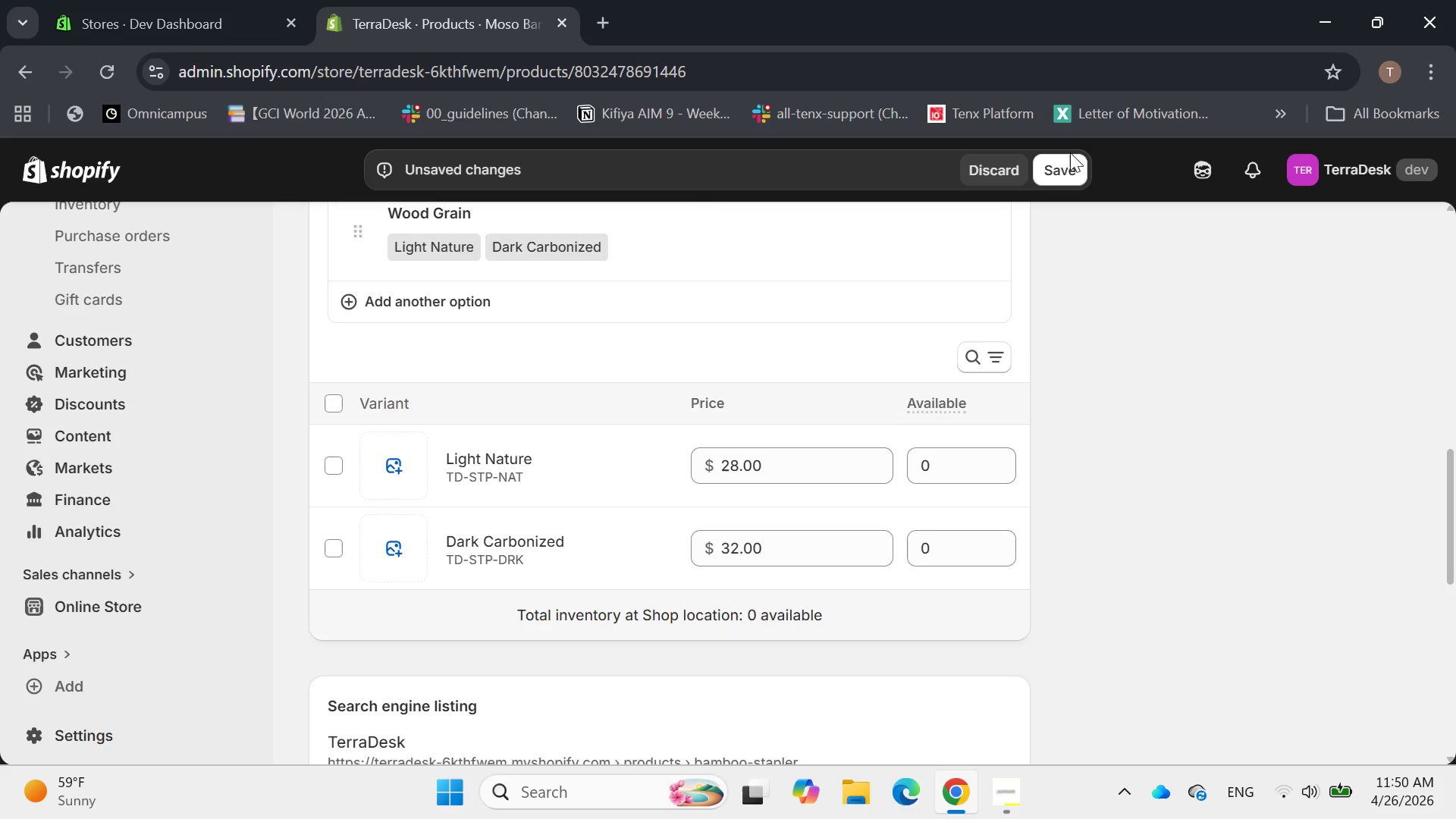 
left_click([1063, 160])
 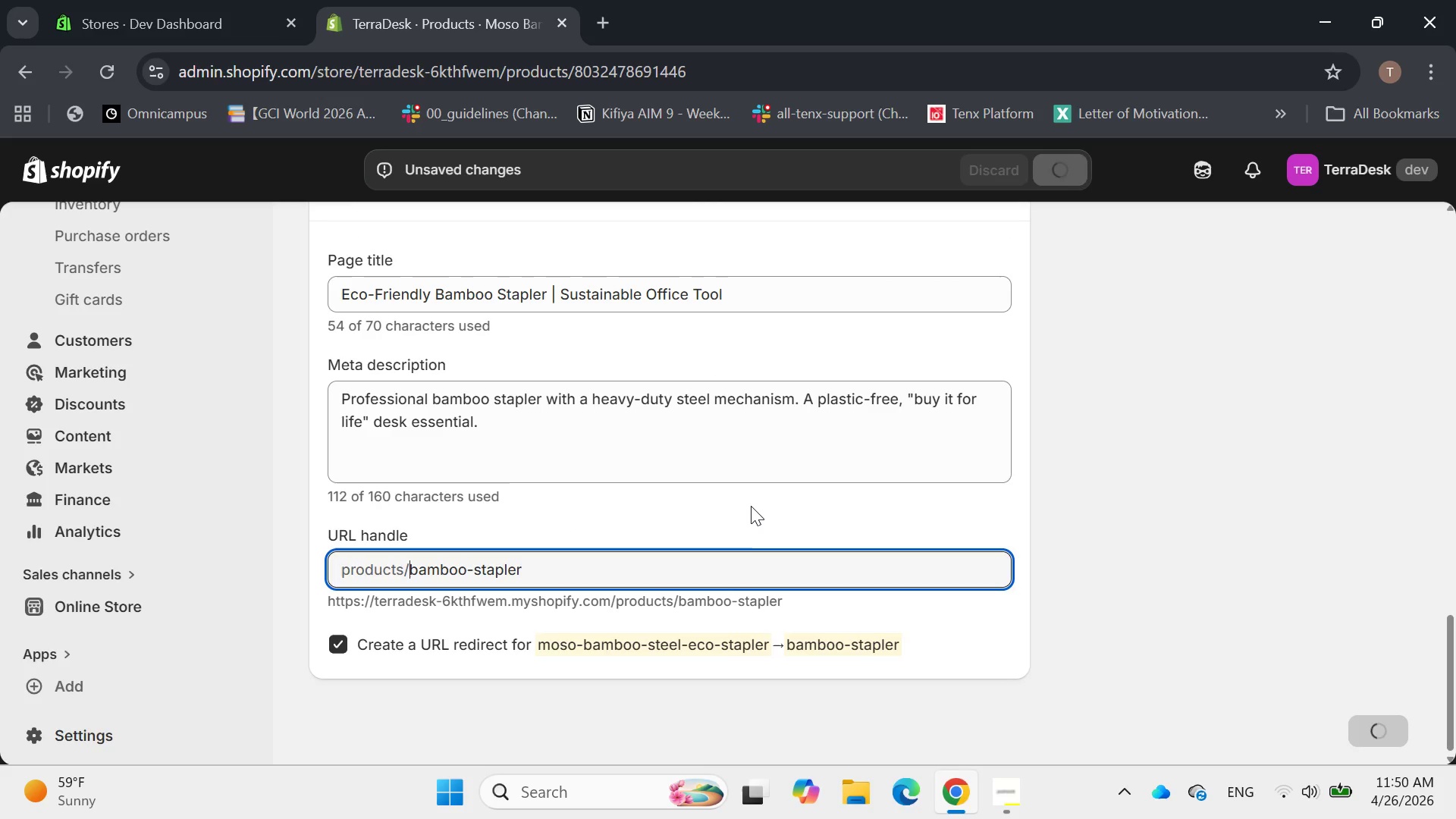 
mouse_move([753, 477])
 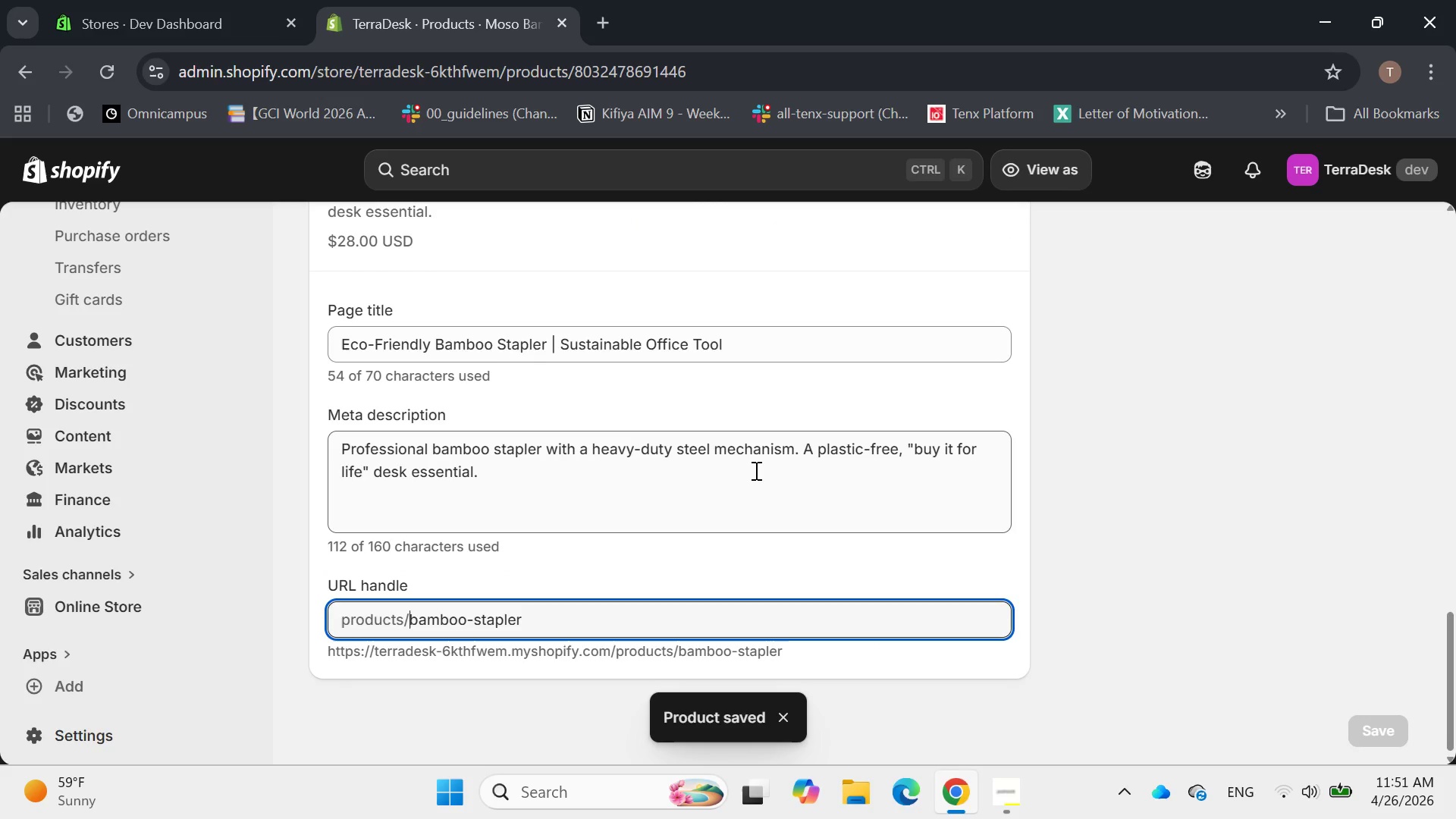 
scroll: coordinate [758, 468], scroll_direction: up, amount: 15.0
 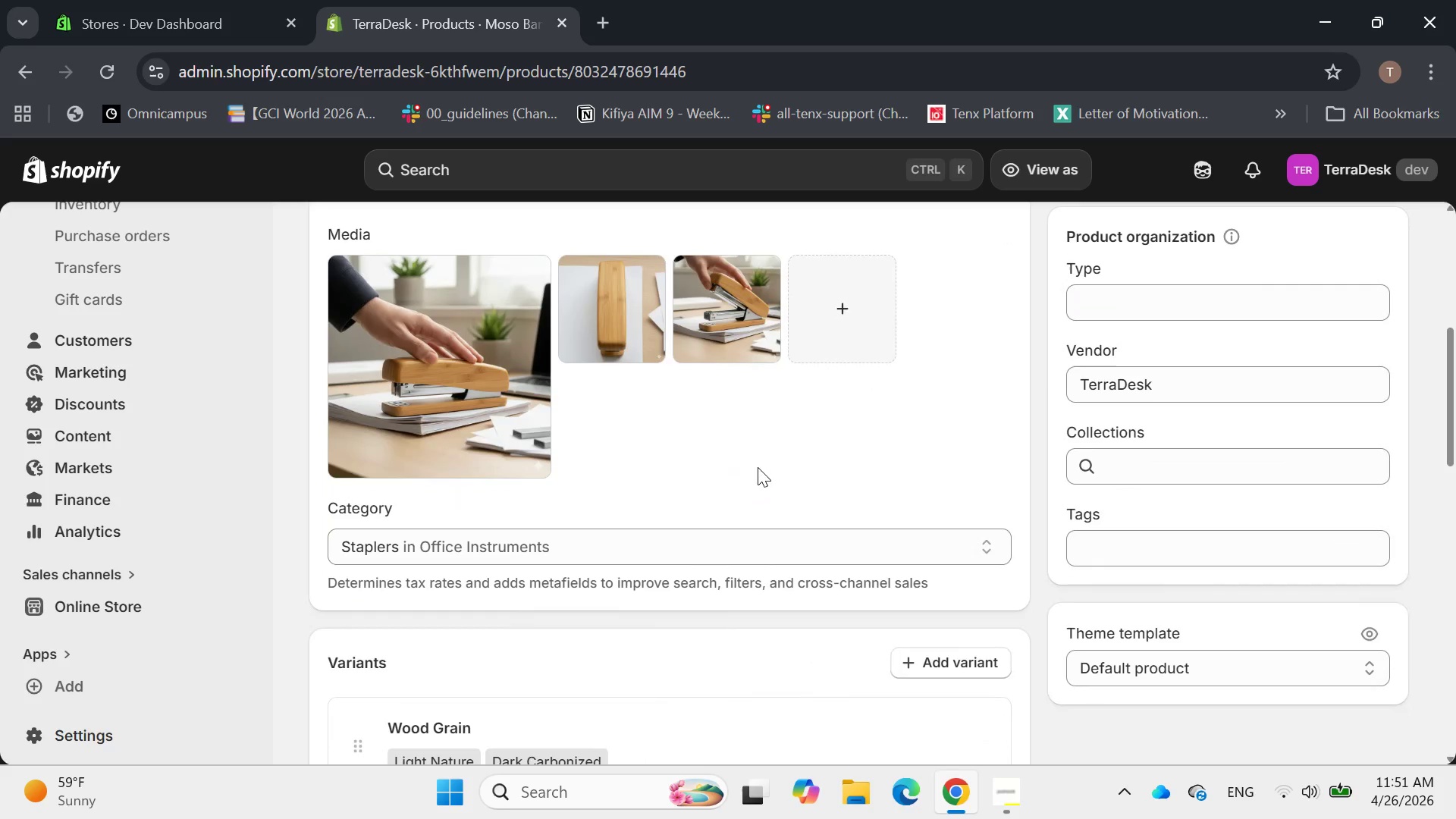 
scroll: coordinate [758, 467], scroll_direction: down, amount: 1.0
 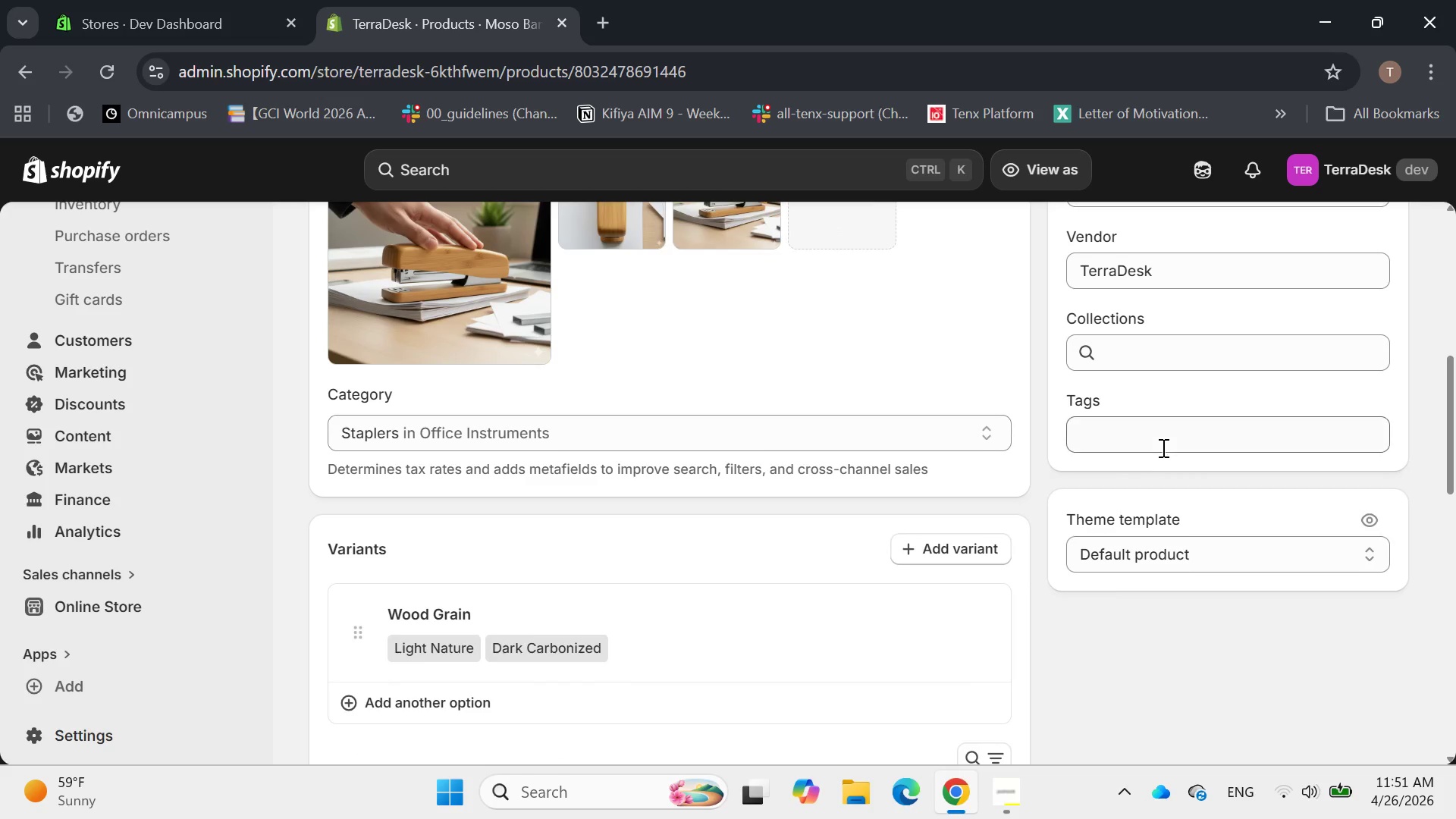 
left_click([1159, 444])
 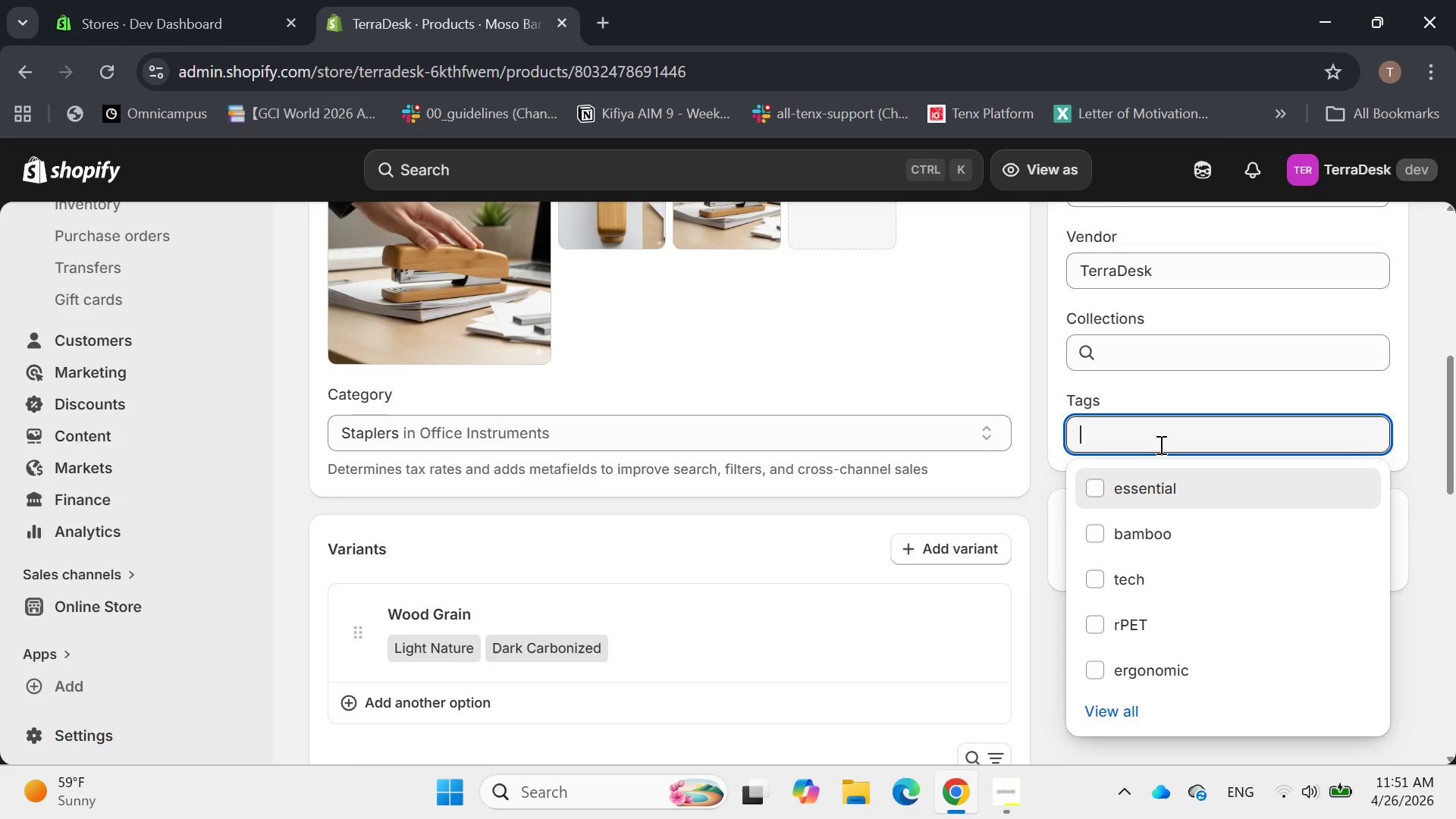 
type(ession)
 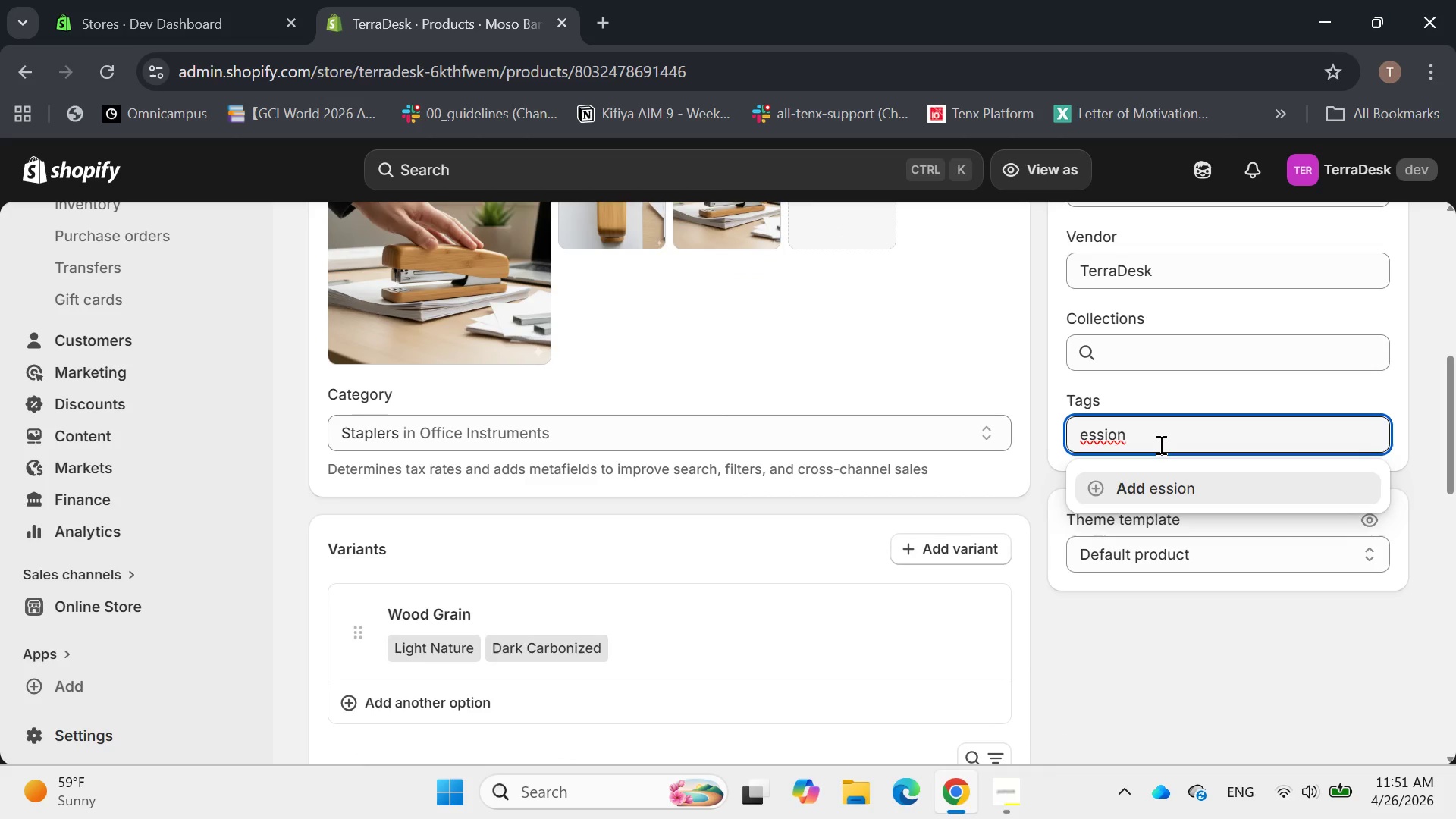 
key(Backspace)
key(Backspace)
key(Backspace)
type(ential )
key(Backspace)
type(, )
 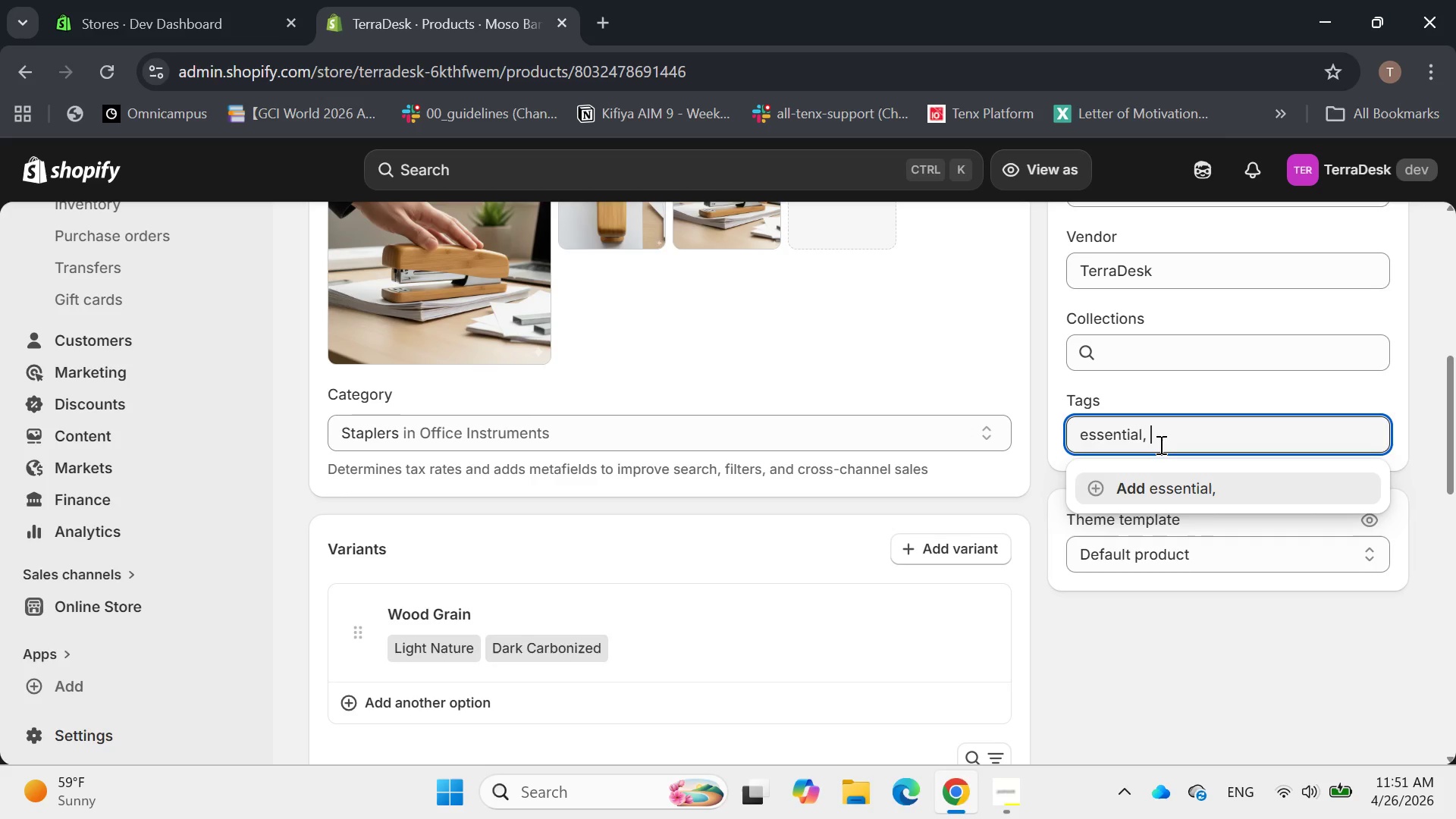 
type(bamboo, )
 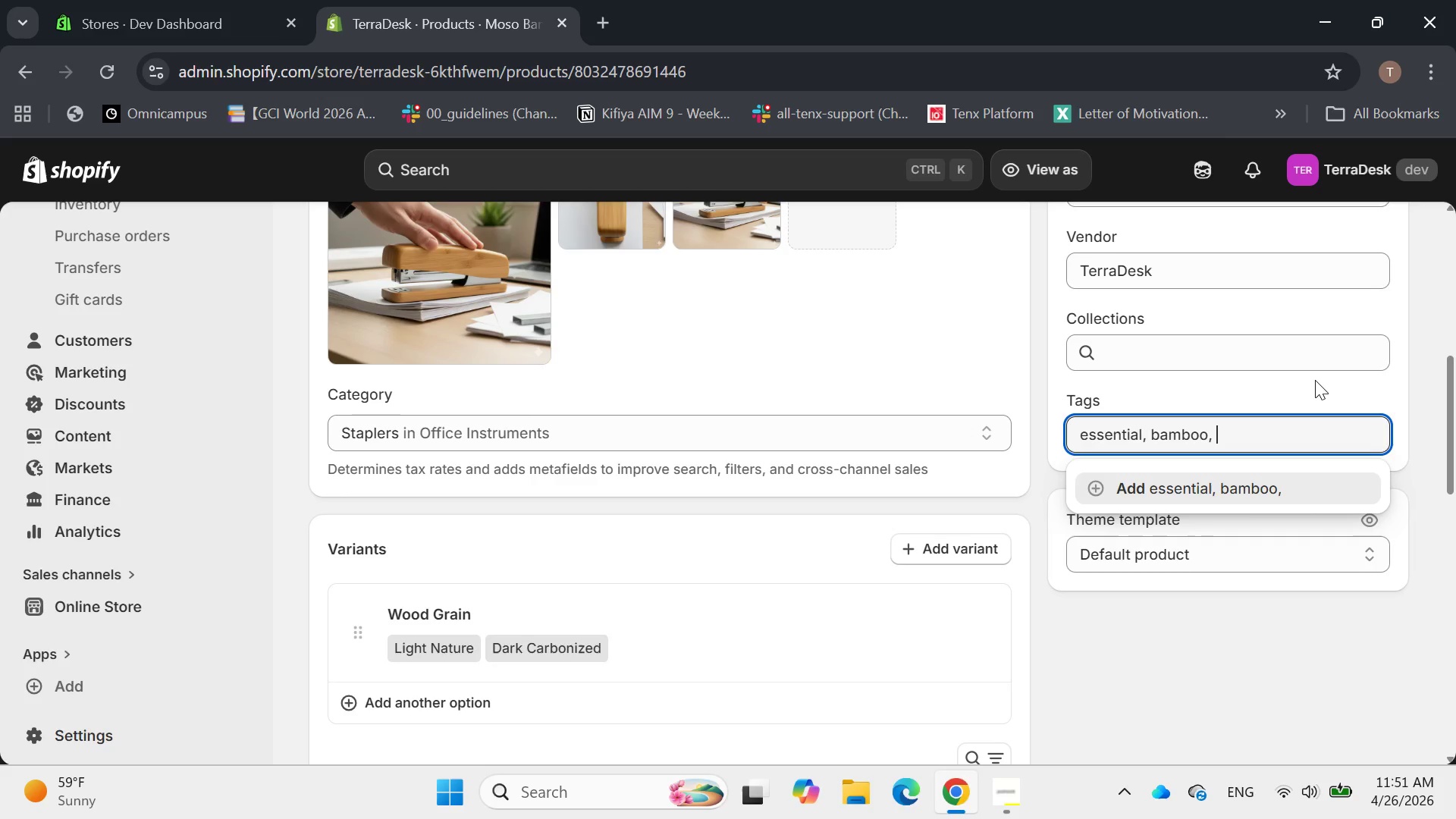 
type(stationery)
 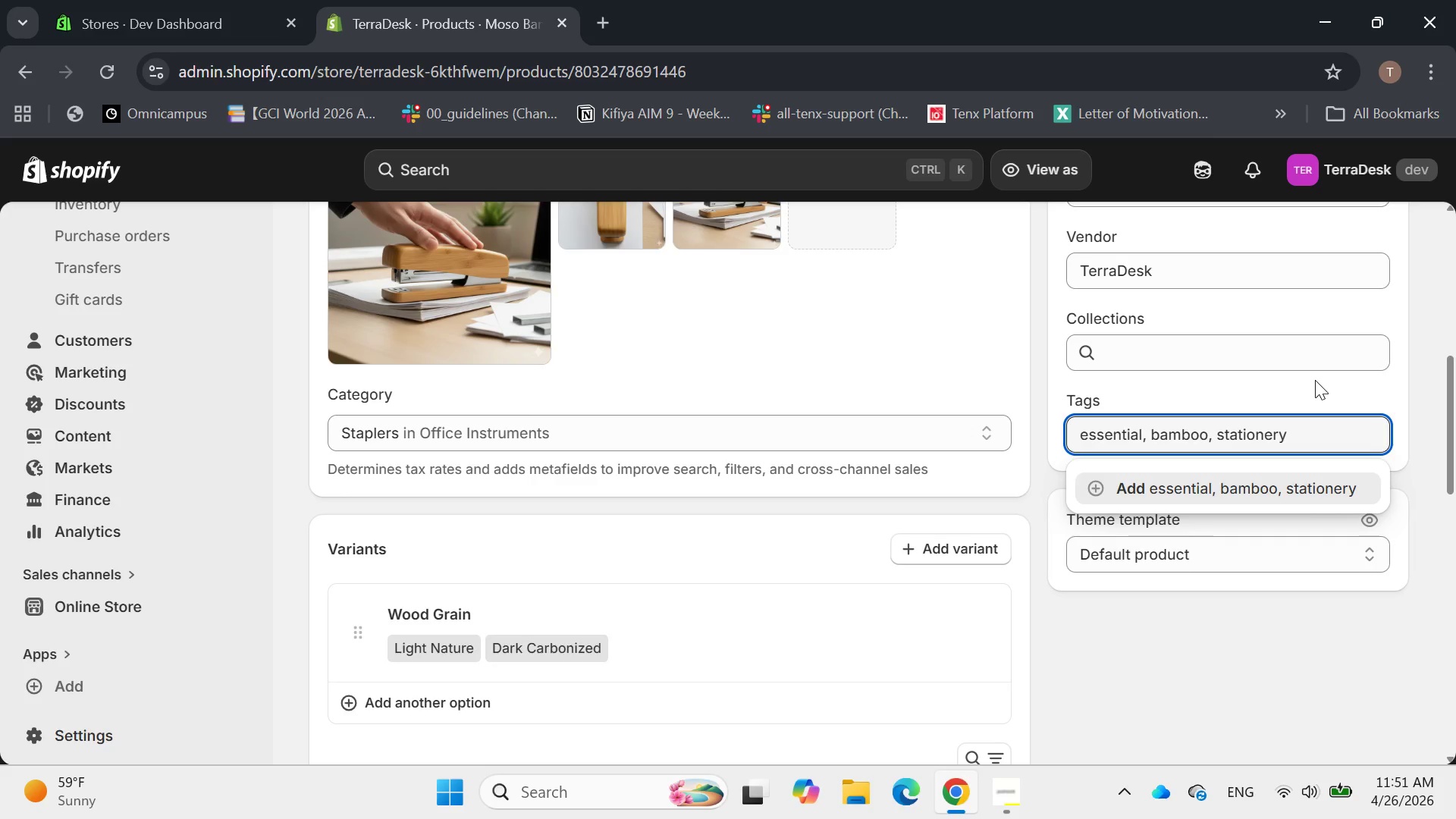 
key(Enter)
 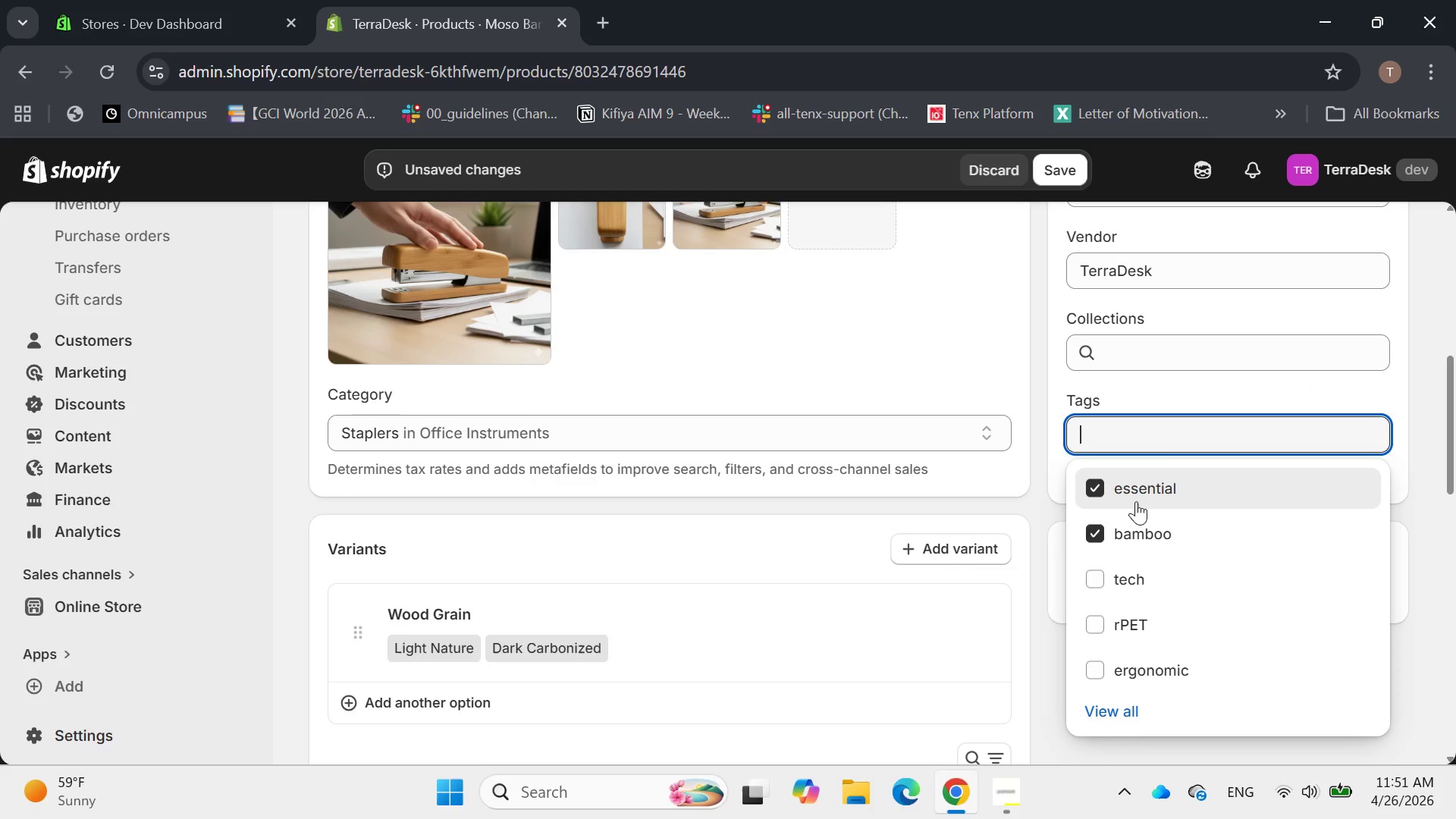 
left_click([948, 620])
 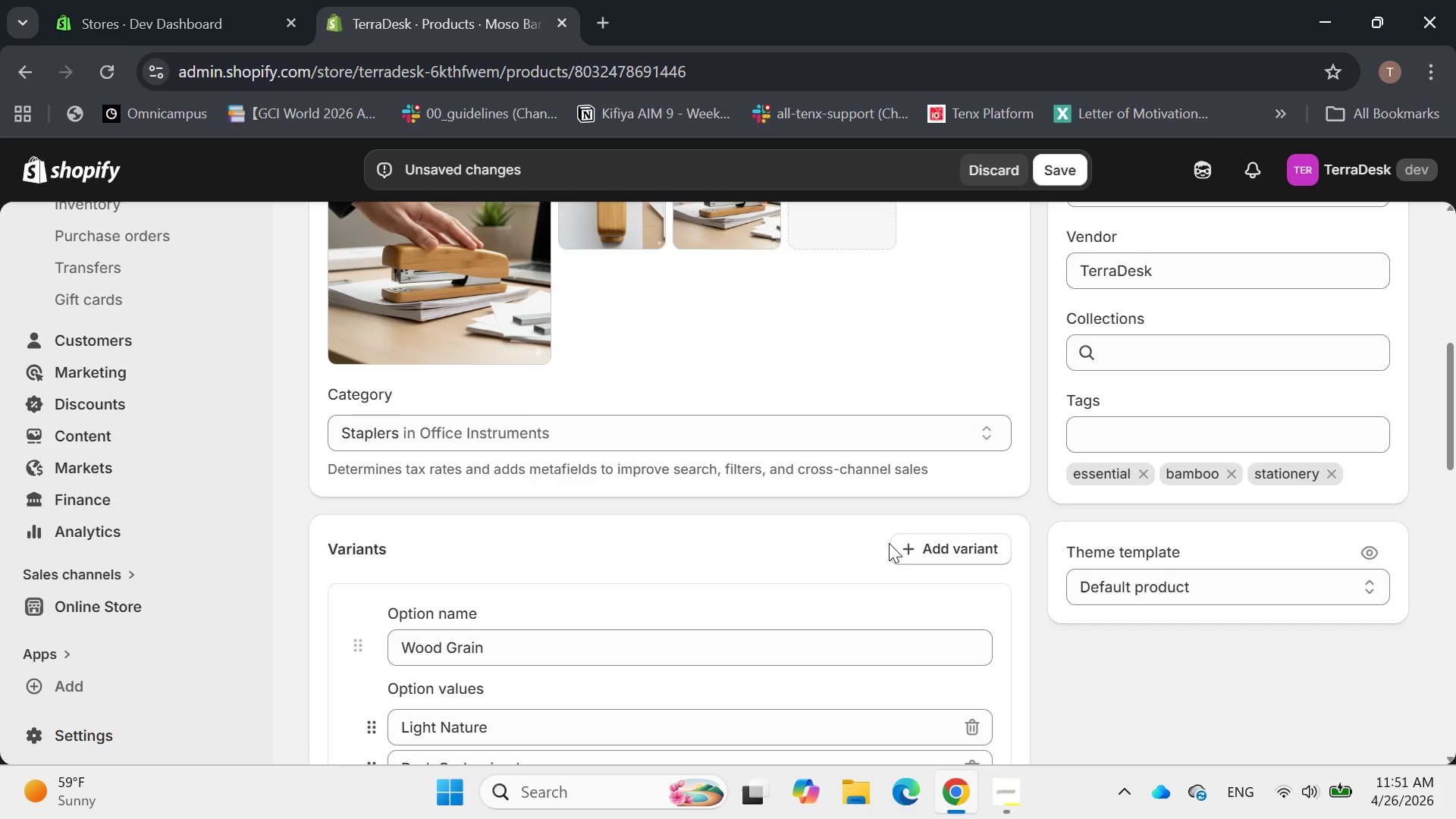 
left_click([829, 544])
 